 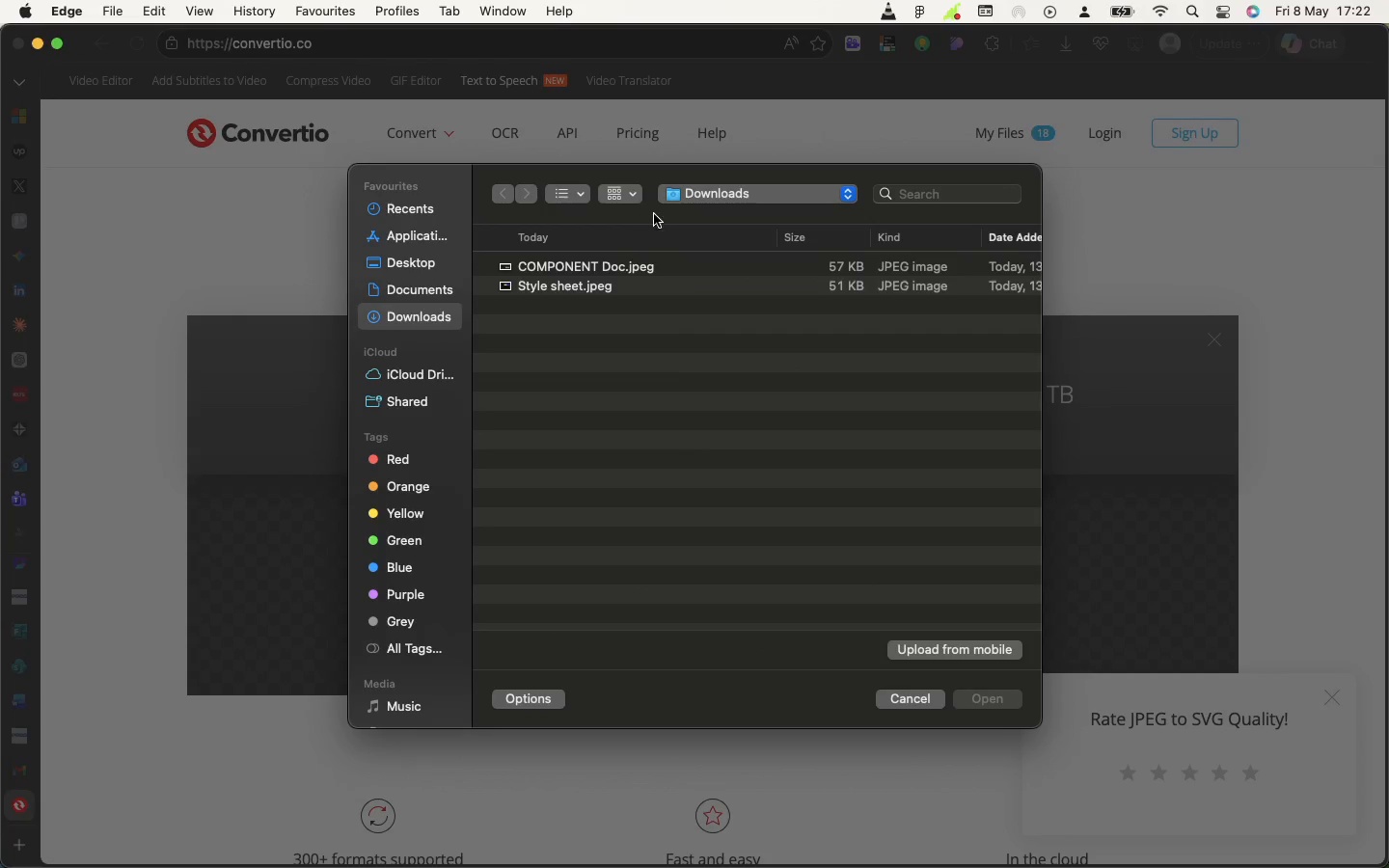 
scroll: coordinate [628, 338], scroll_direction: up, amount: 88.0
 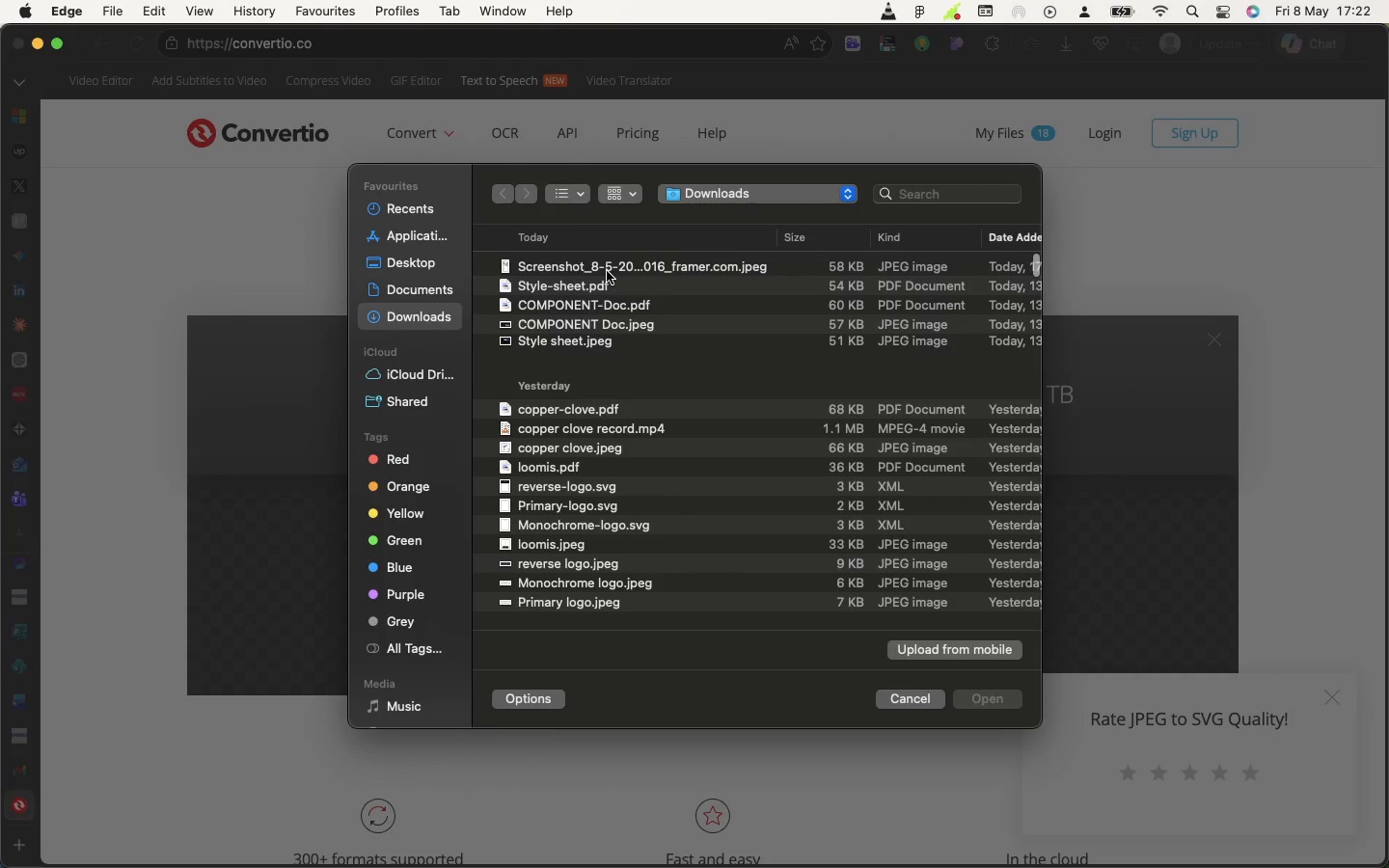 
left_click([607, 271])
 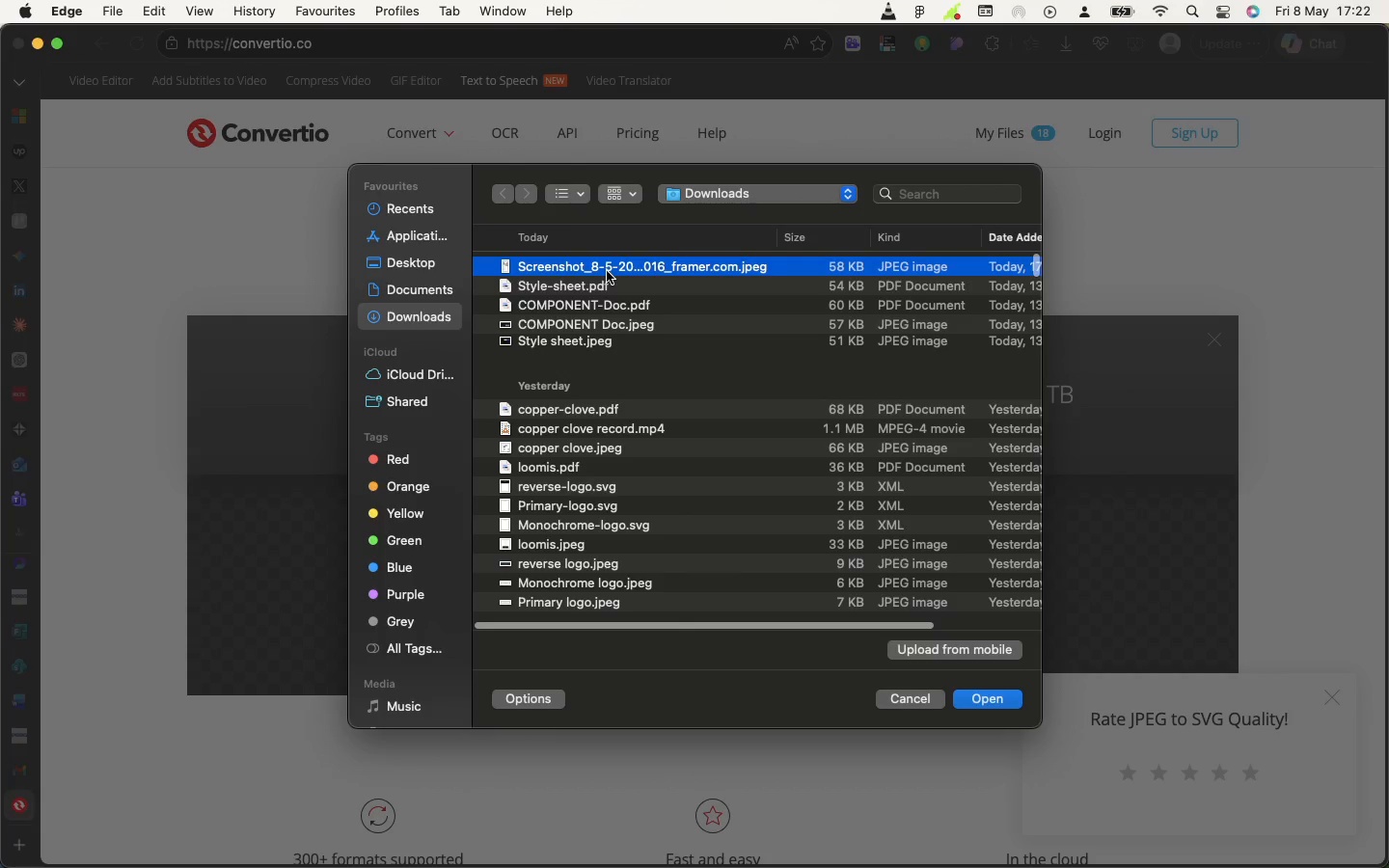 
right_click([607, 271])
 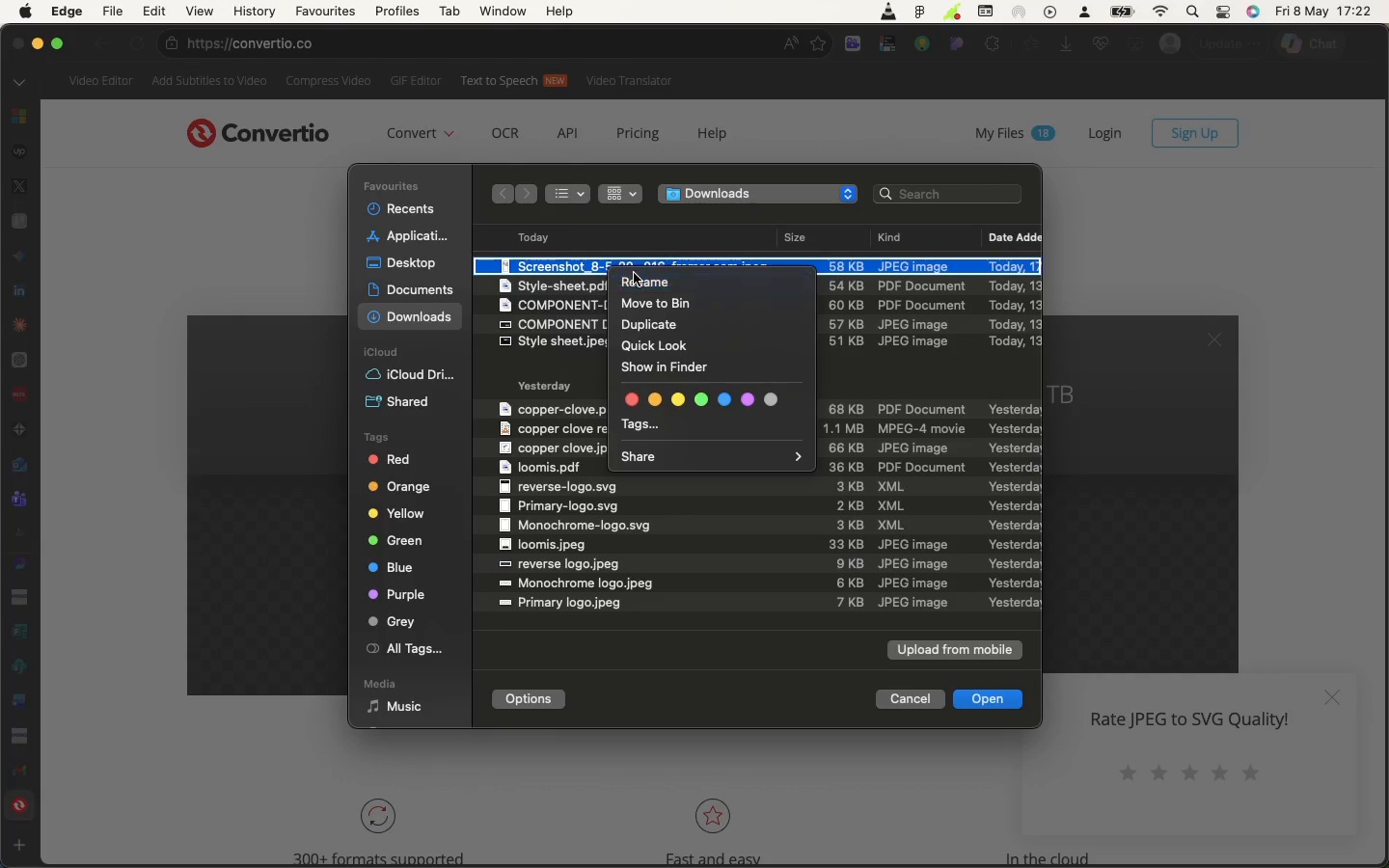 
left_click([634, 273])
 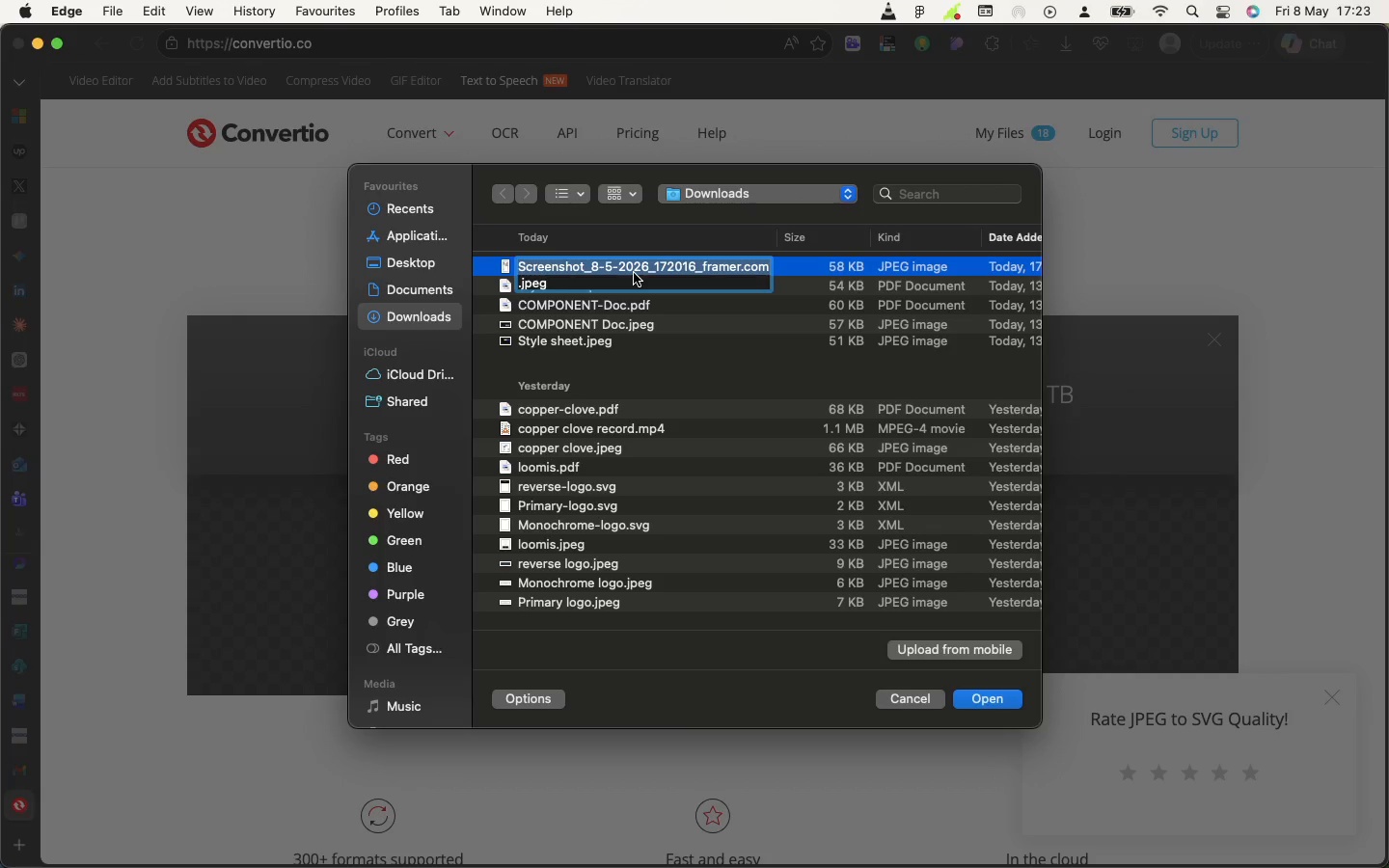 
wait(16.37)
 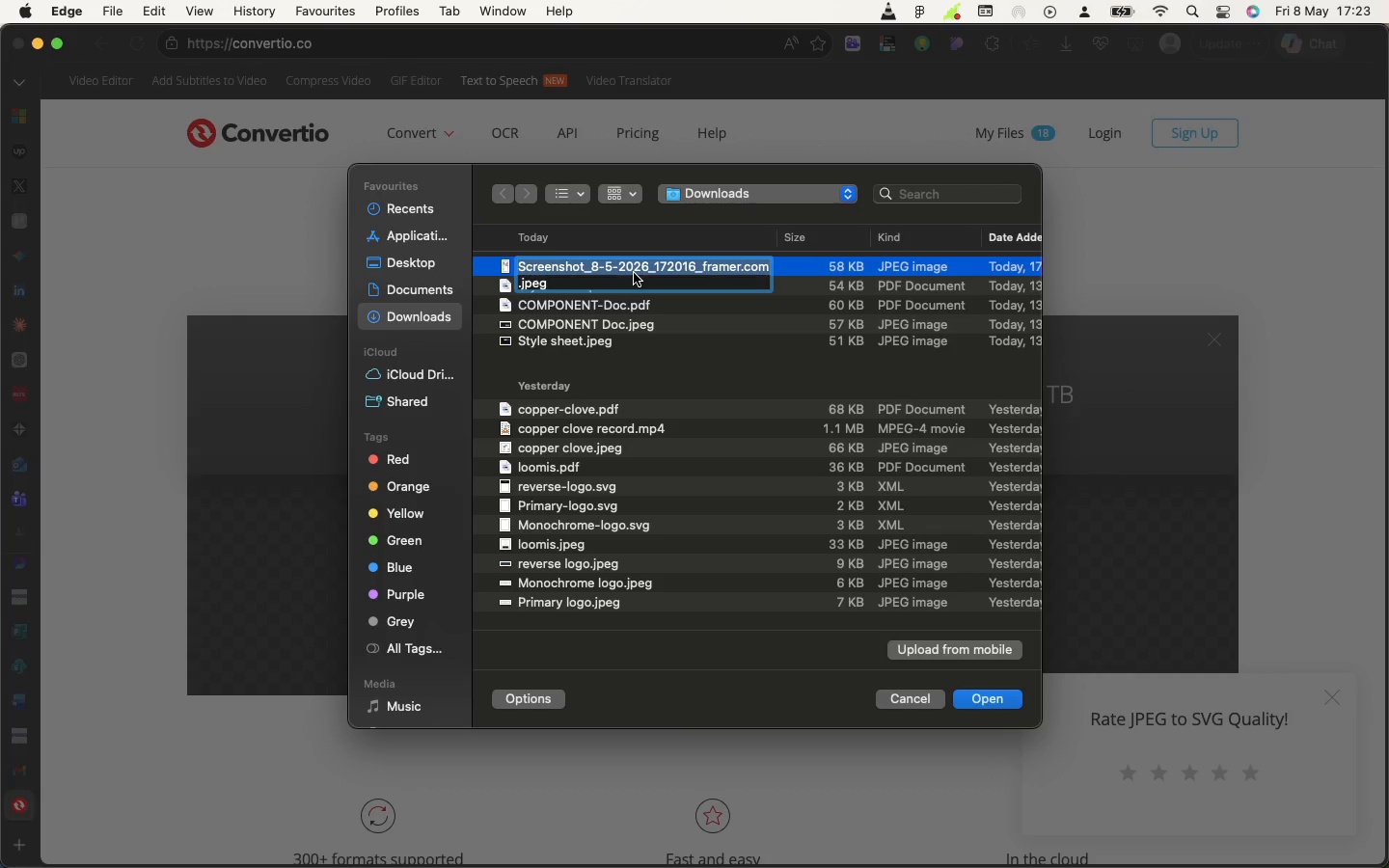 
type(Thimble Brand guide)
 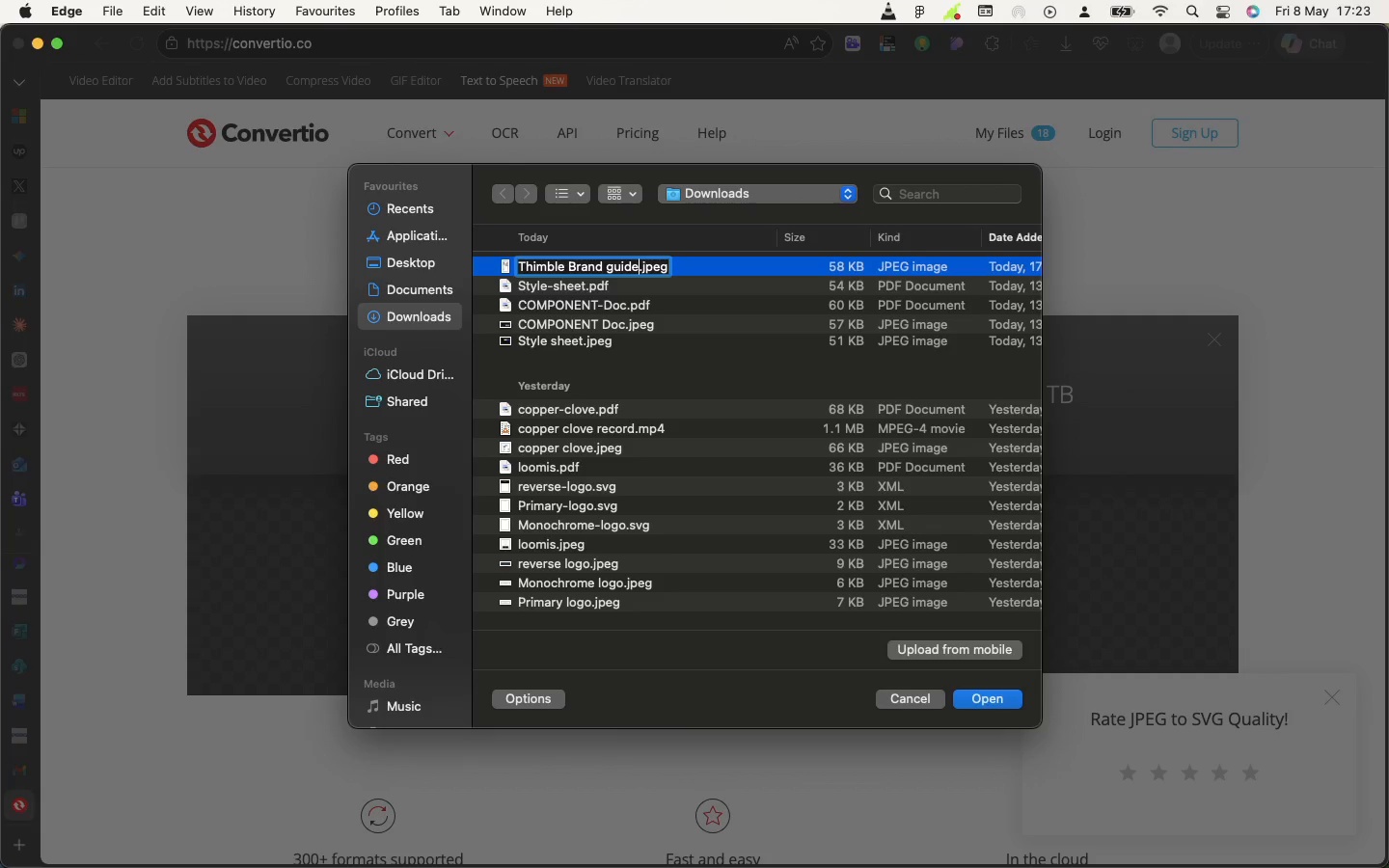 
key(Enter)
 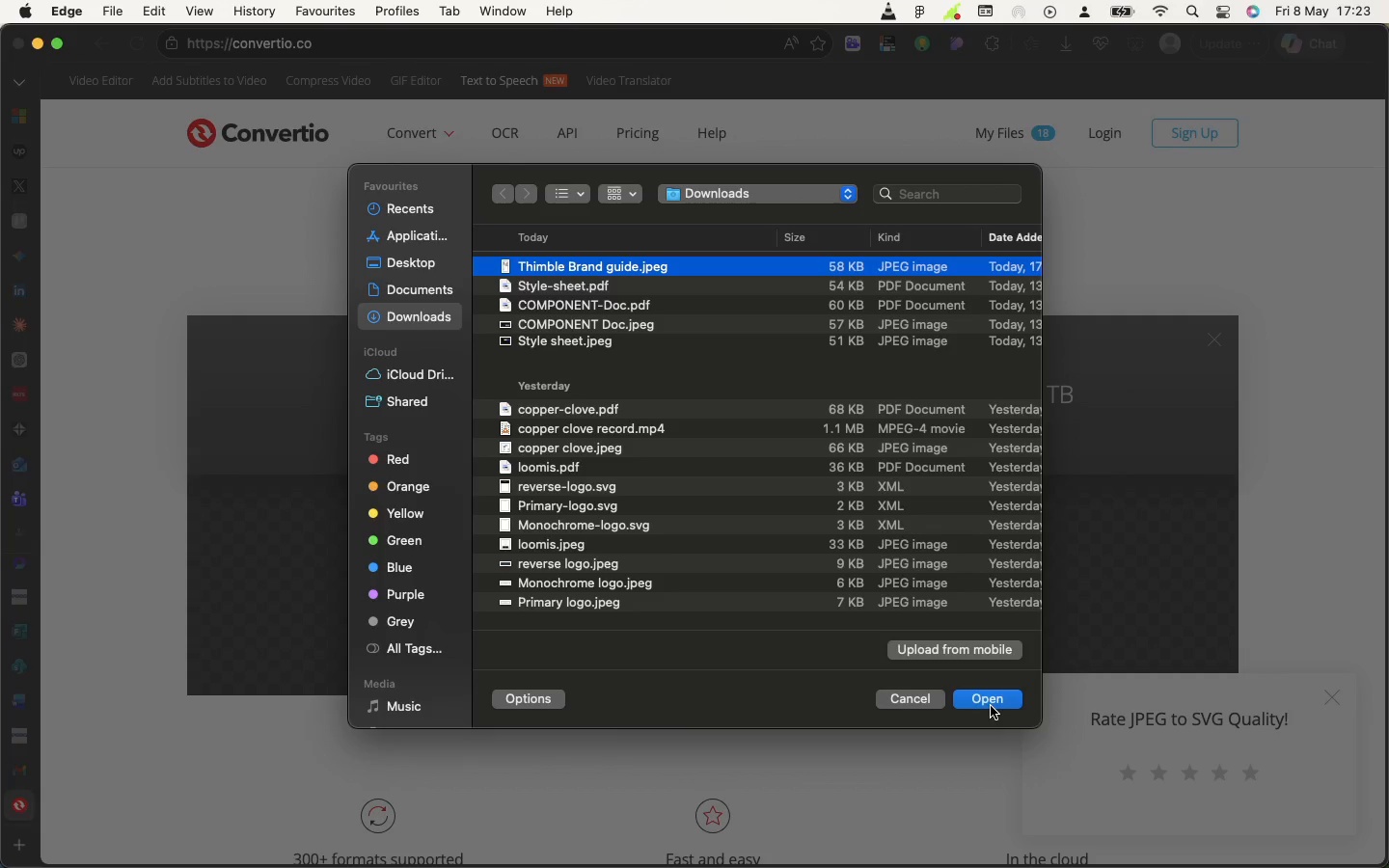 
left_click([991, 706])
 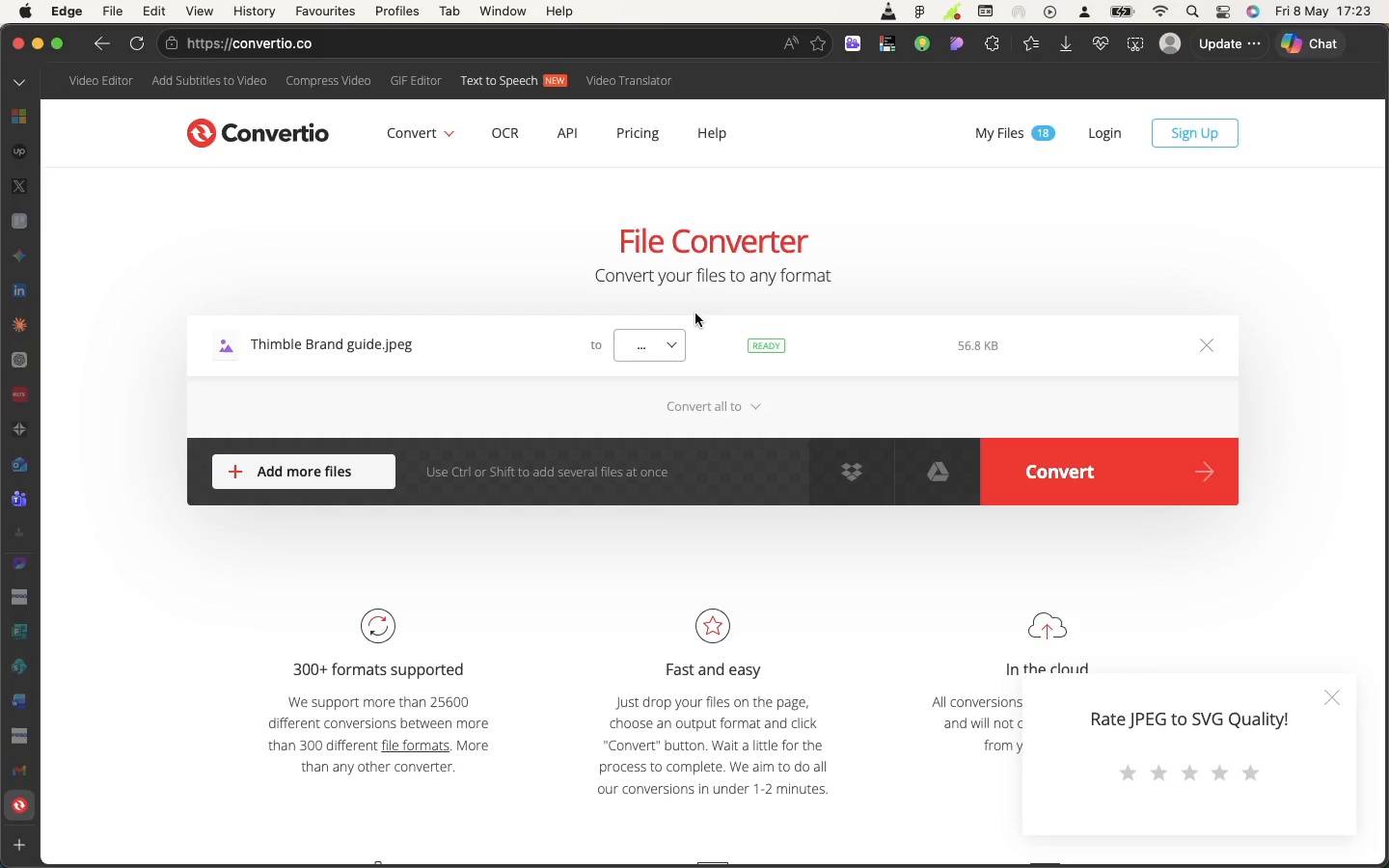 
left_click([662, 353])
 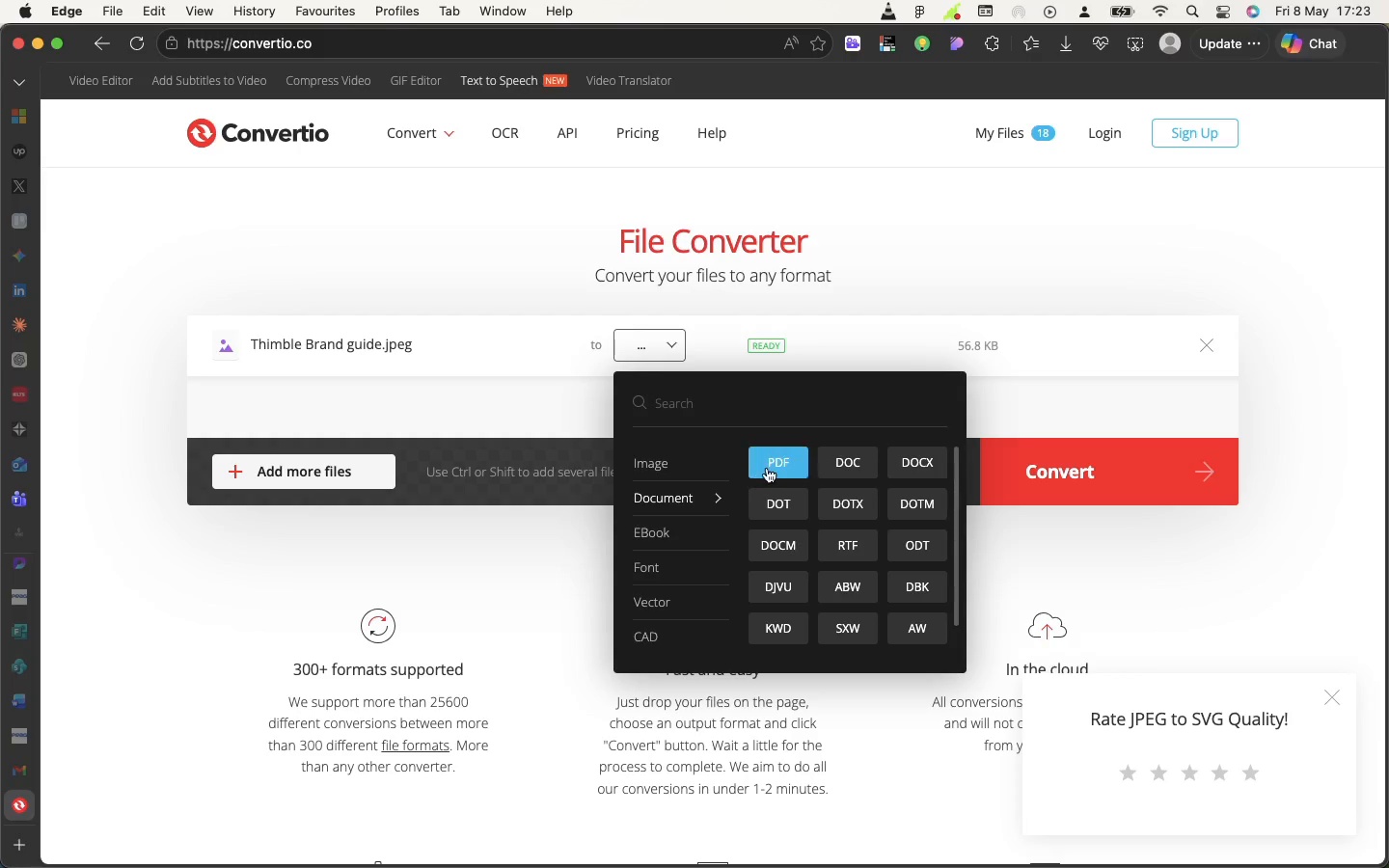 
left_click([769, 467])
 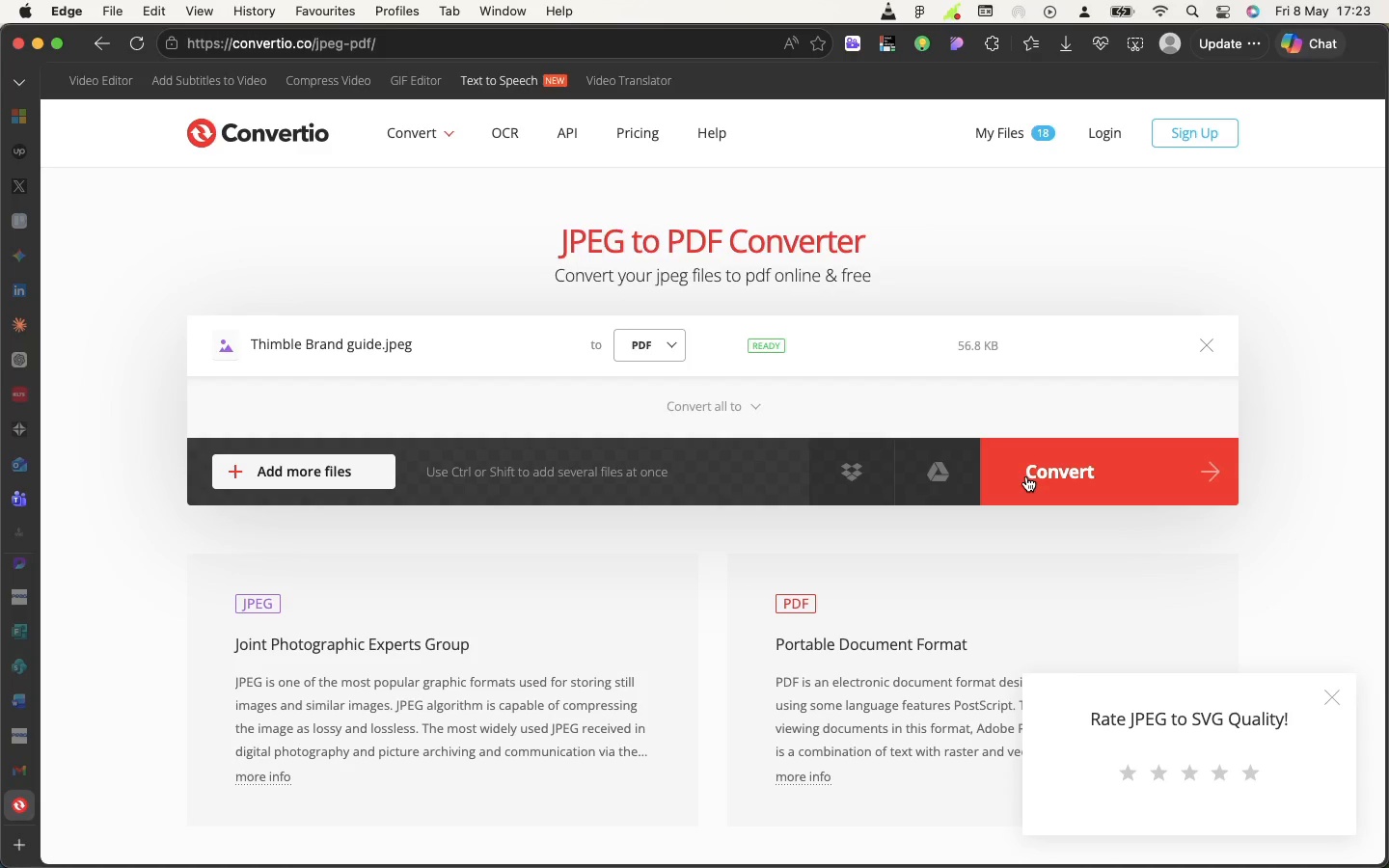 
left_click([1026, 476])
 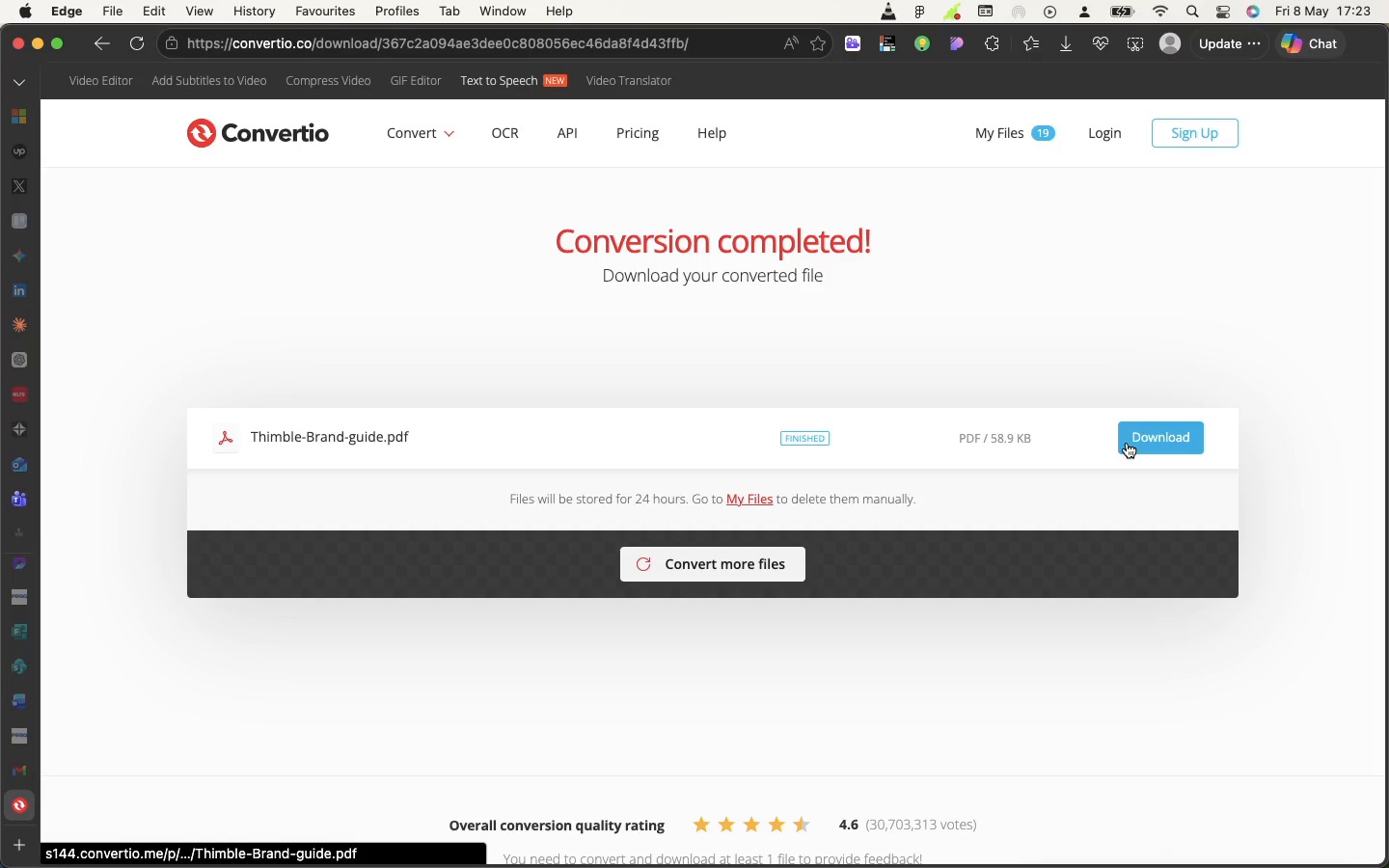 
wait(10.68)
 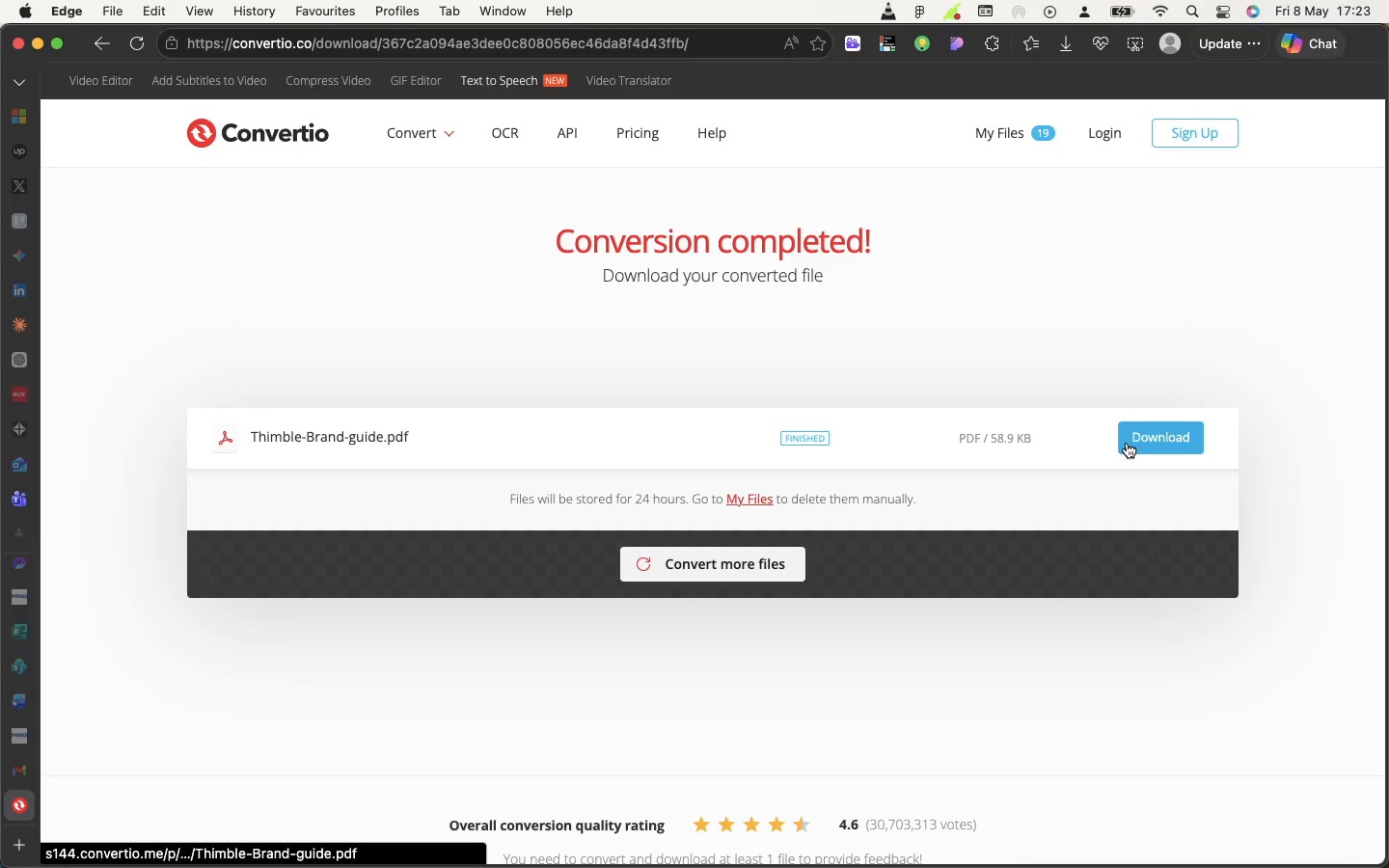 
left_click([1127, 443])
 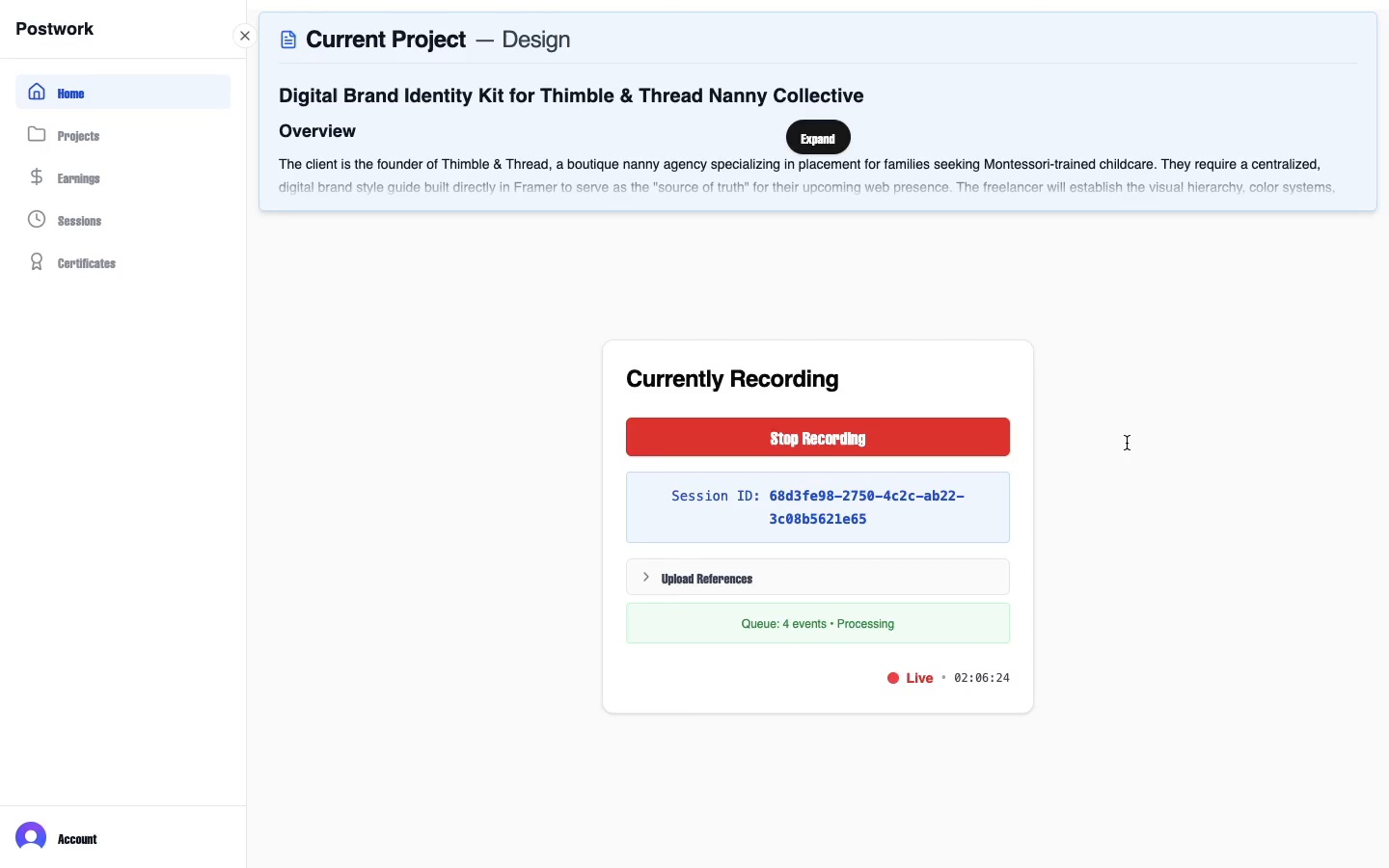 
wait(7.62)
 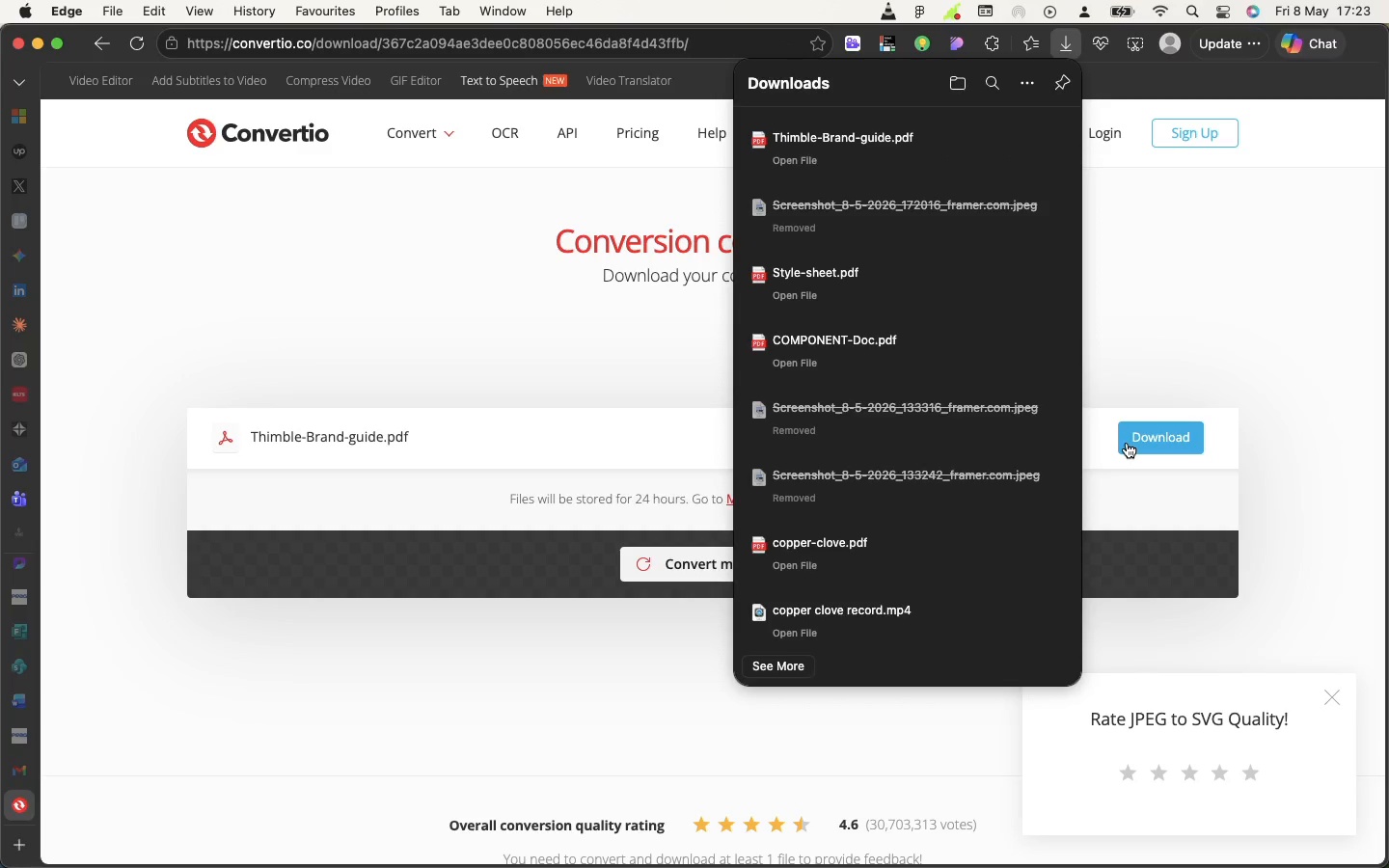 
left_click([825, 128])
 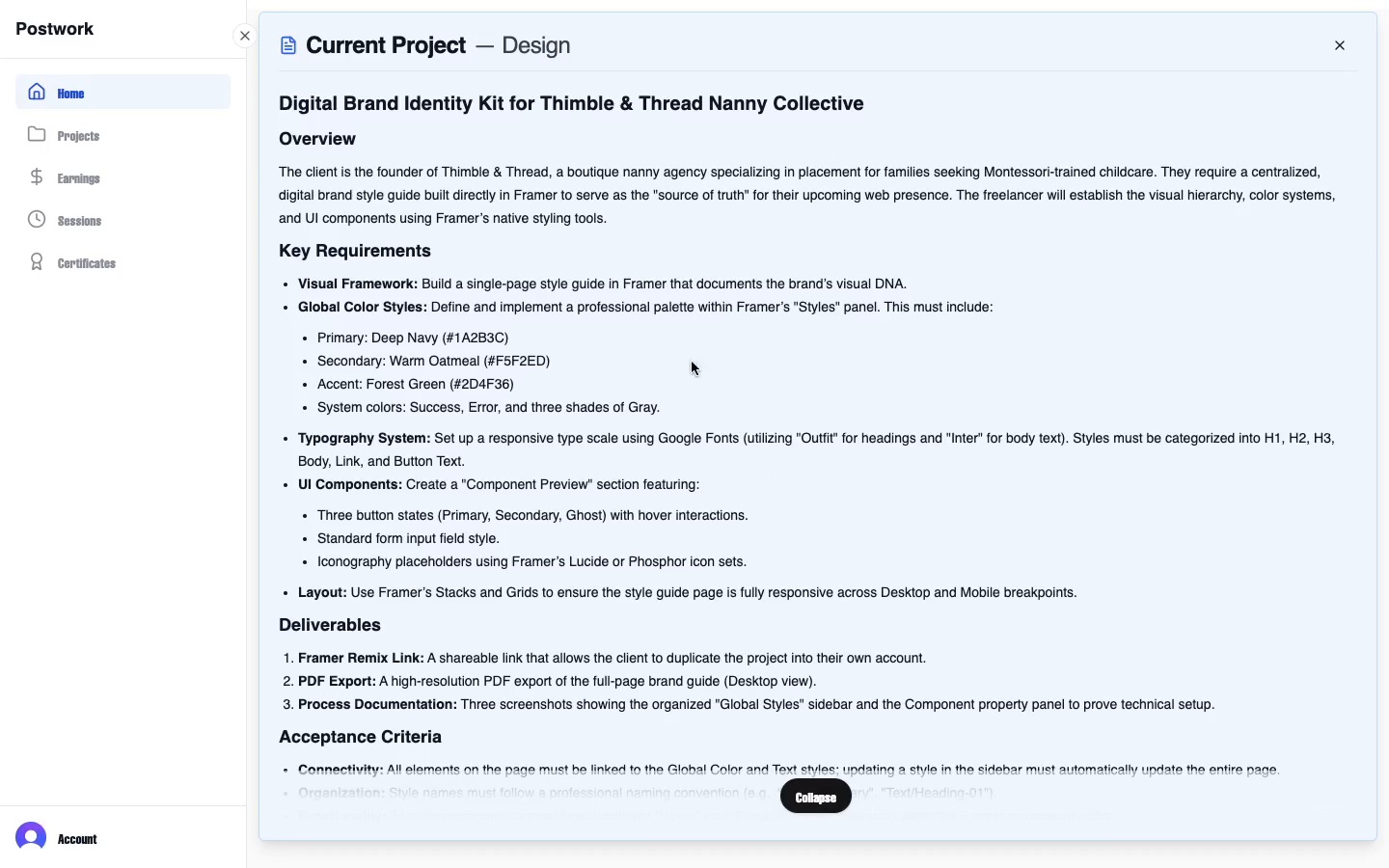 
scroll: coordinate [738, 604], scroll_direction: down, amount: 24.0
 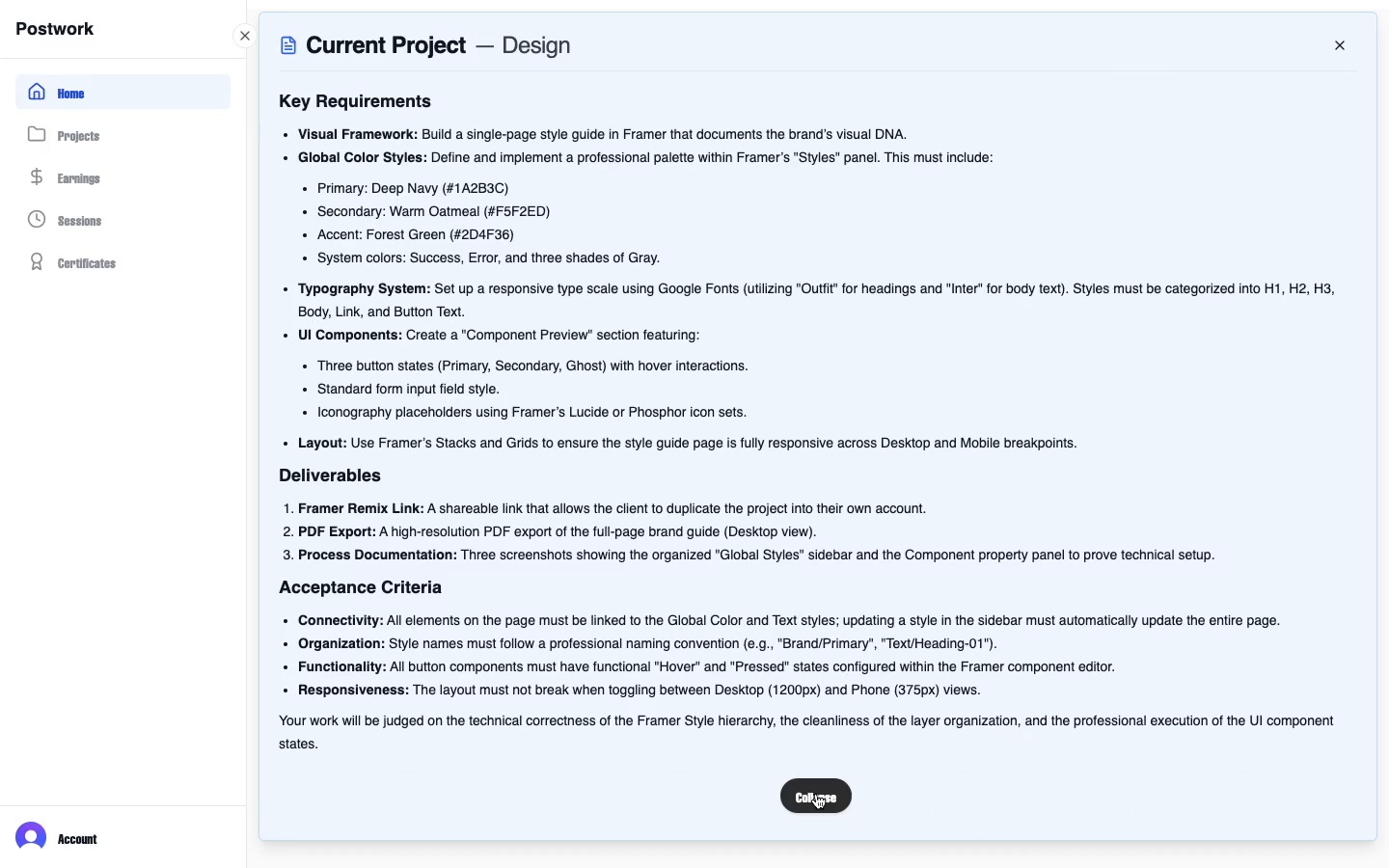 
left_click([816, 794])
 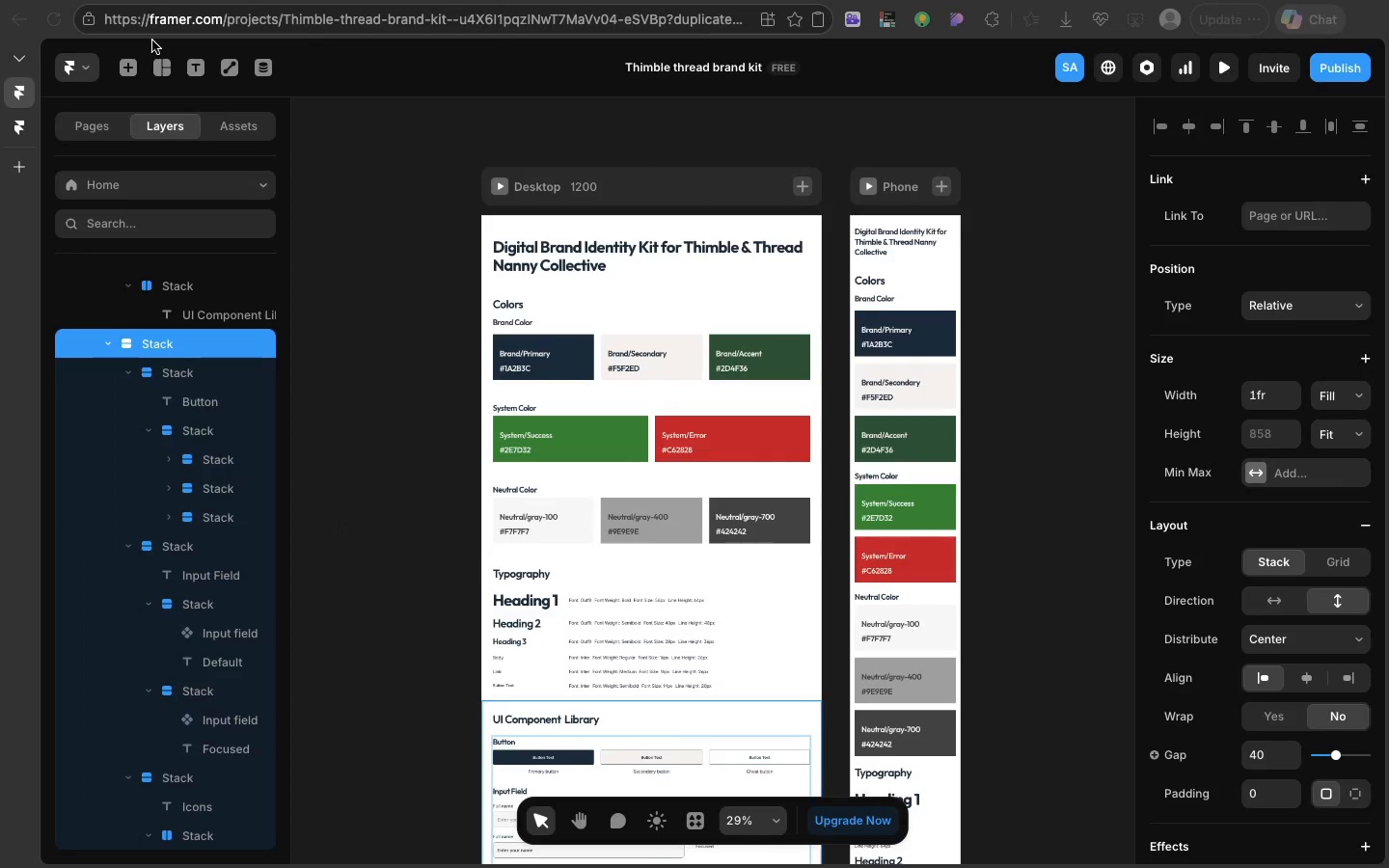 
left_click([216, 123])
 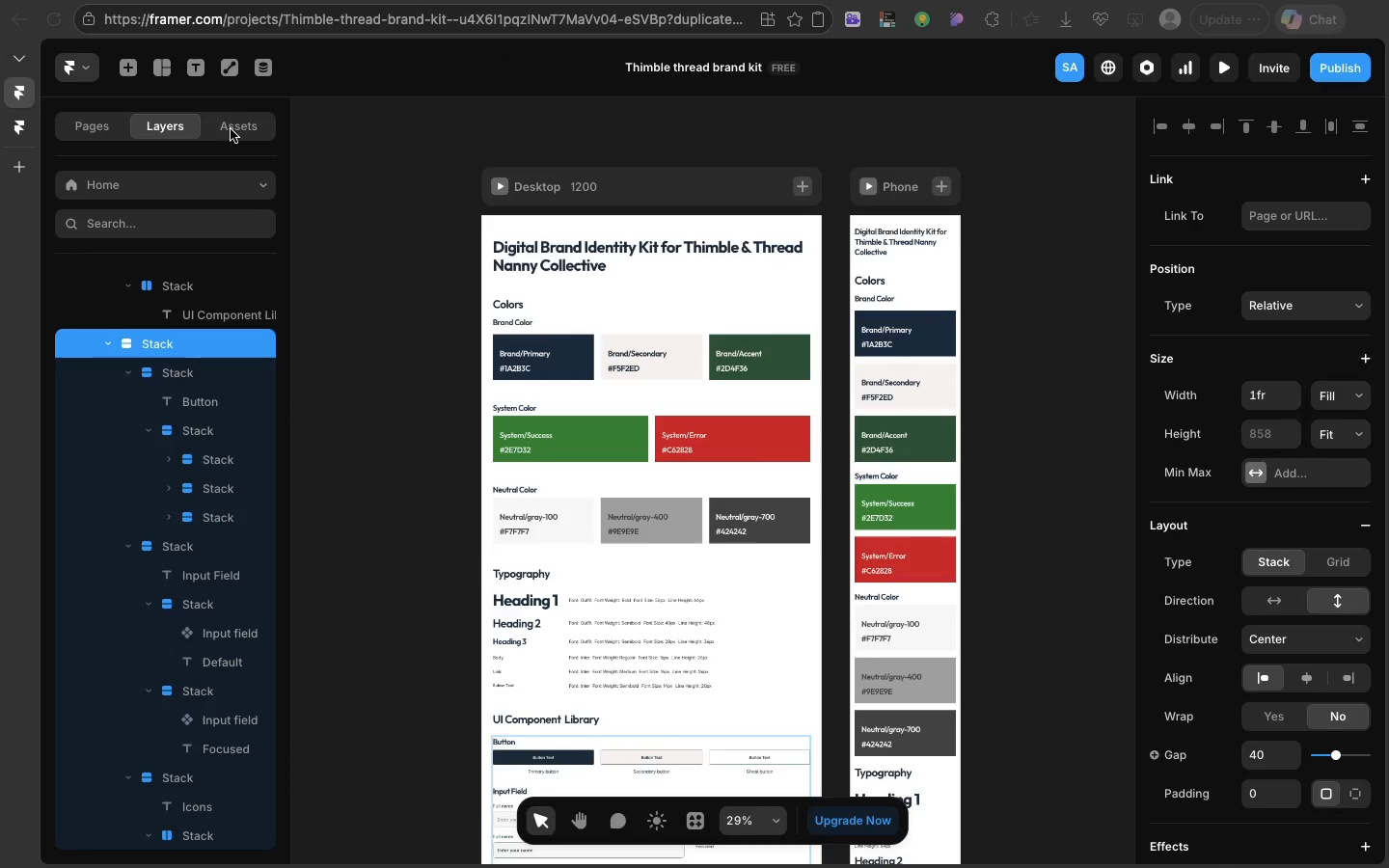 
left_click([244, 136])
 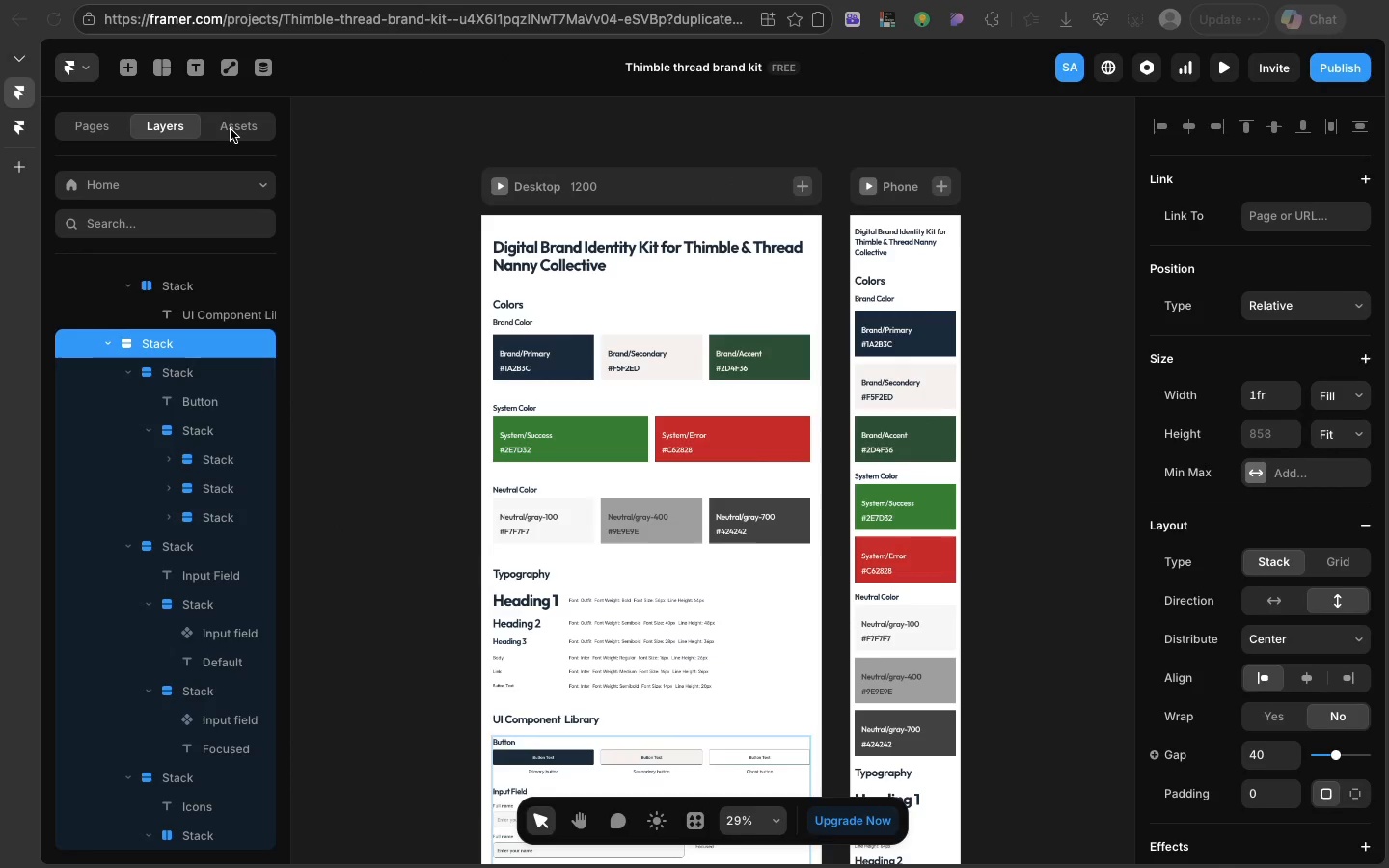 
left_click([234, 126])
 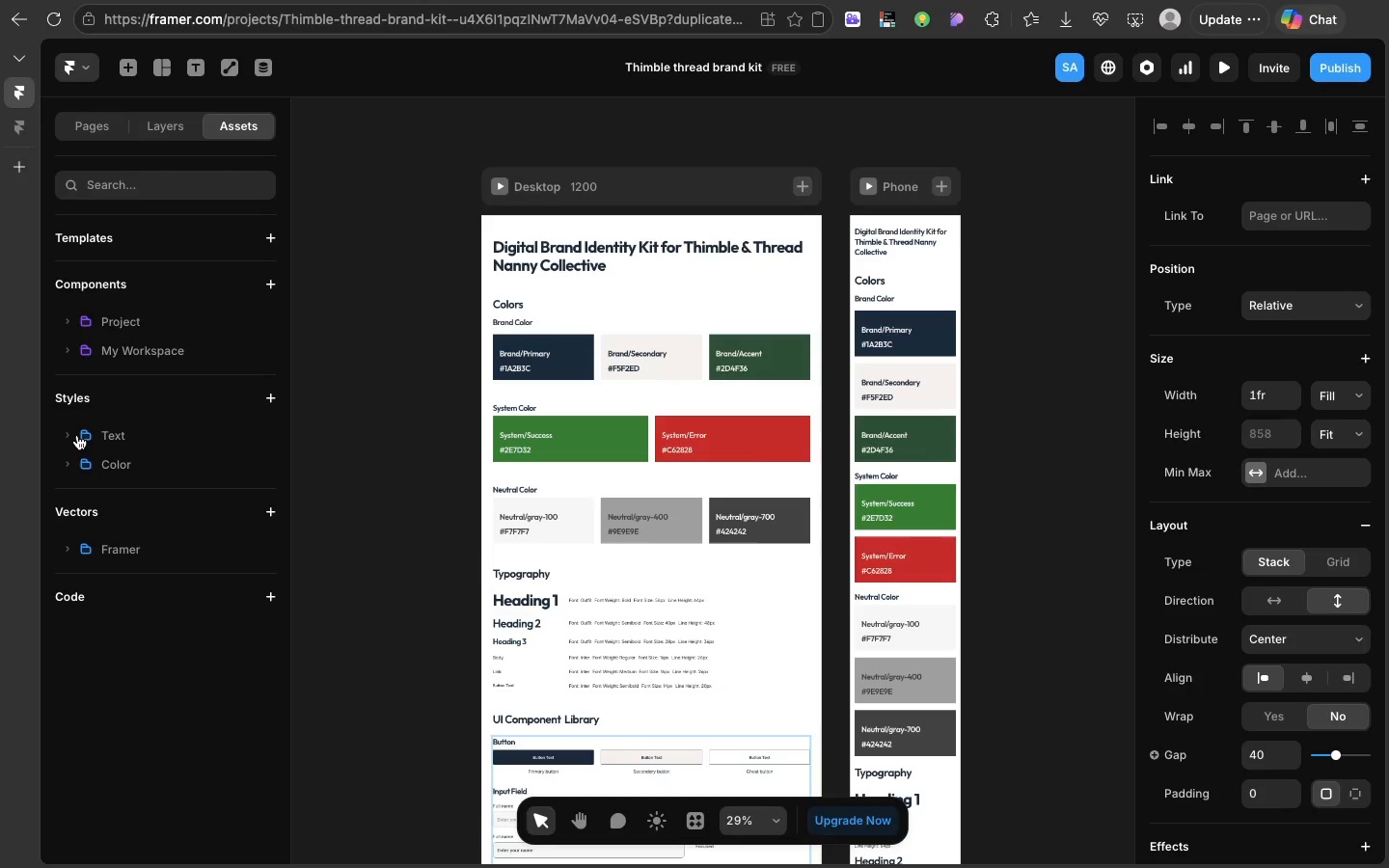 
wait(7.34)
 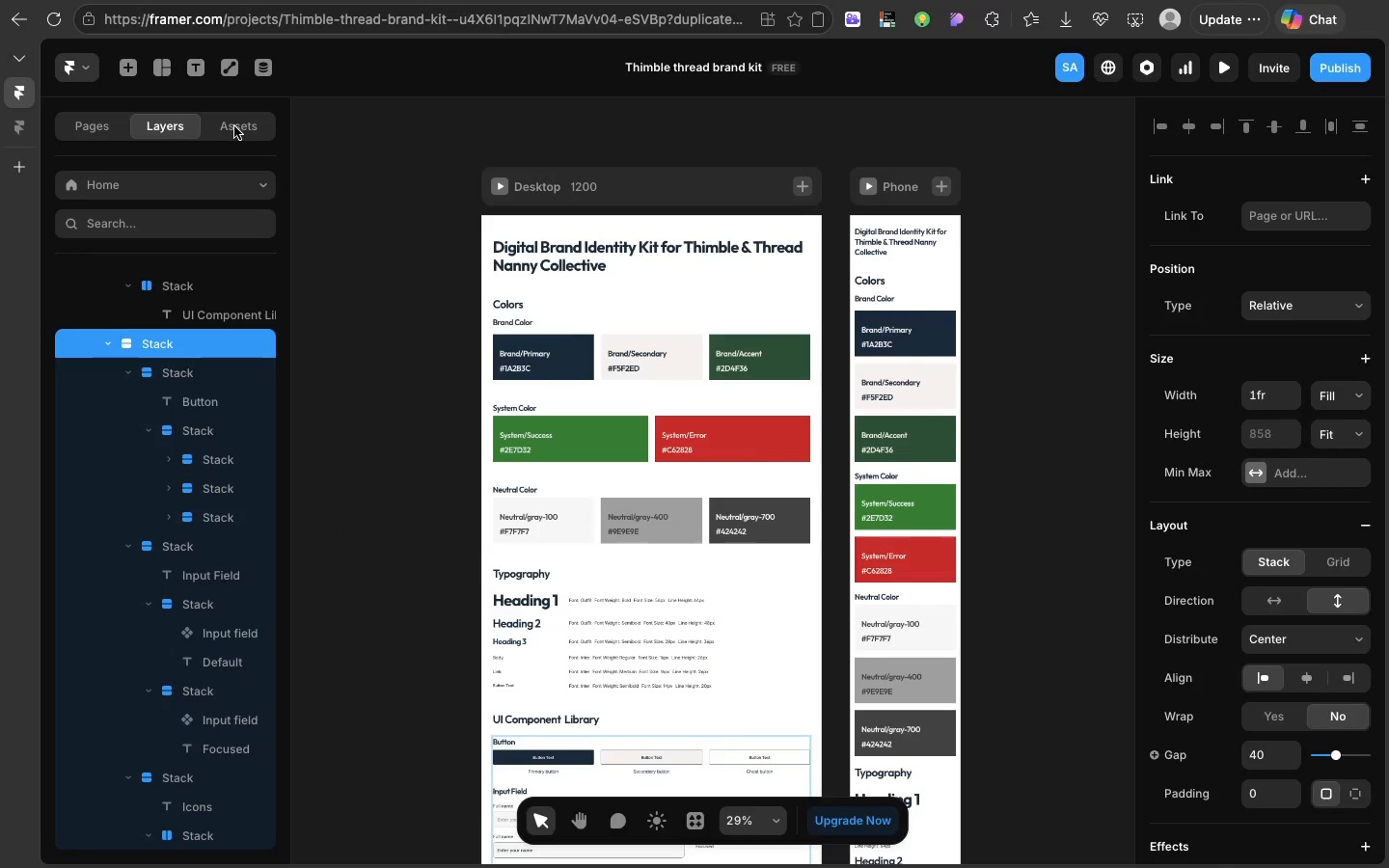 
left_click([74, 434])
 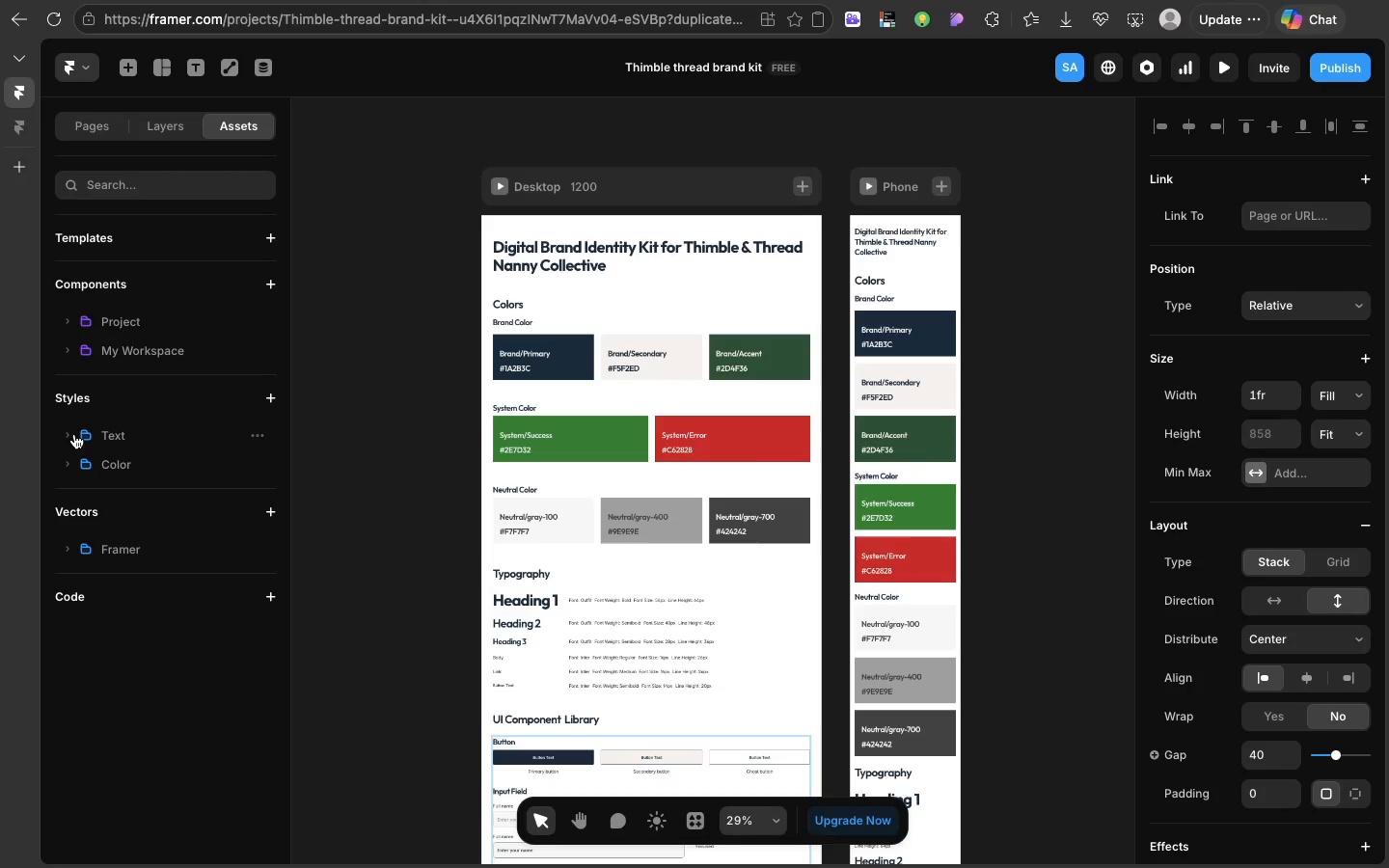 
left_click([74, 434])
 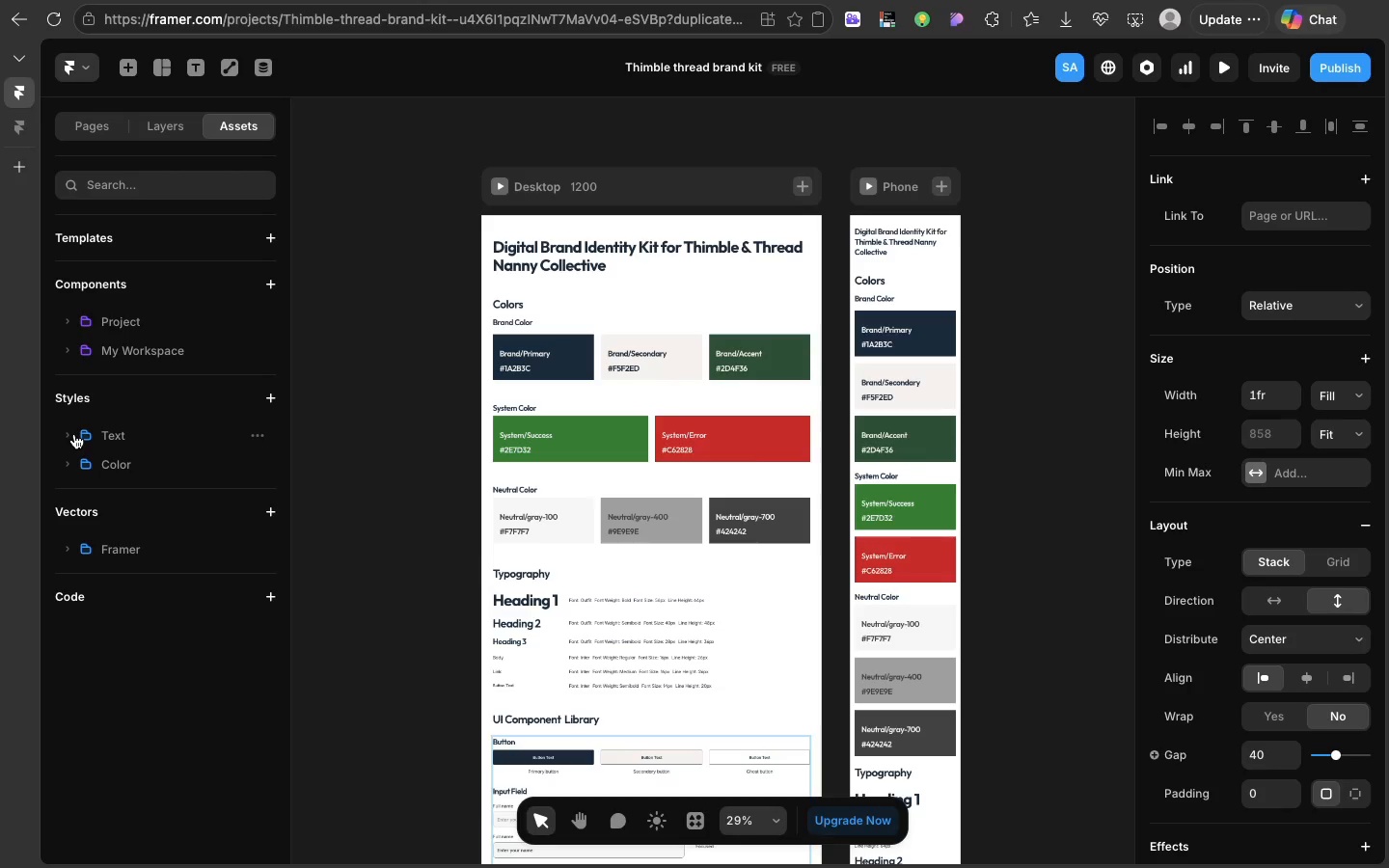 
left_click([74, 434])
 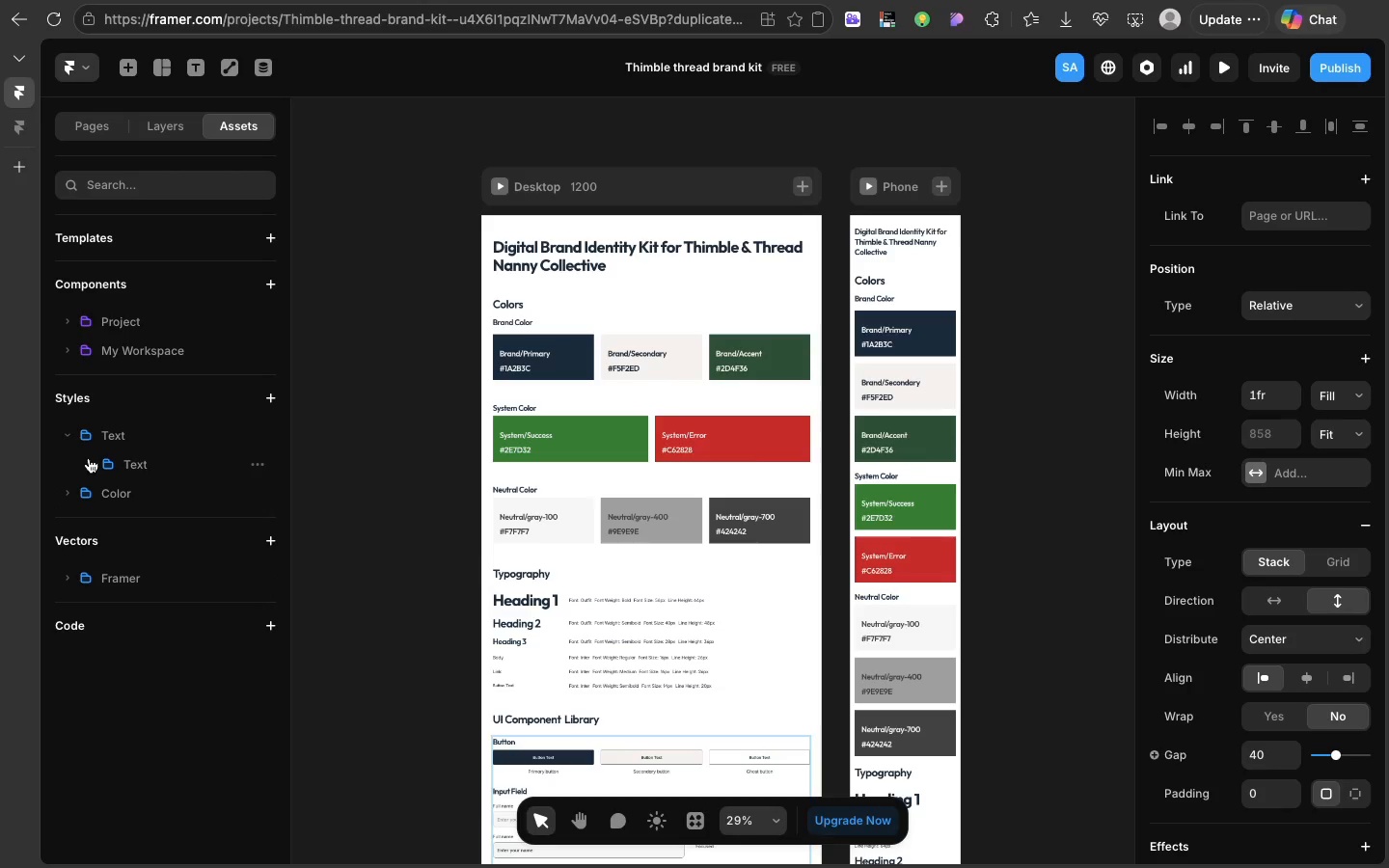 
left_click([89, 458])
 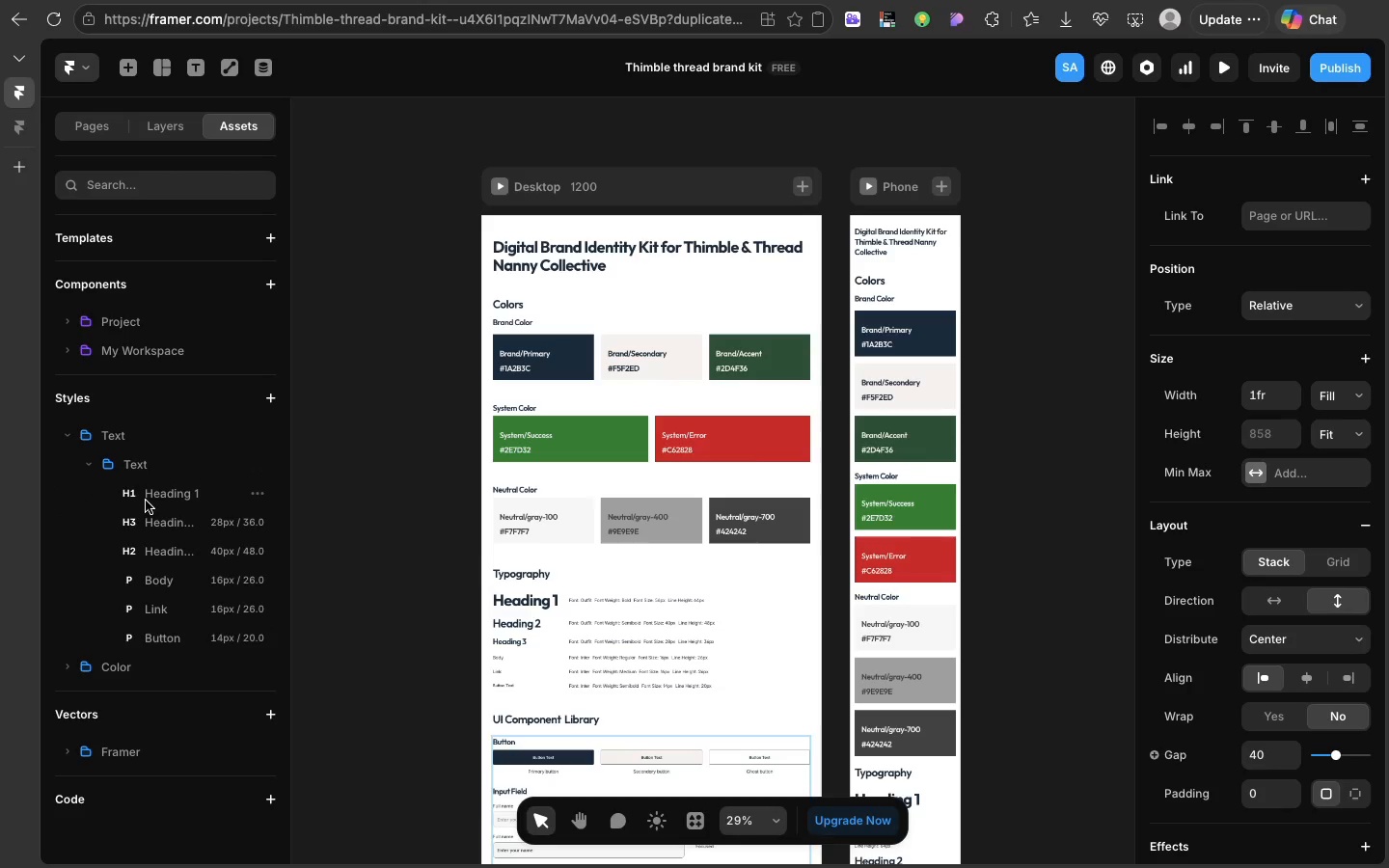 
hold_key(key=CommandLeft, duration=1.21)
 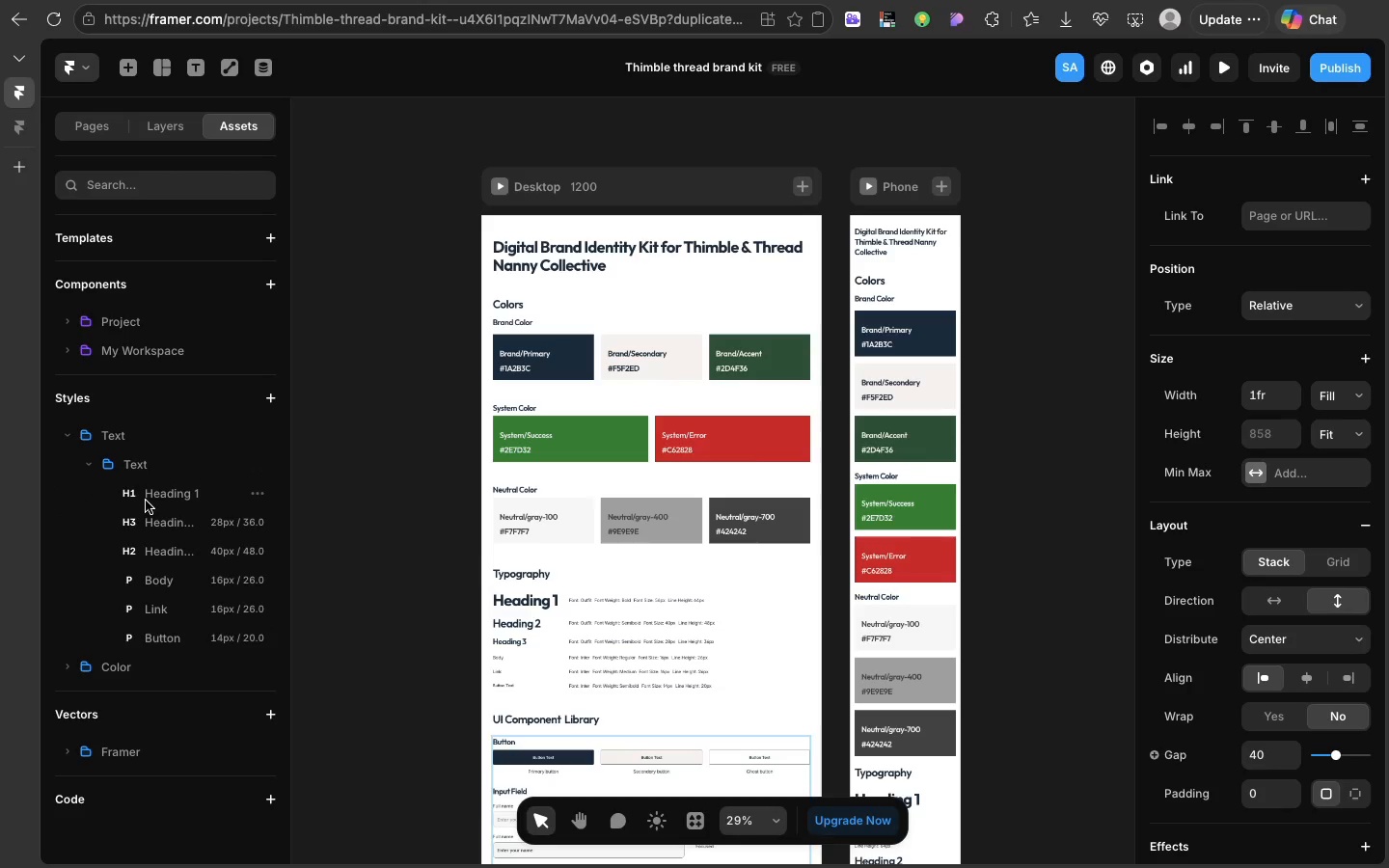 
hold_key(key=ShiftLeft, duration=0.88)
 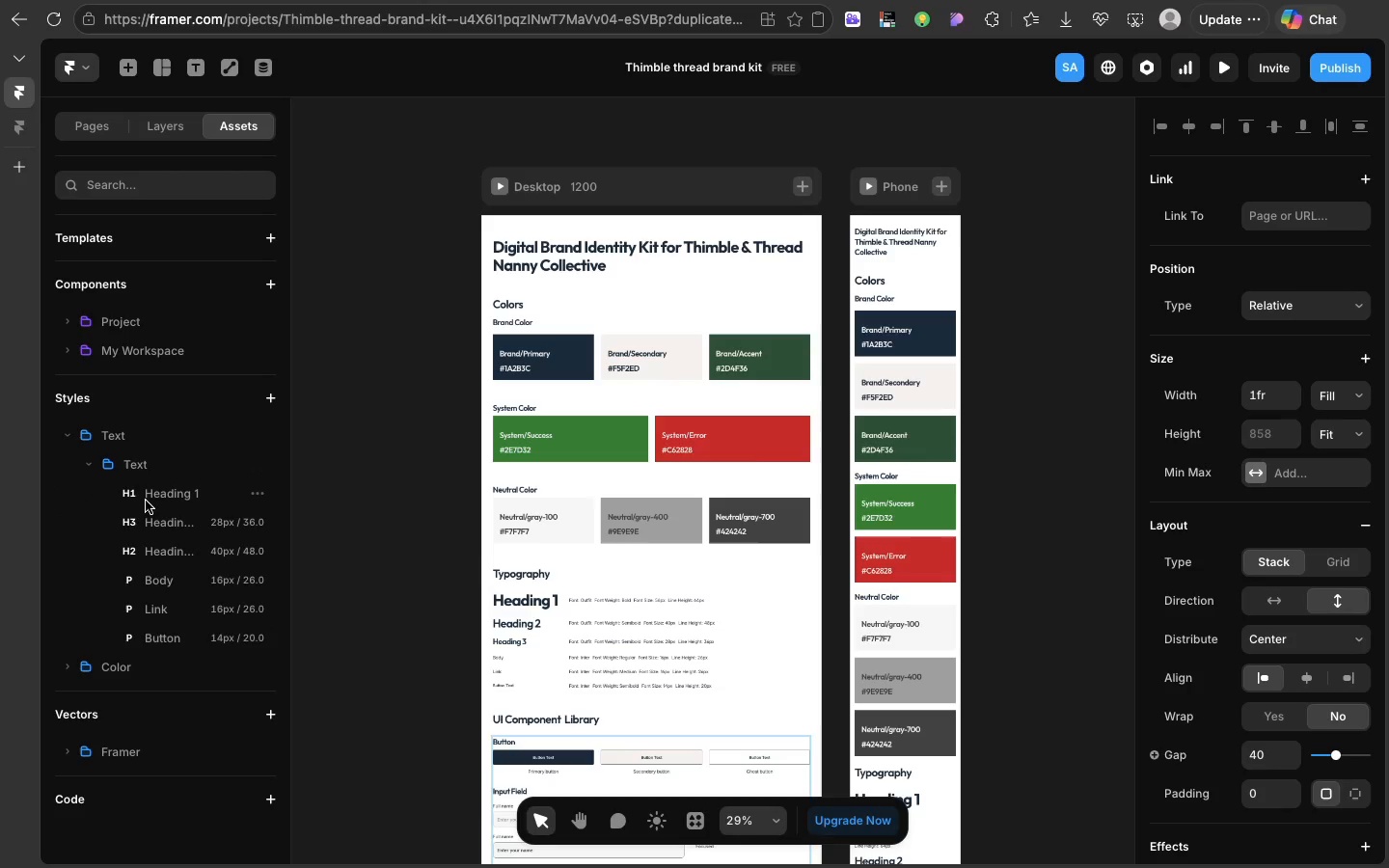 
key(Meta+Shift+3)
 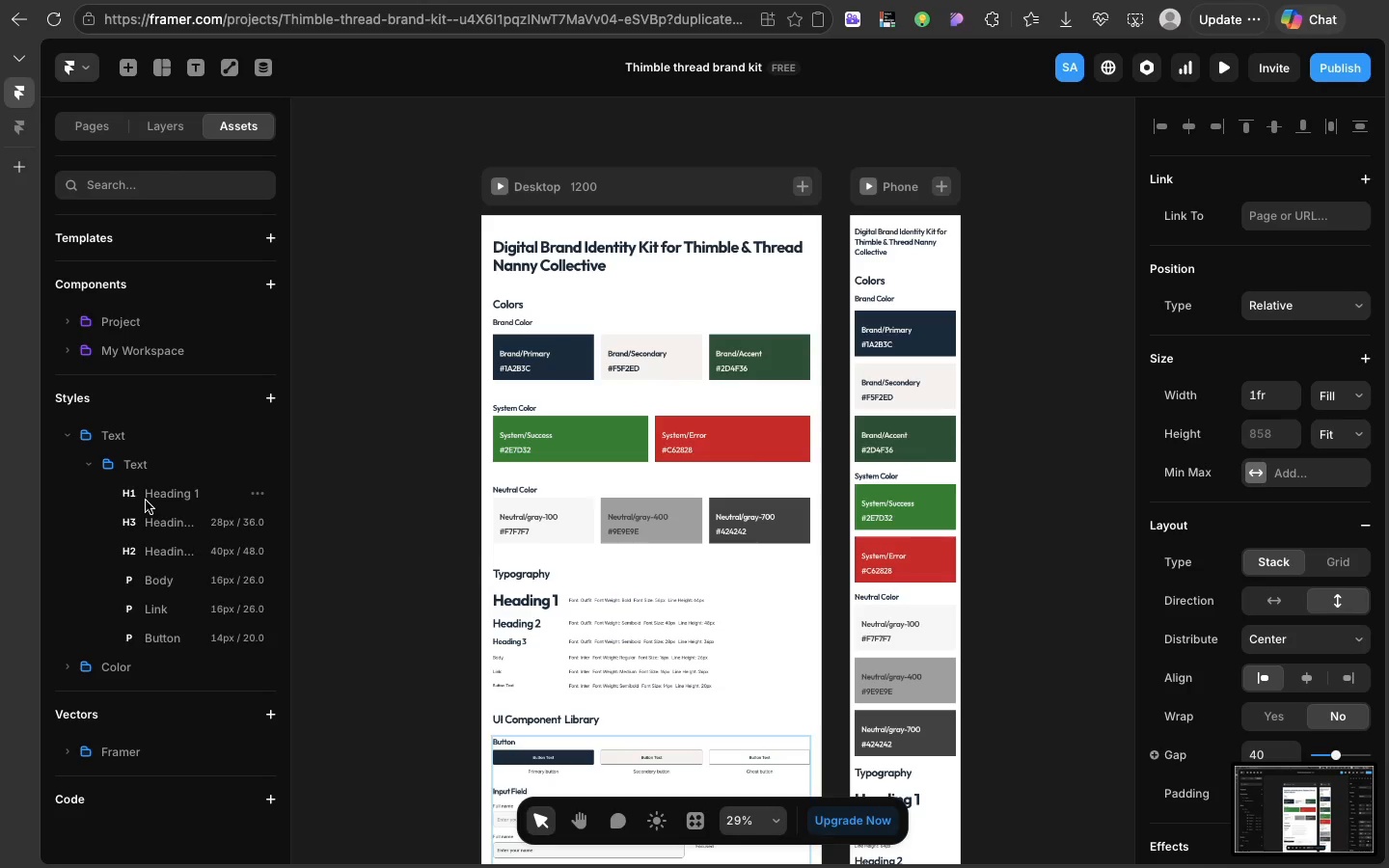 
wait(8.24)
 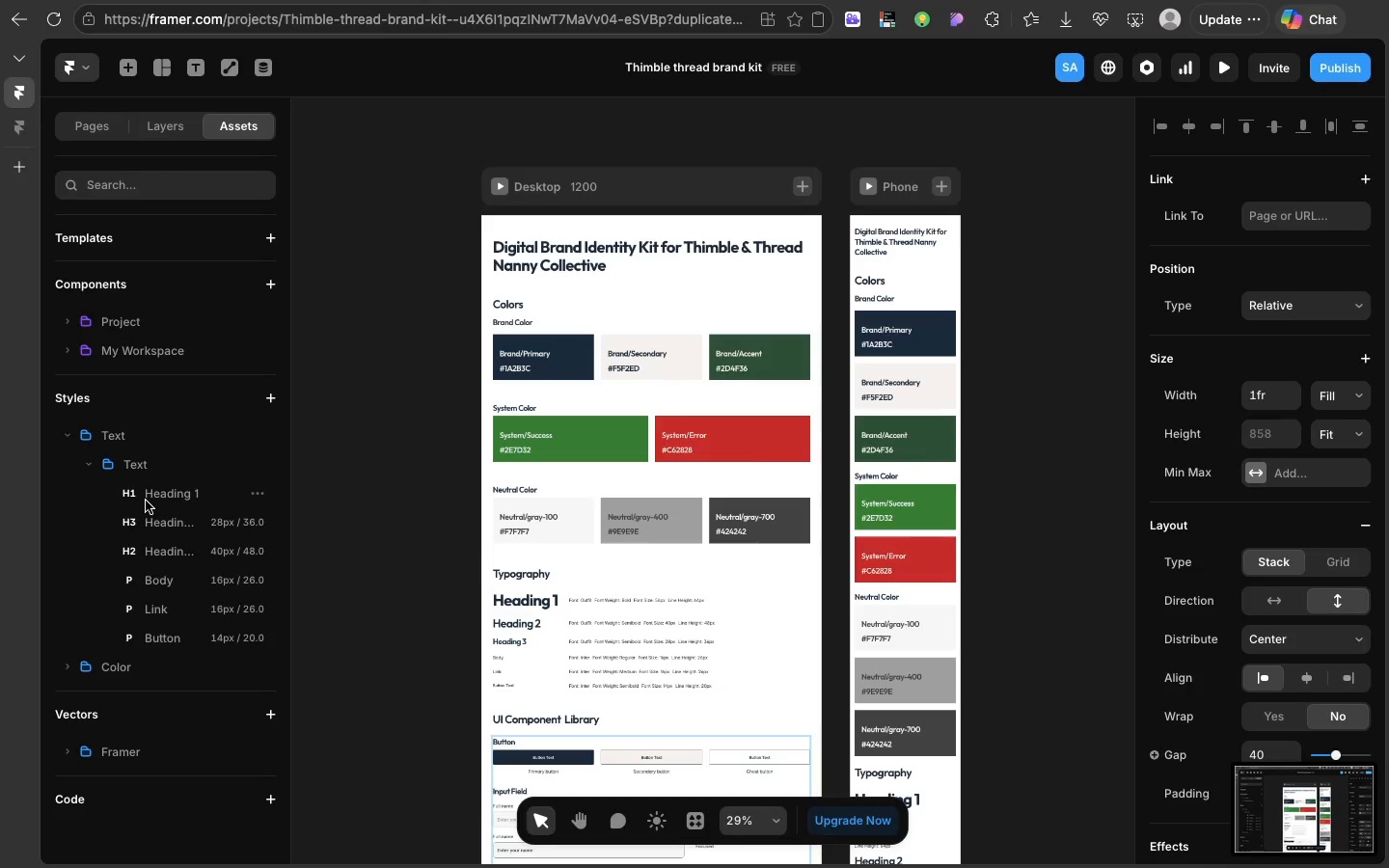 
right_click([1266, 789])
 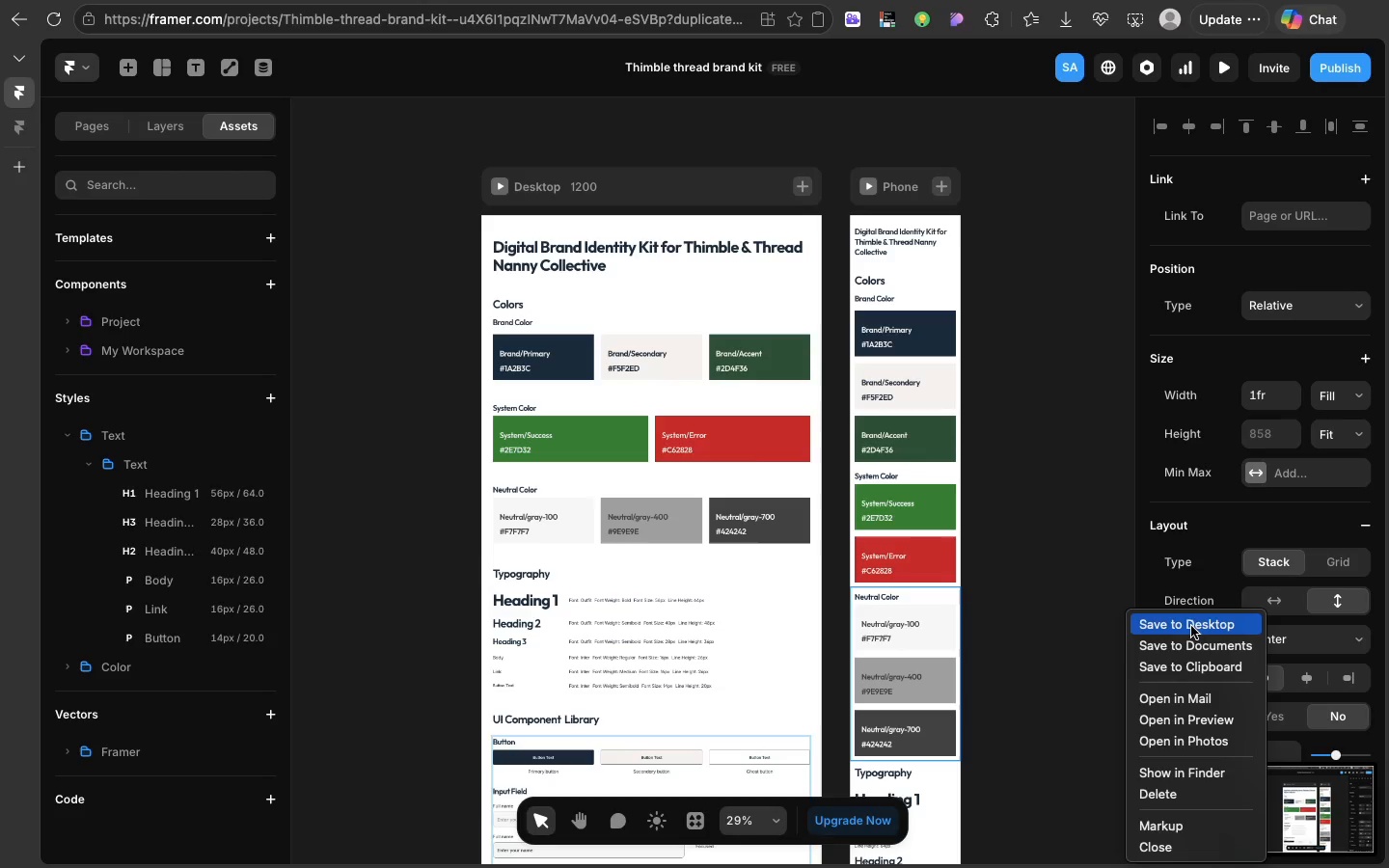 
left_click([1192, 622])
 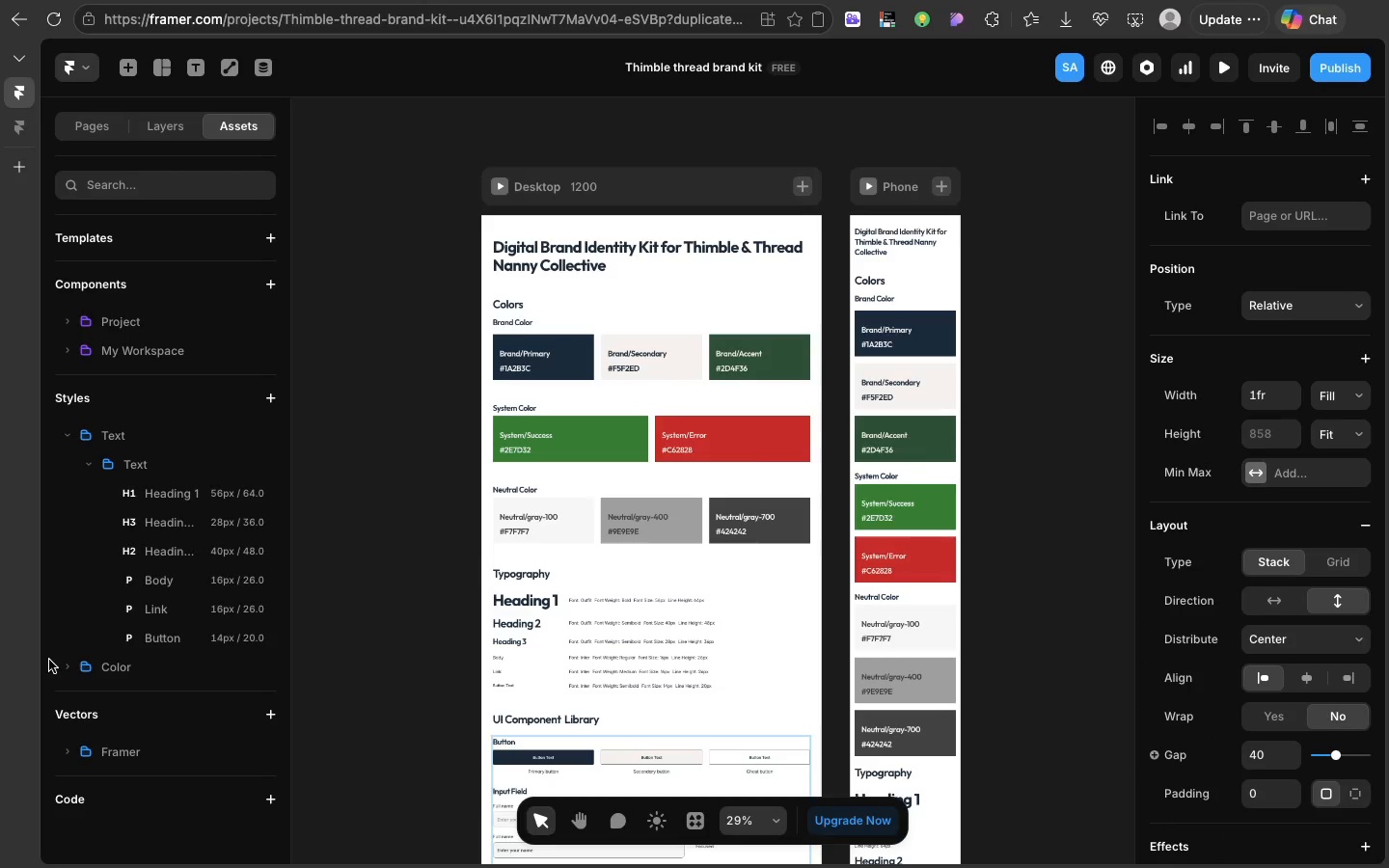 
left_click([58, 664])
 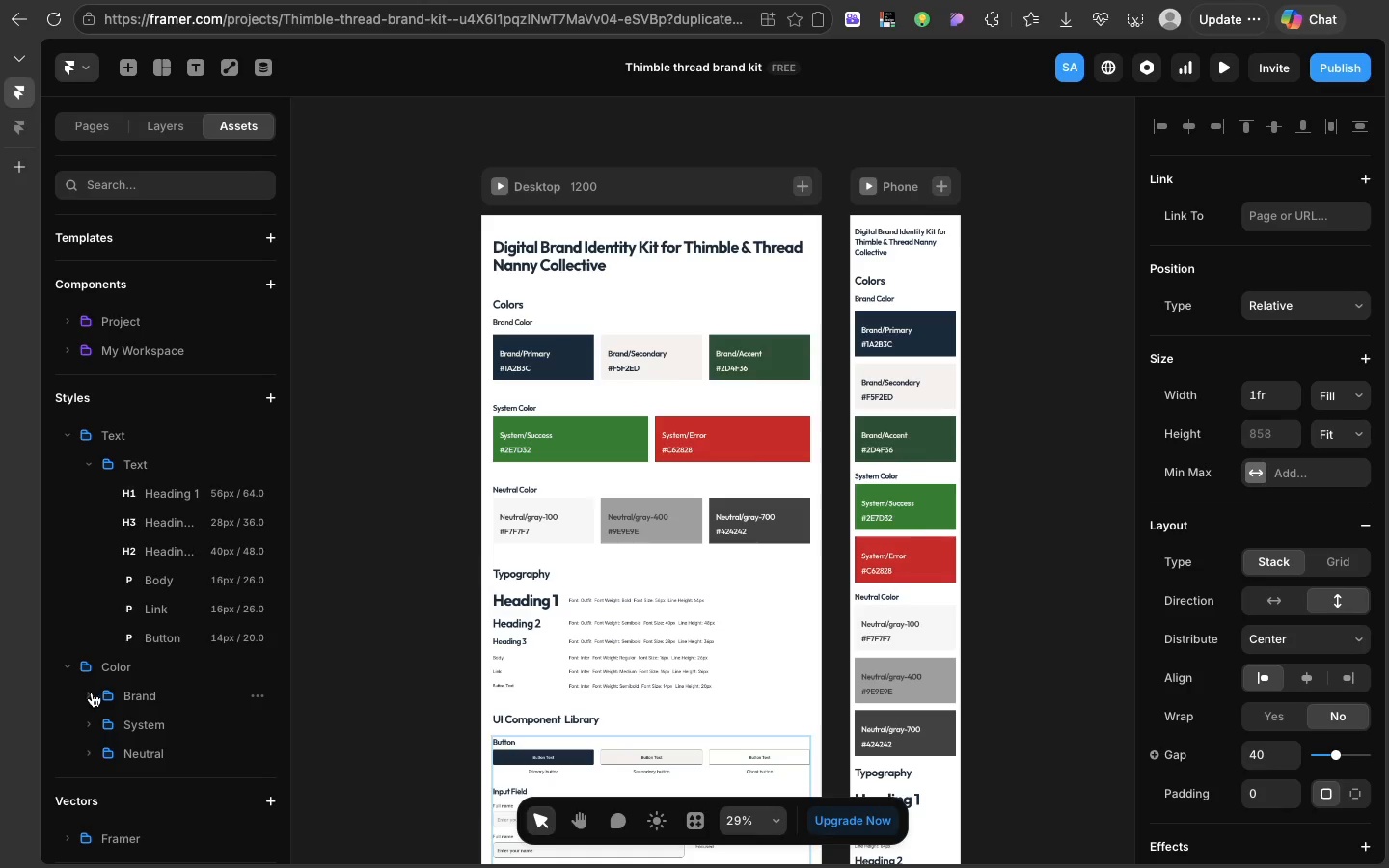 
left_click([92, 692])
 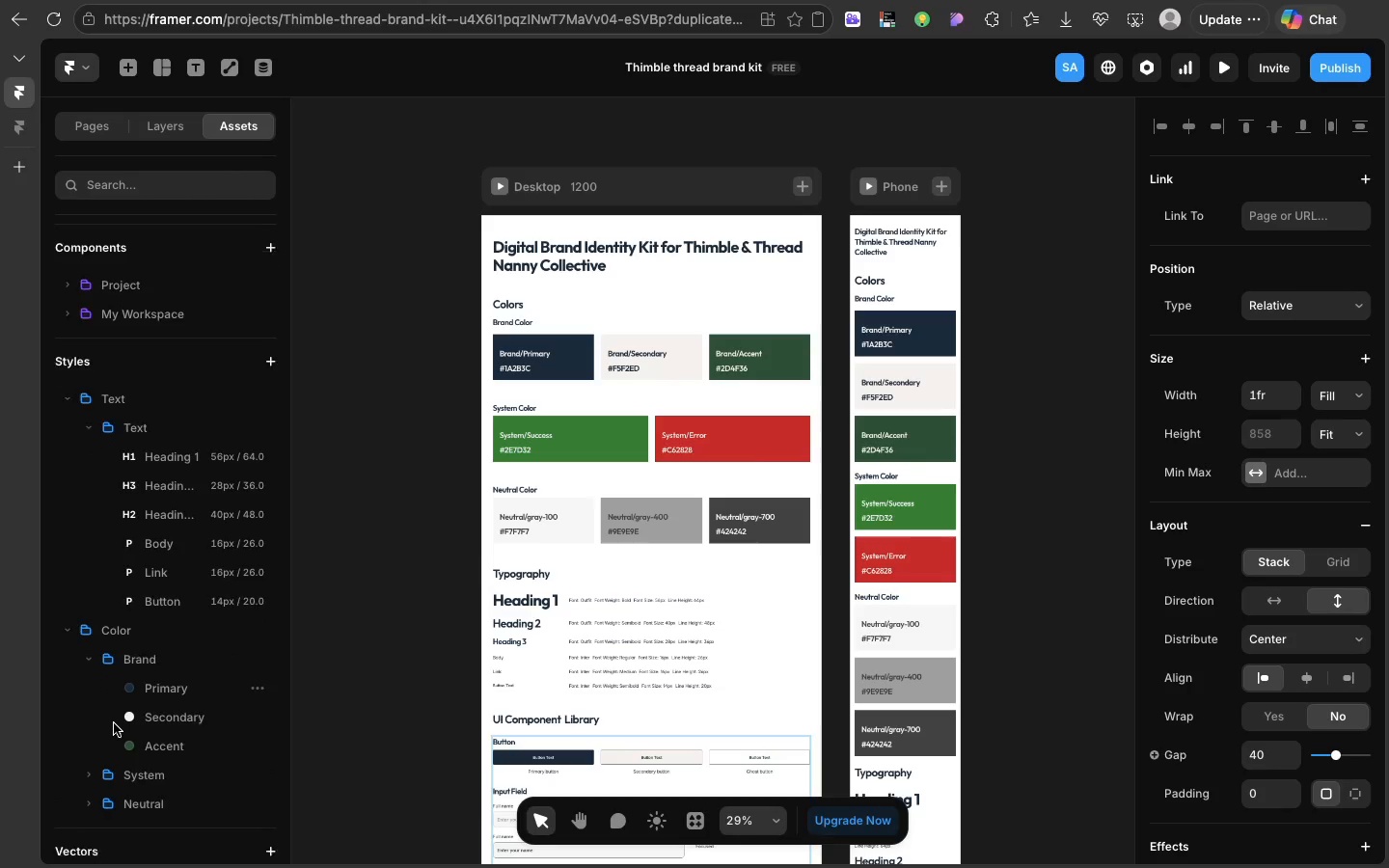 
scroll: coordinate [114, 723], scroll_direction: down, amount: 31.0
 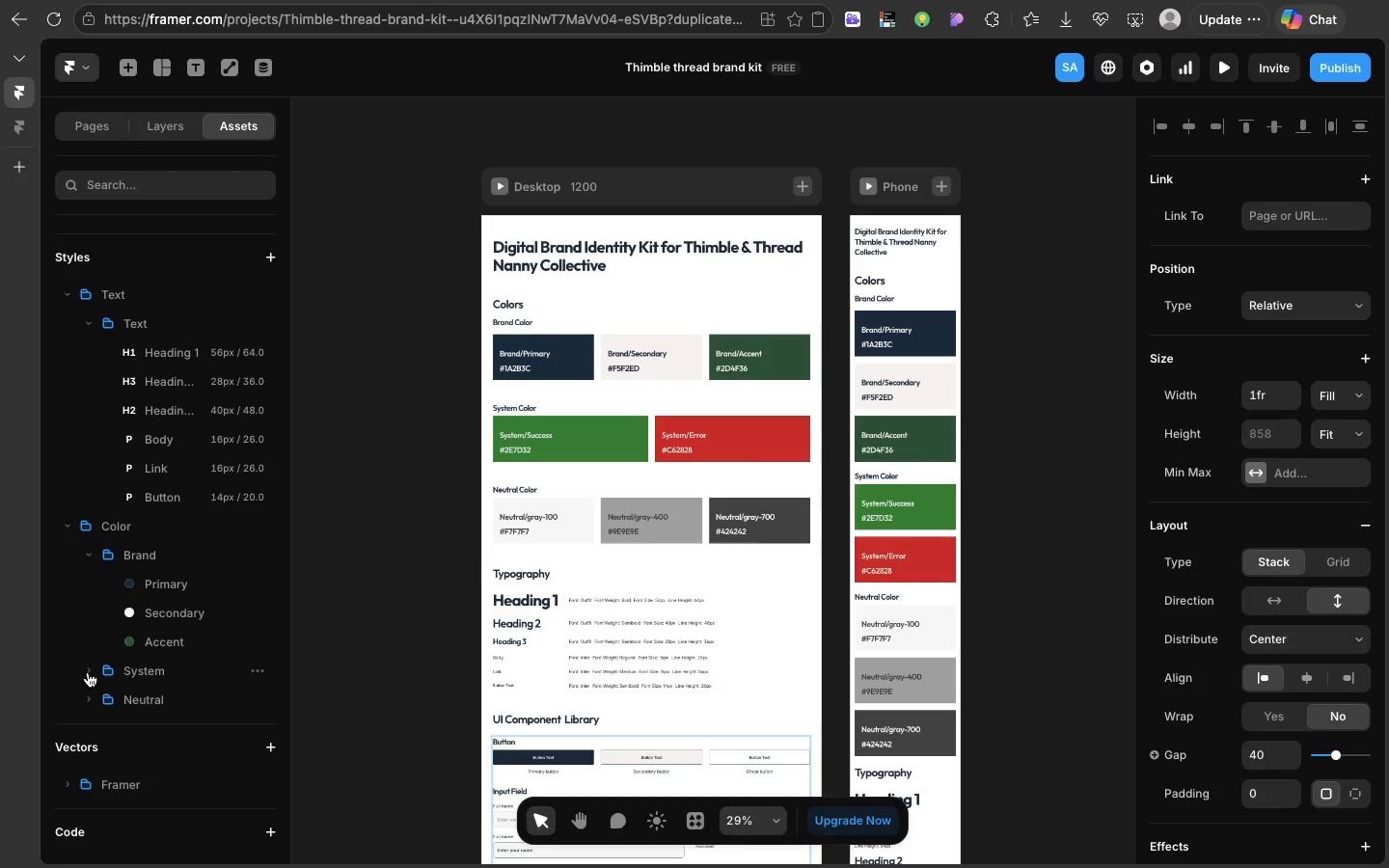 
left_click([88, 672])
 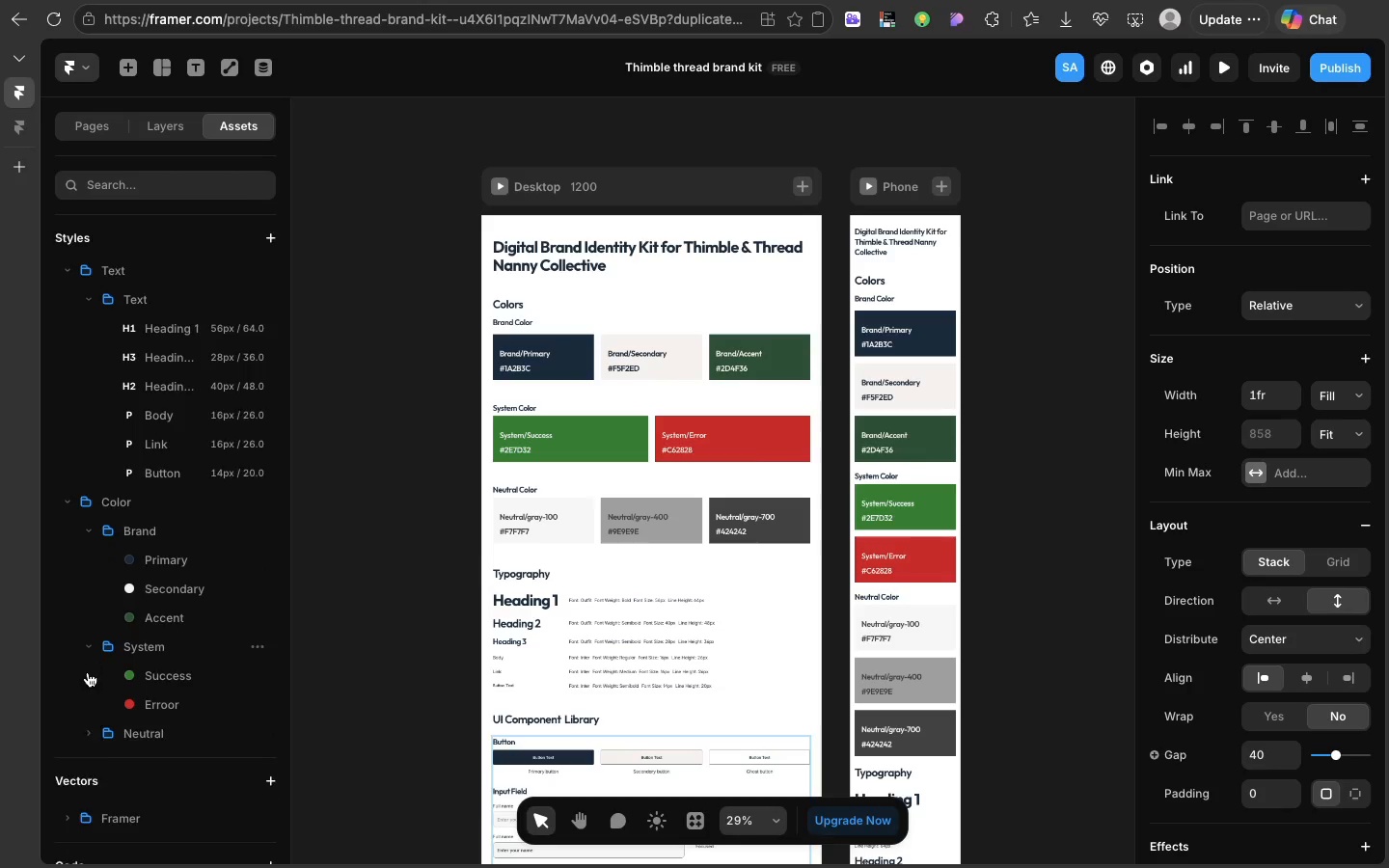 
scroll: coordinate [88, 672], scroll_direction: down, amount: 97.0
 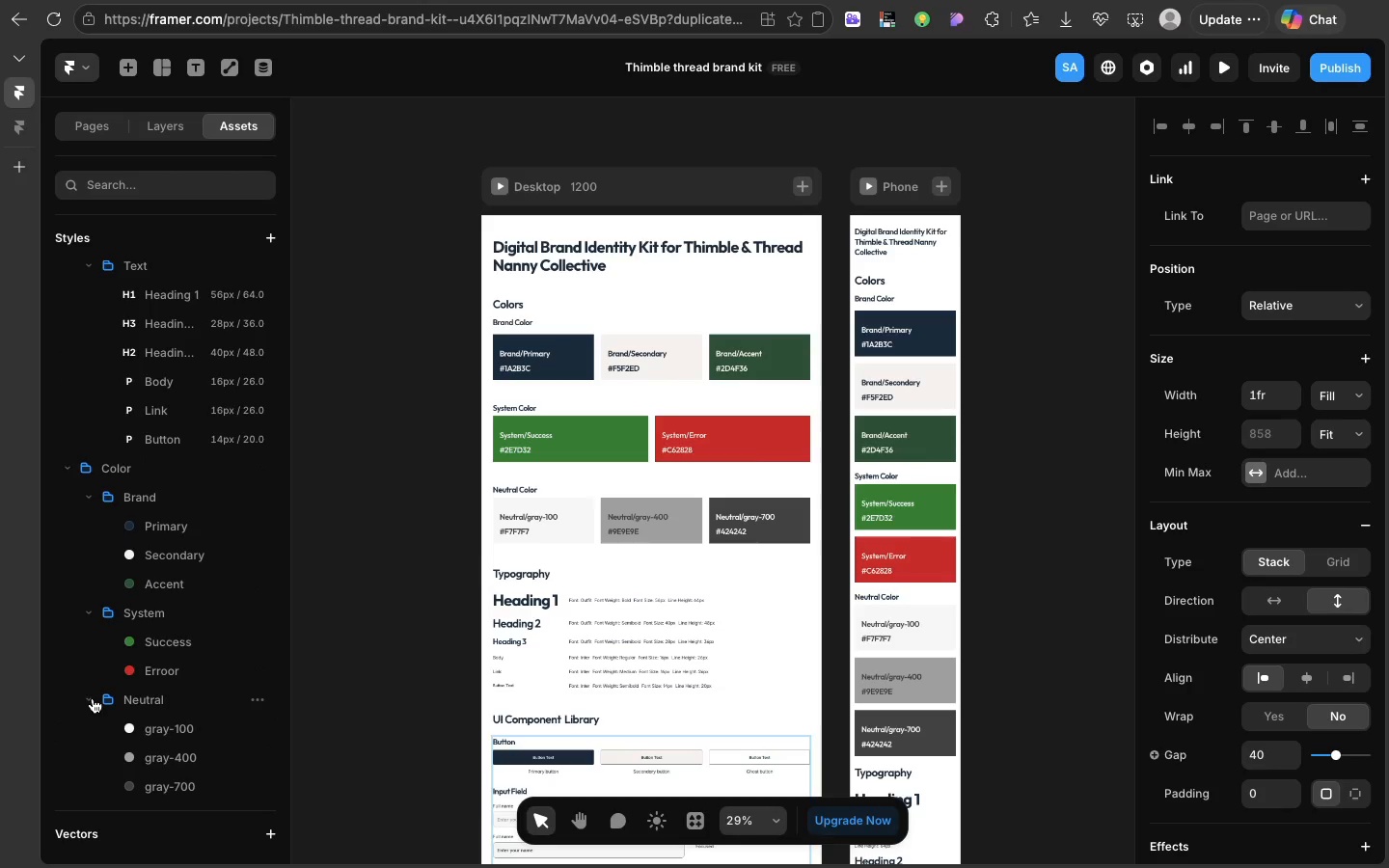 
left_click([93, 698])
 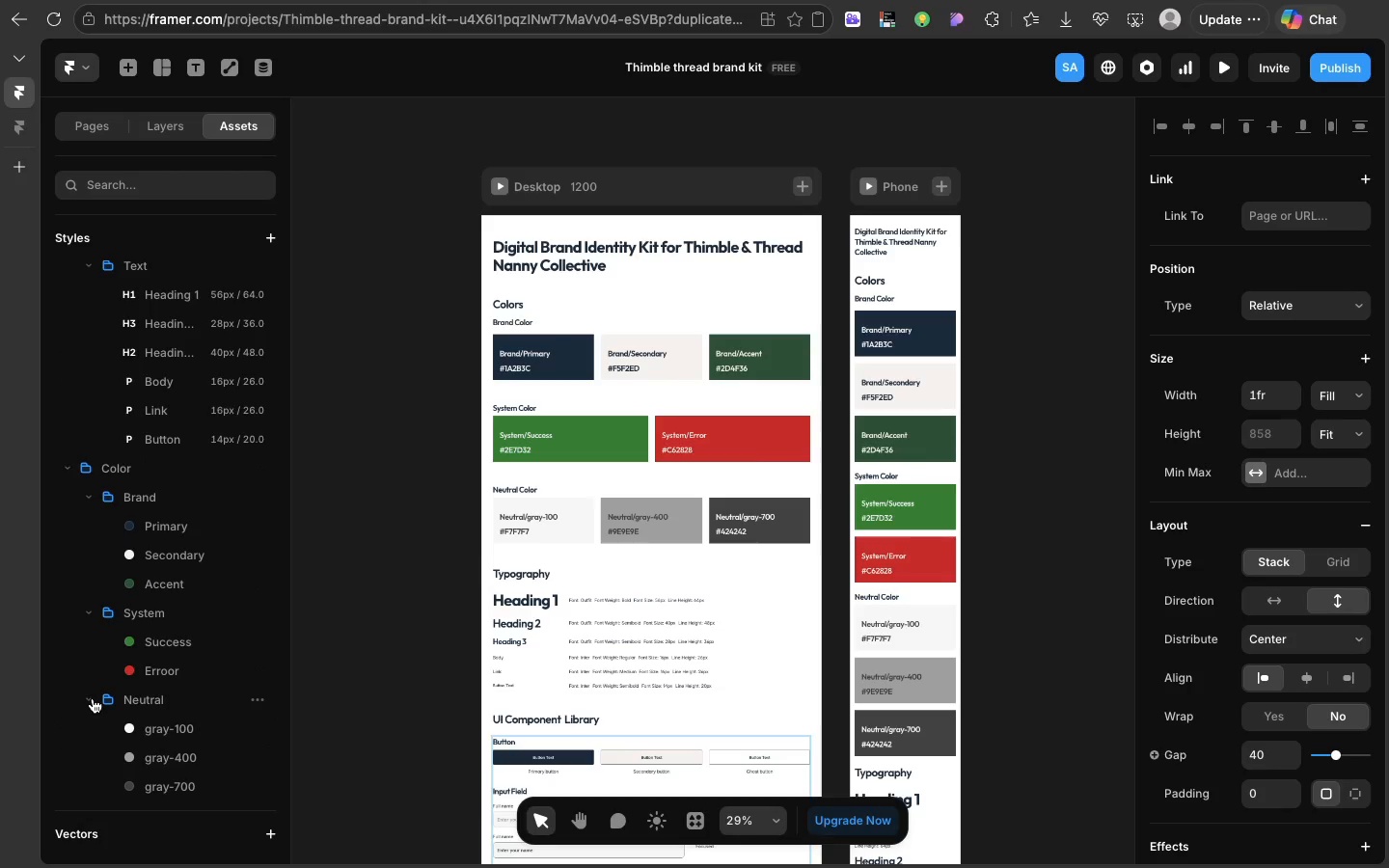 
key(Meta+Shift+3)
 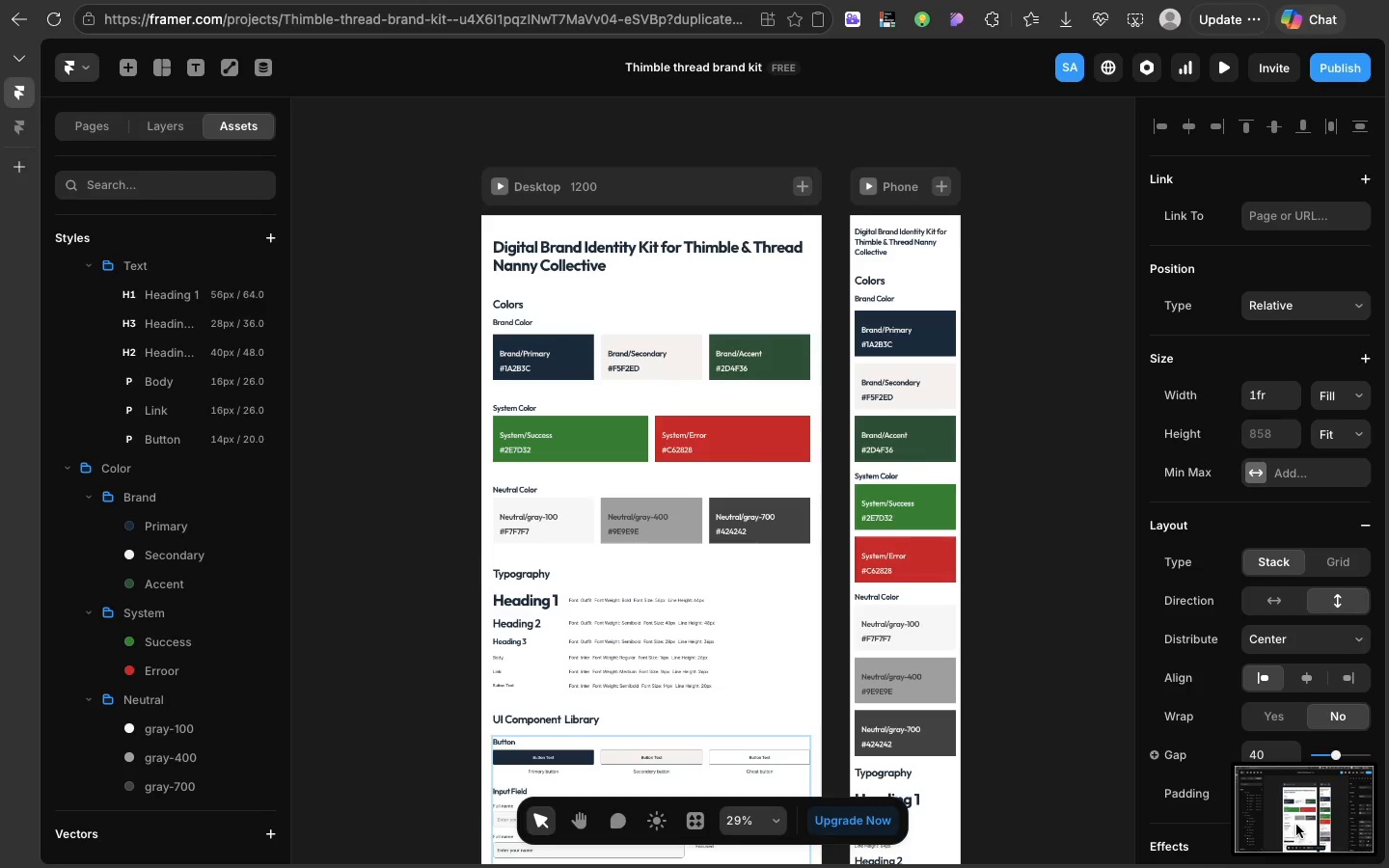 
right_click([1296, 825])
 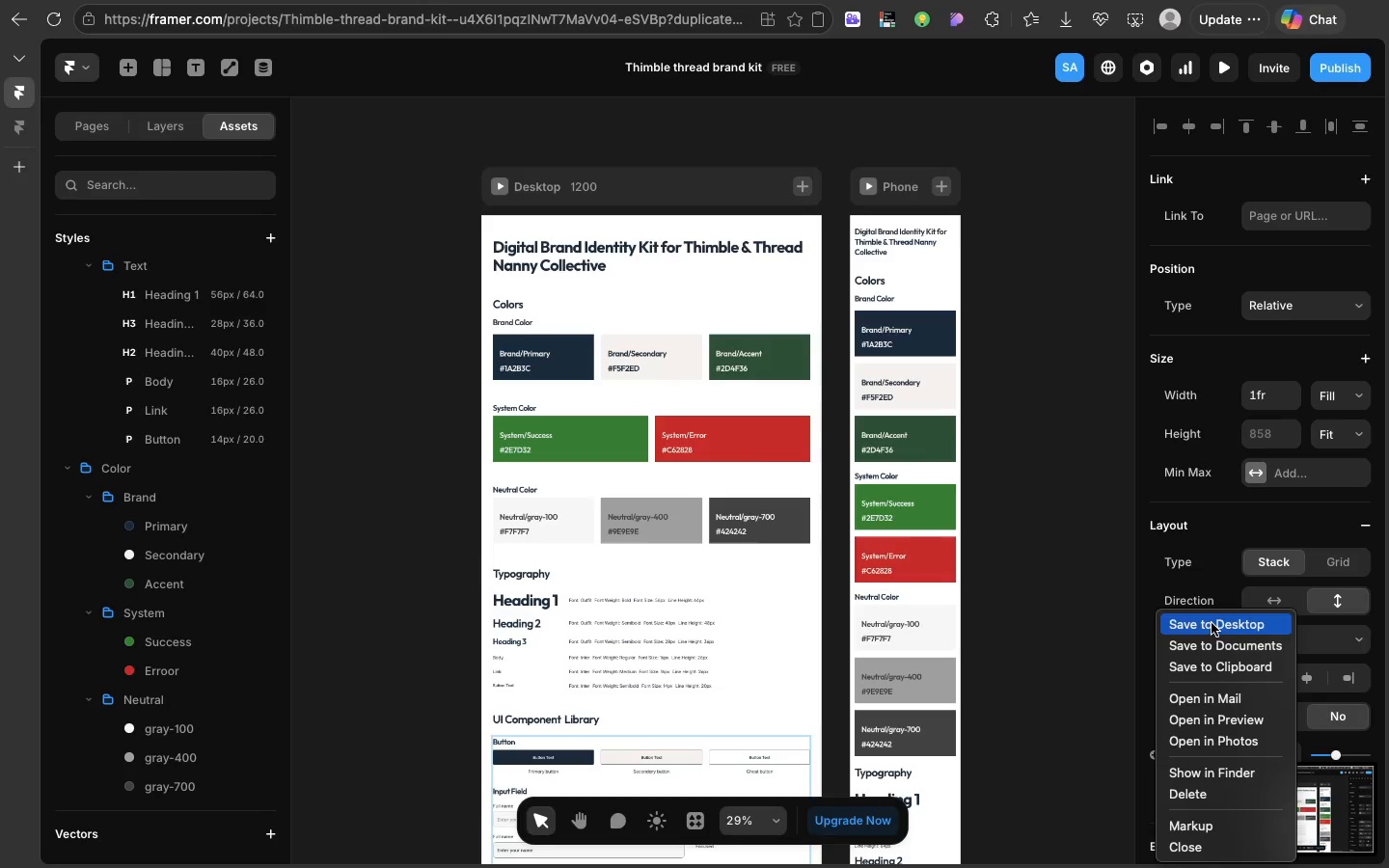 
left_click([1211, 623])
 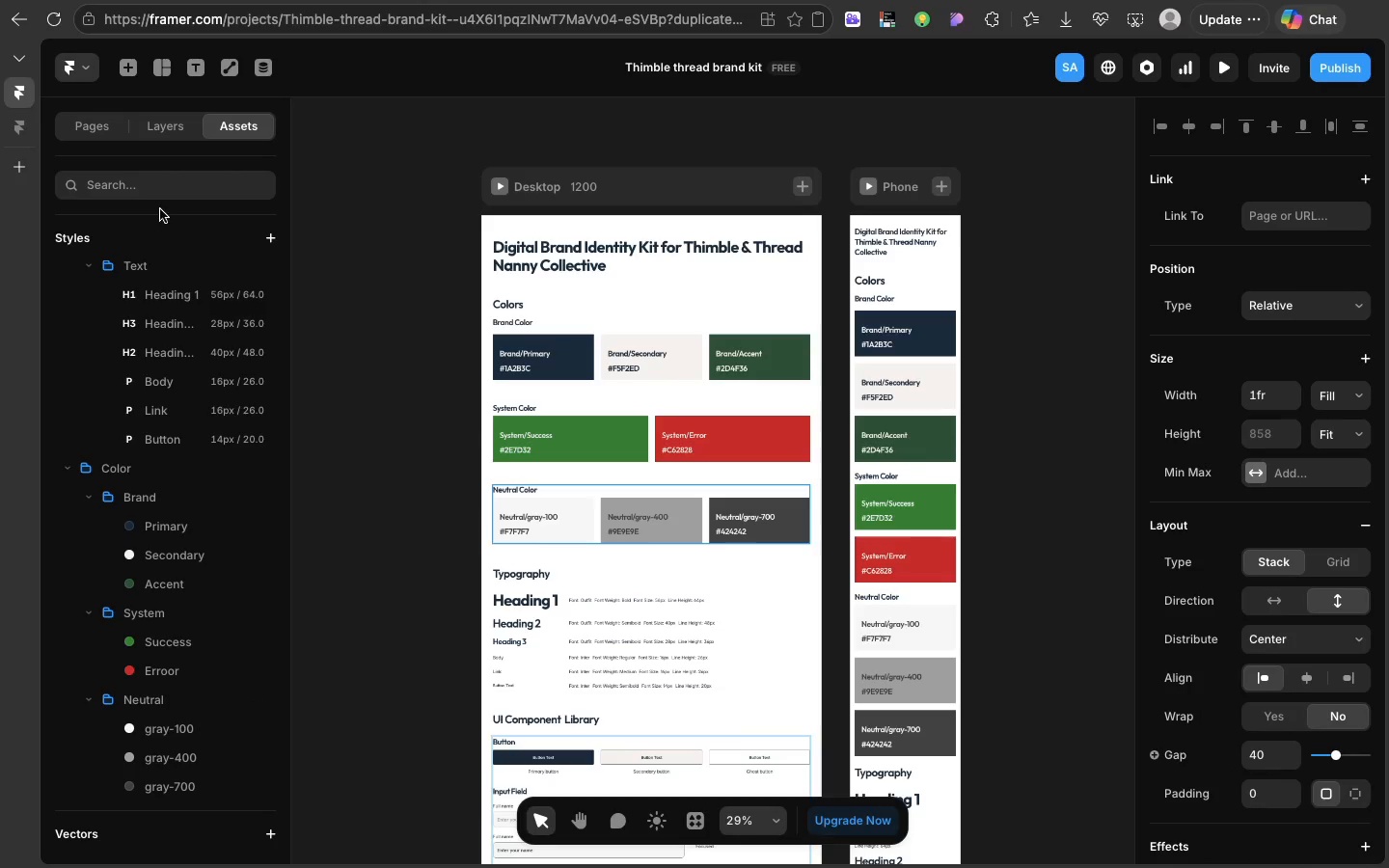 
wait(6.78)
 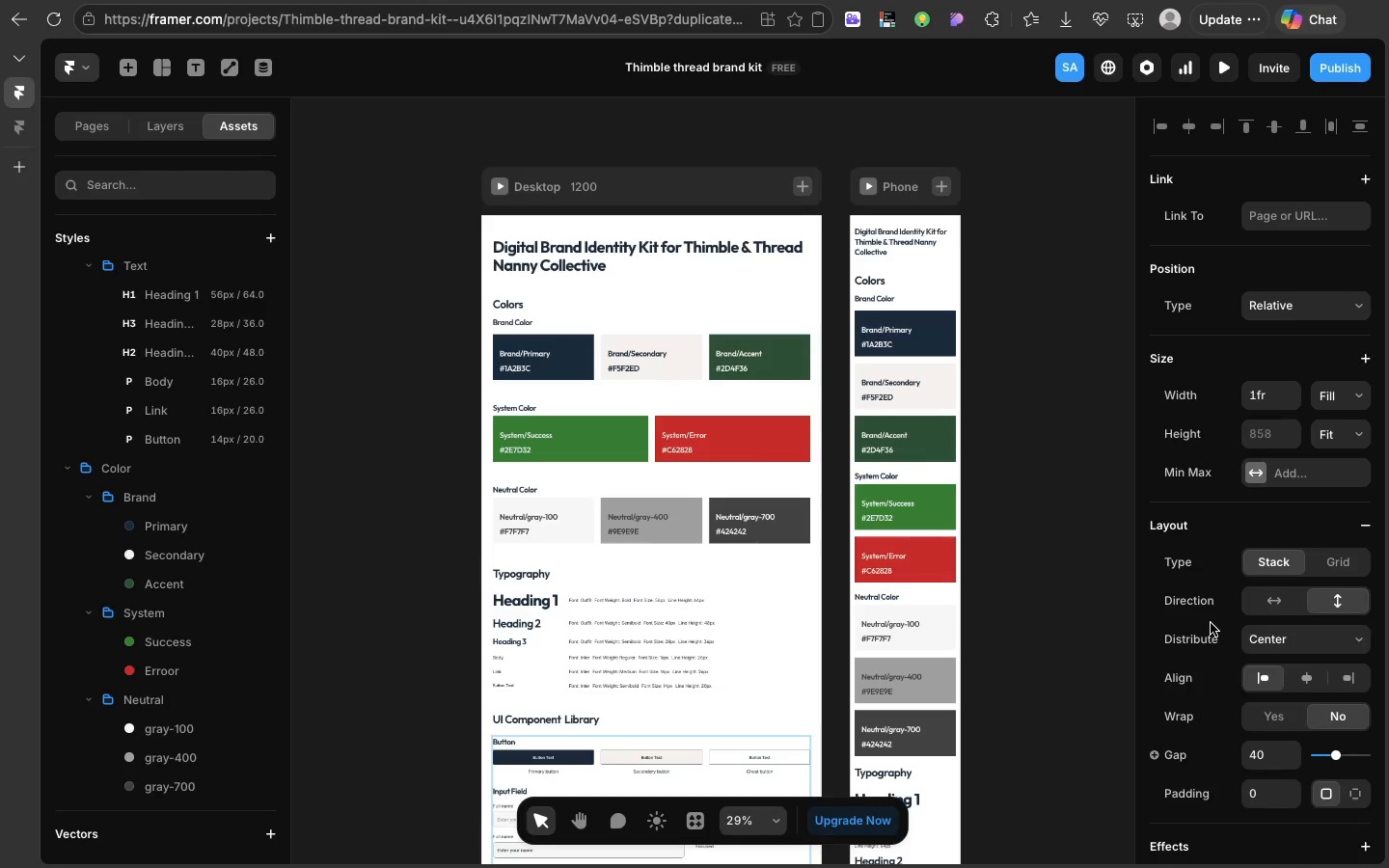 
scroll: coordinate [218, 382], scroll_direction: up, amount: 45.0
 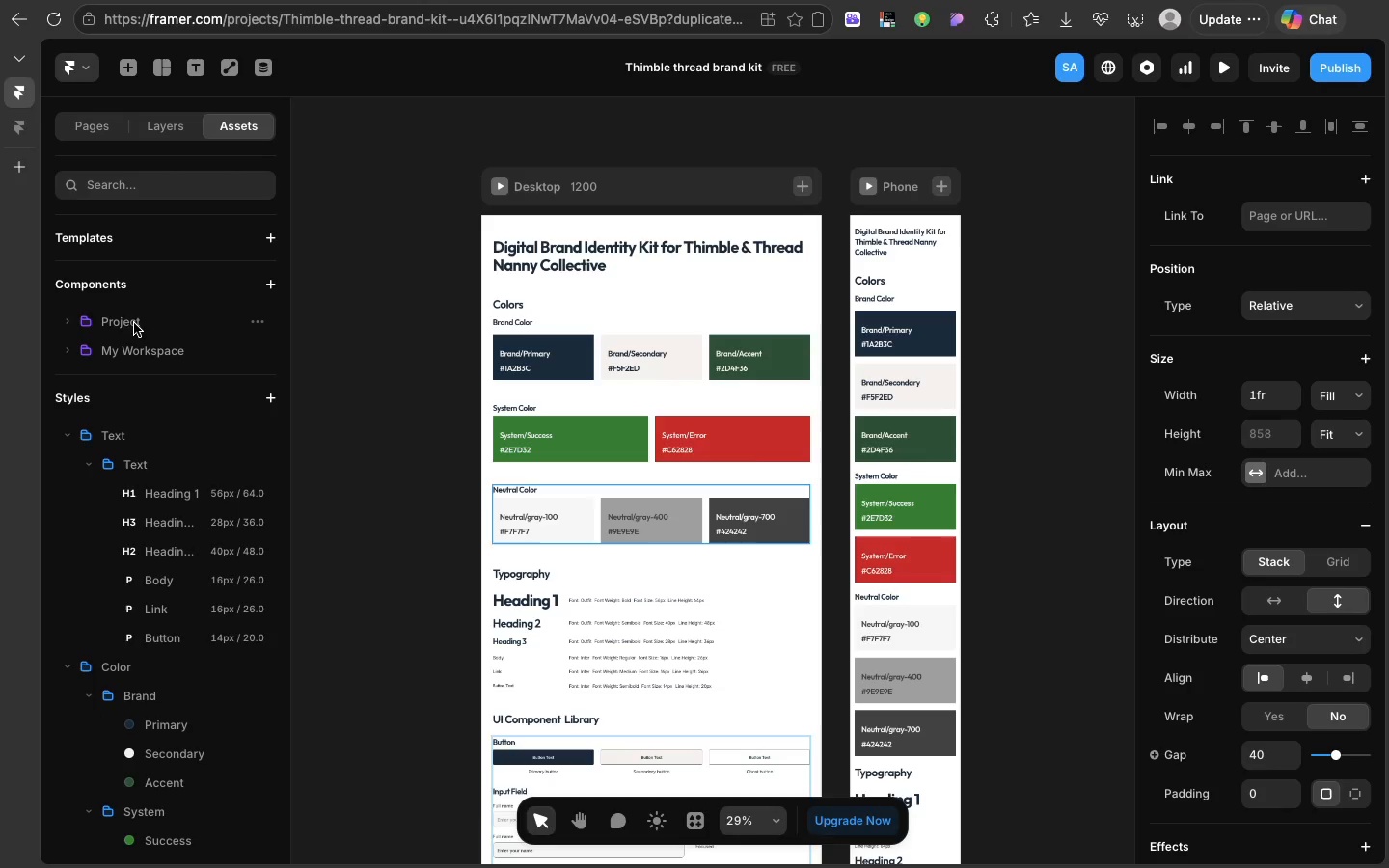 
left_click([132, 318])
 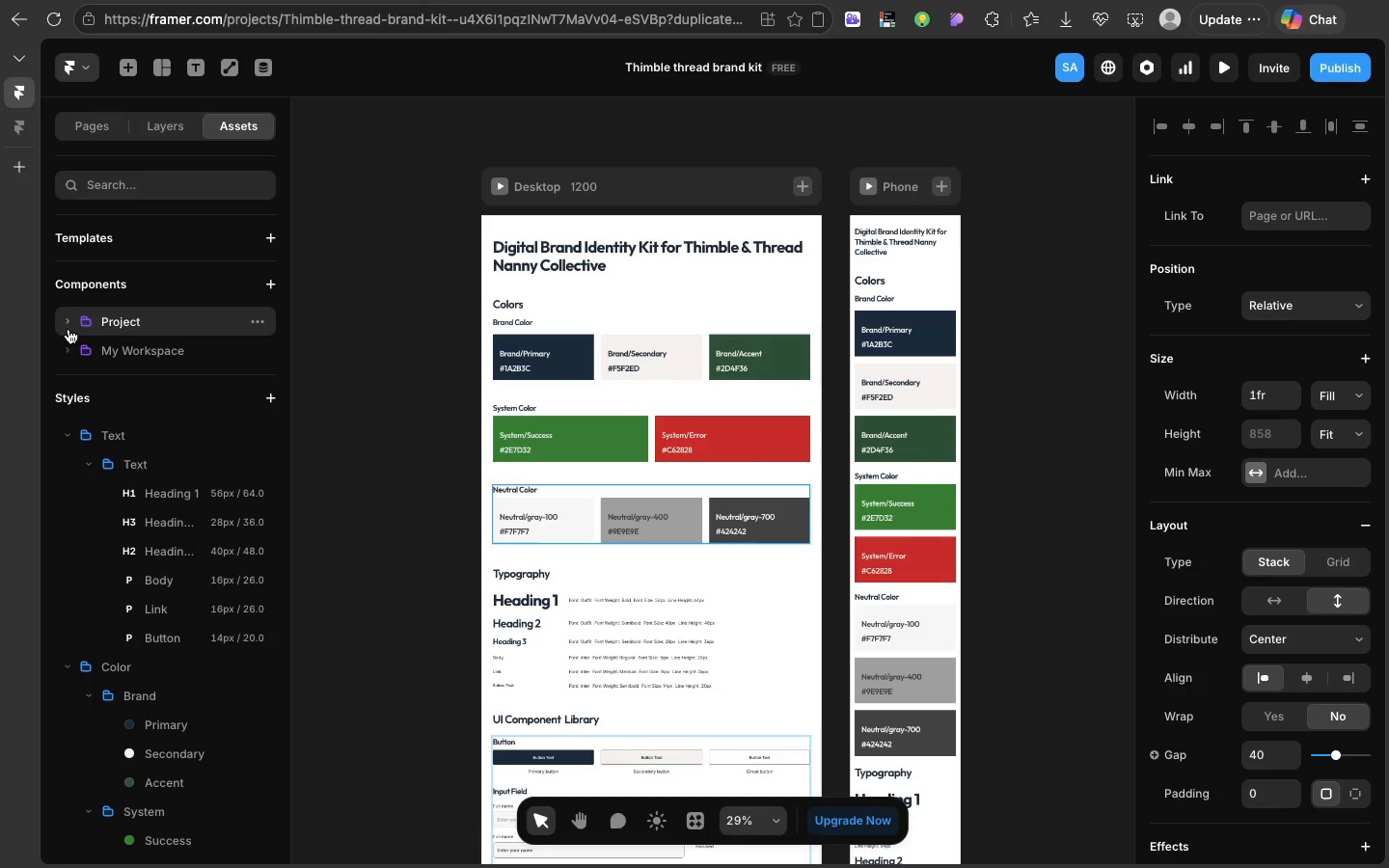 
left_click([68, 326])
 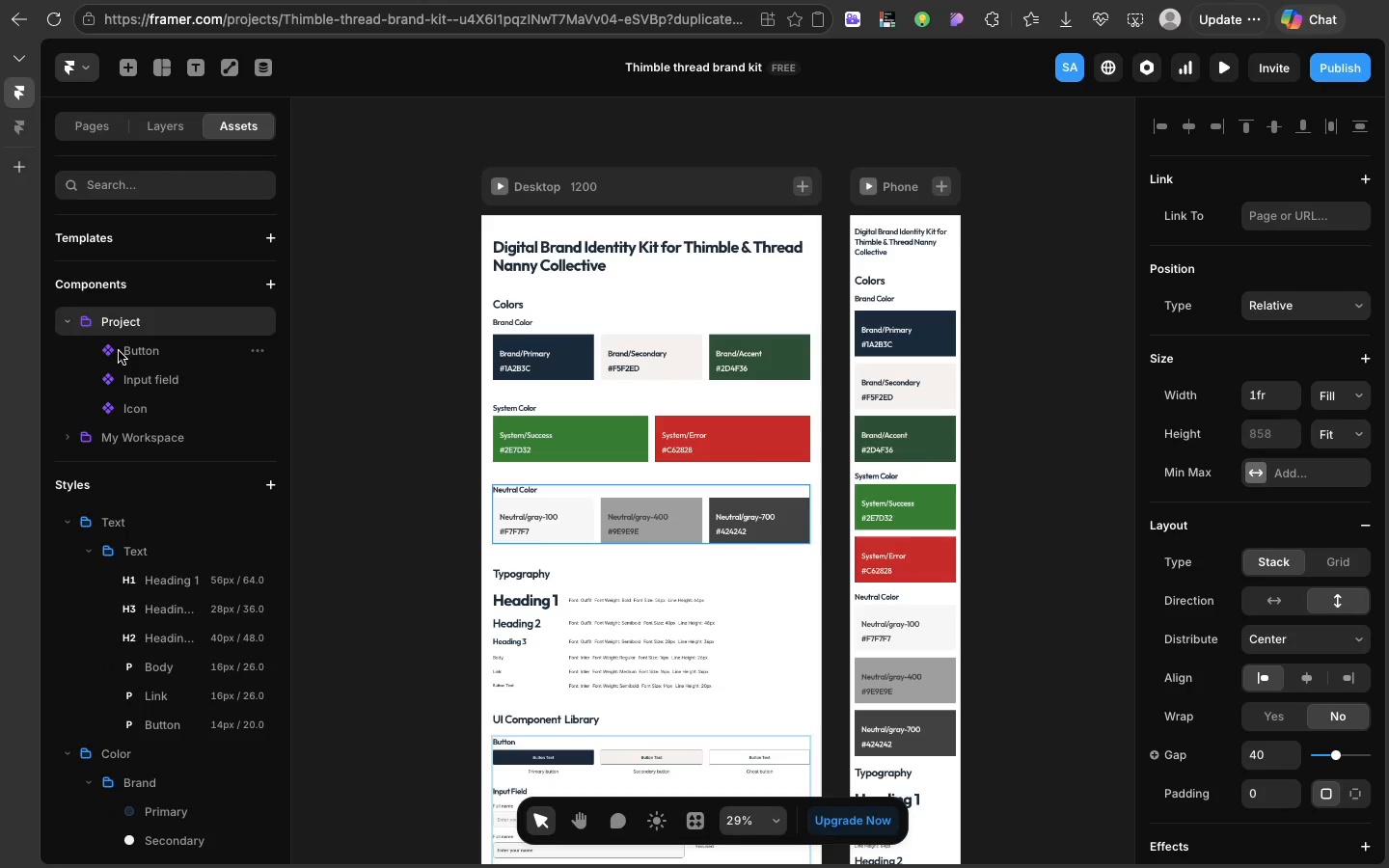 
left_click([119, 351])
 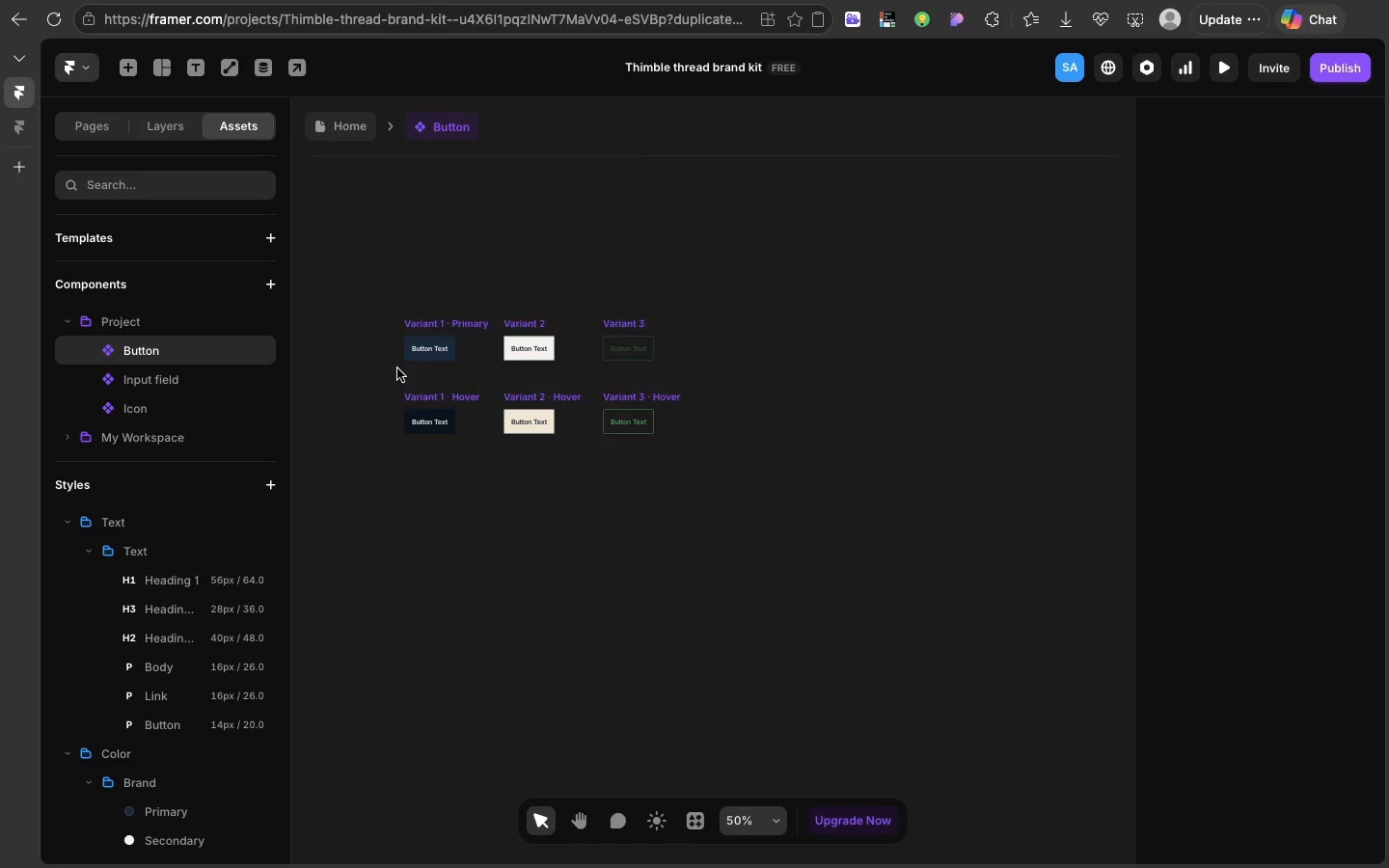 
scroll: coordinate [397, 368], scroll_direction: up, amount: 8.0
 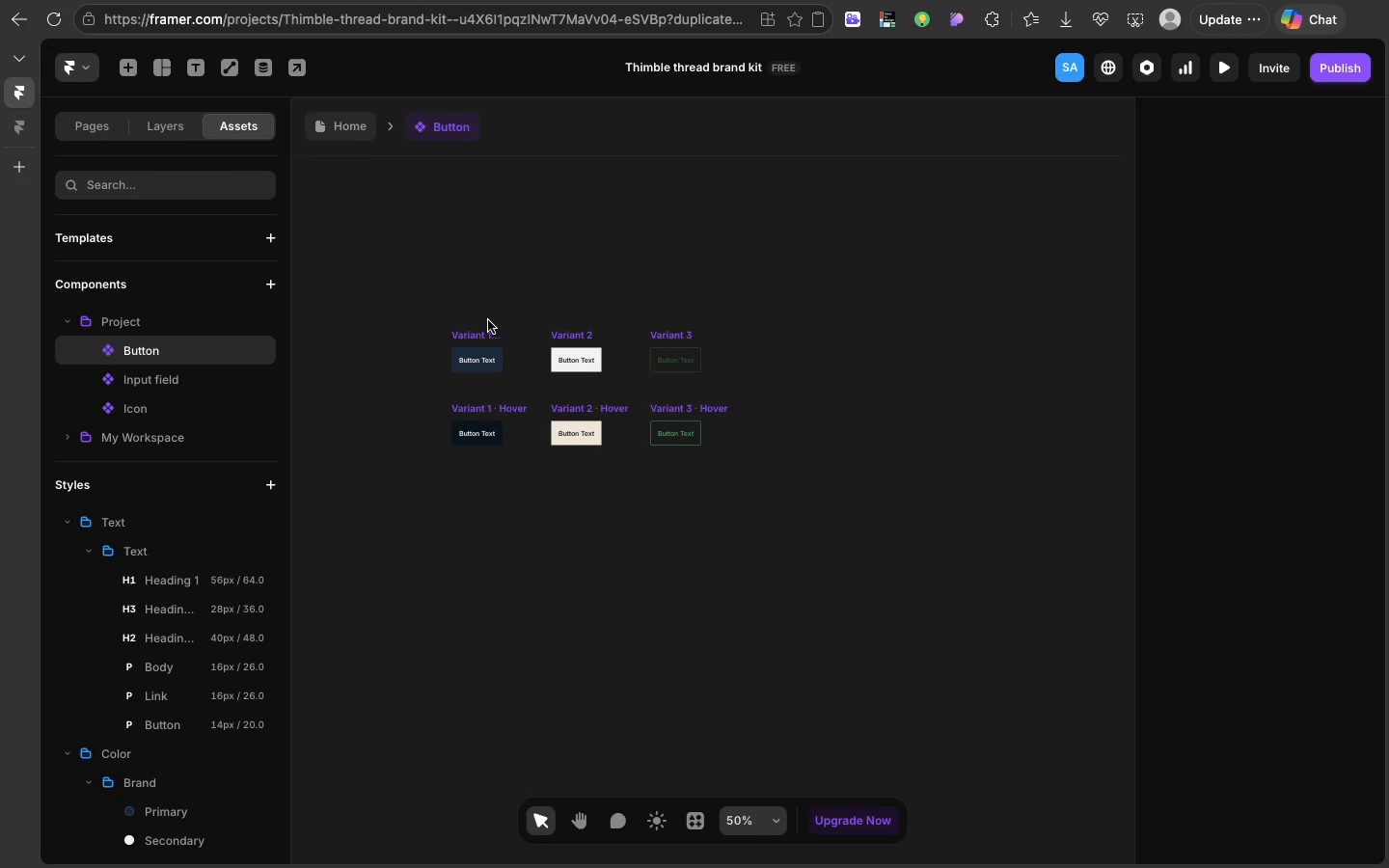 
left_click([478, 328])
 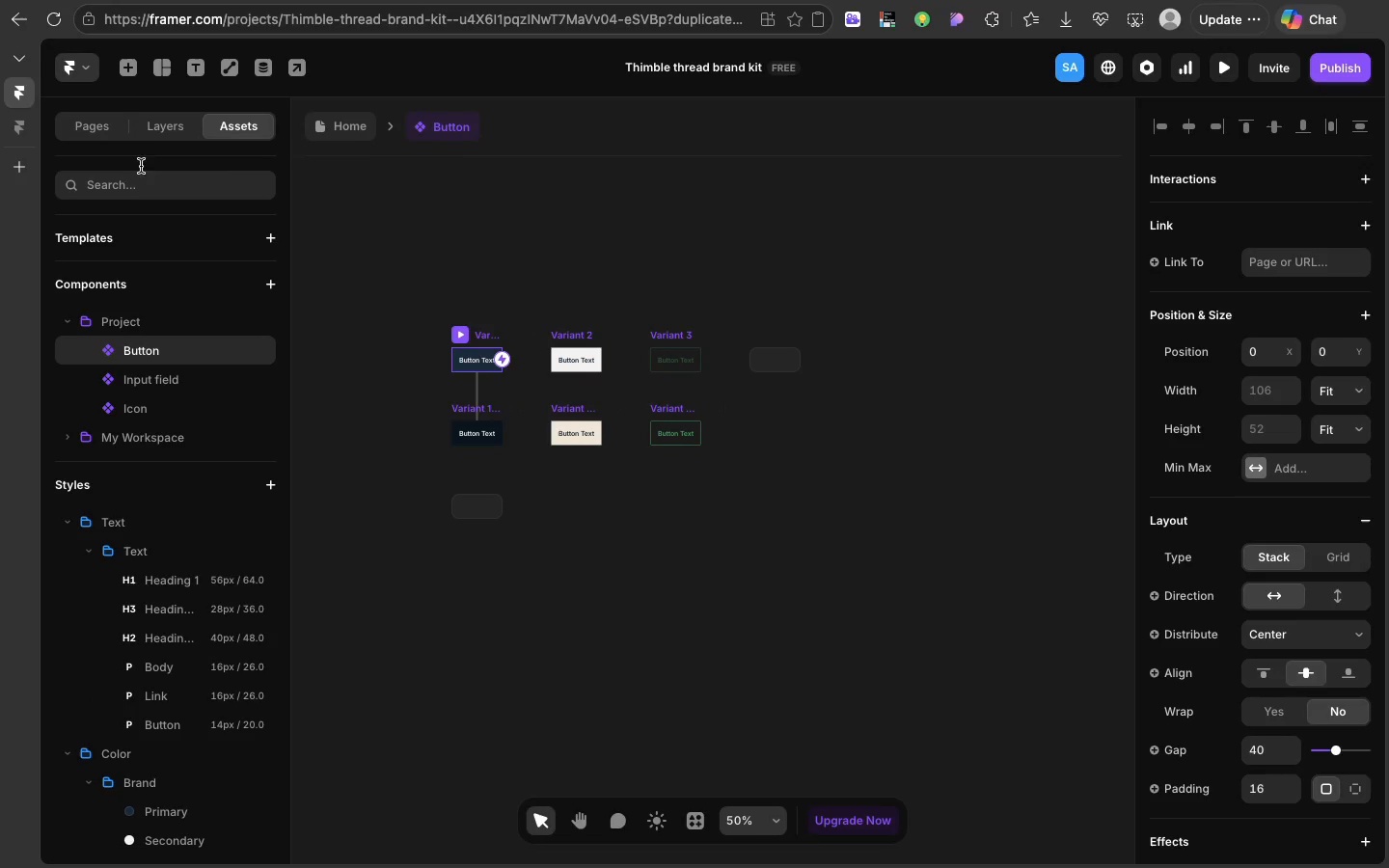 
left_click([146, 144])
 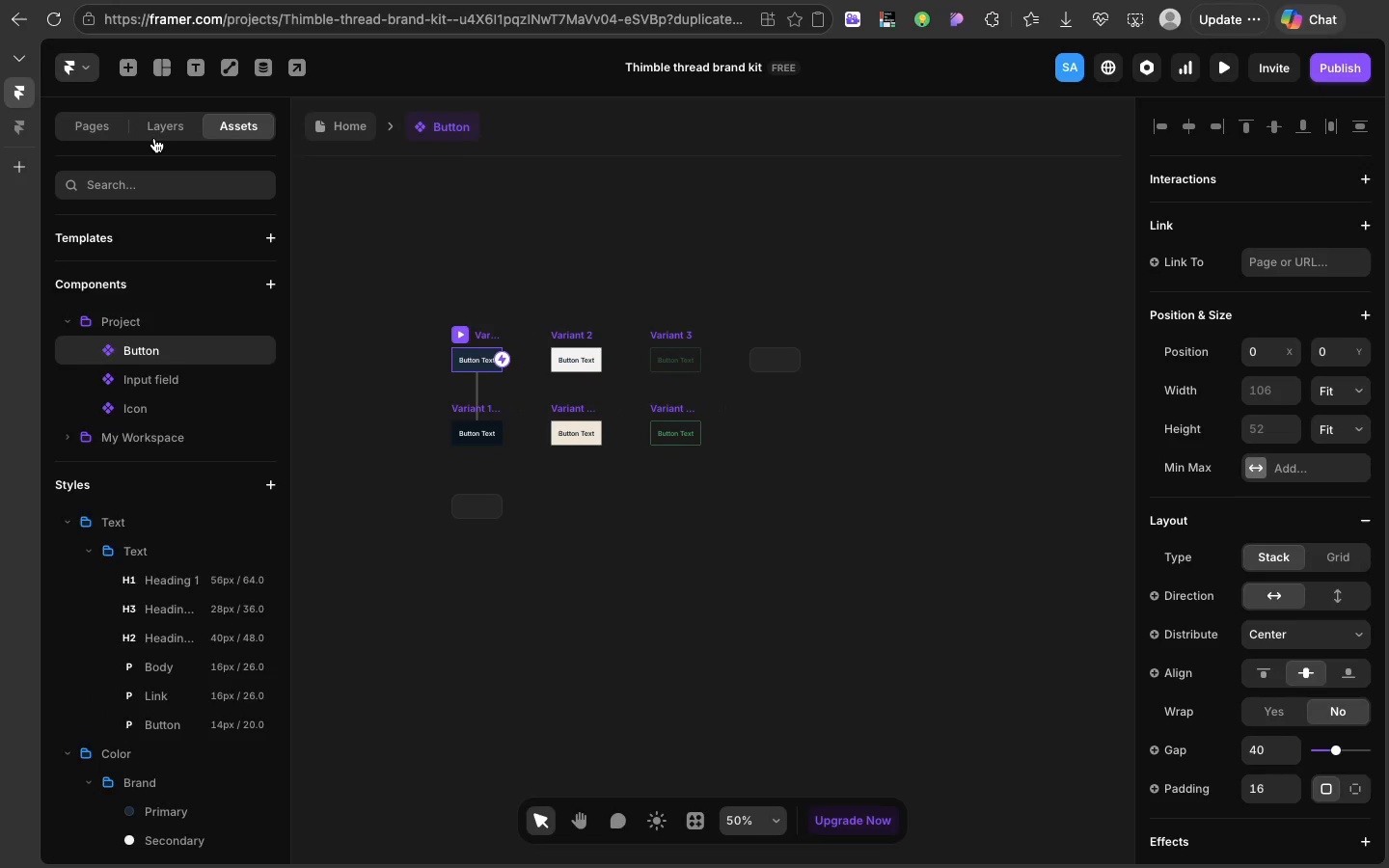 
left_click([154, 138])
 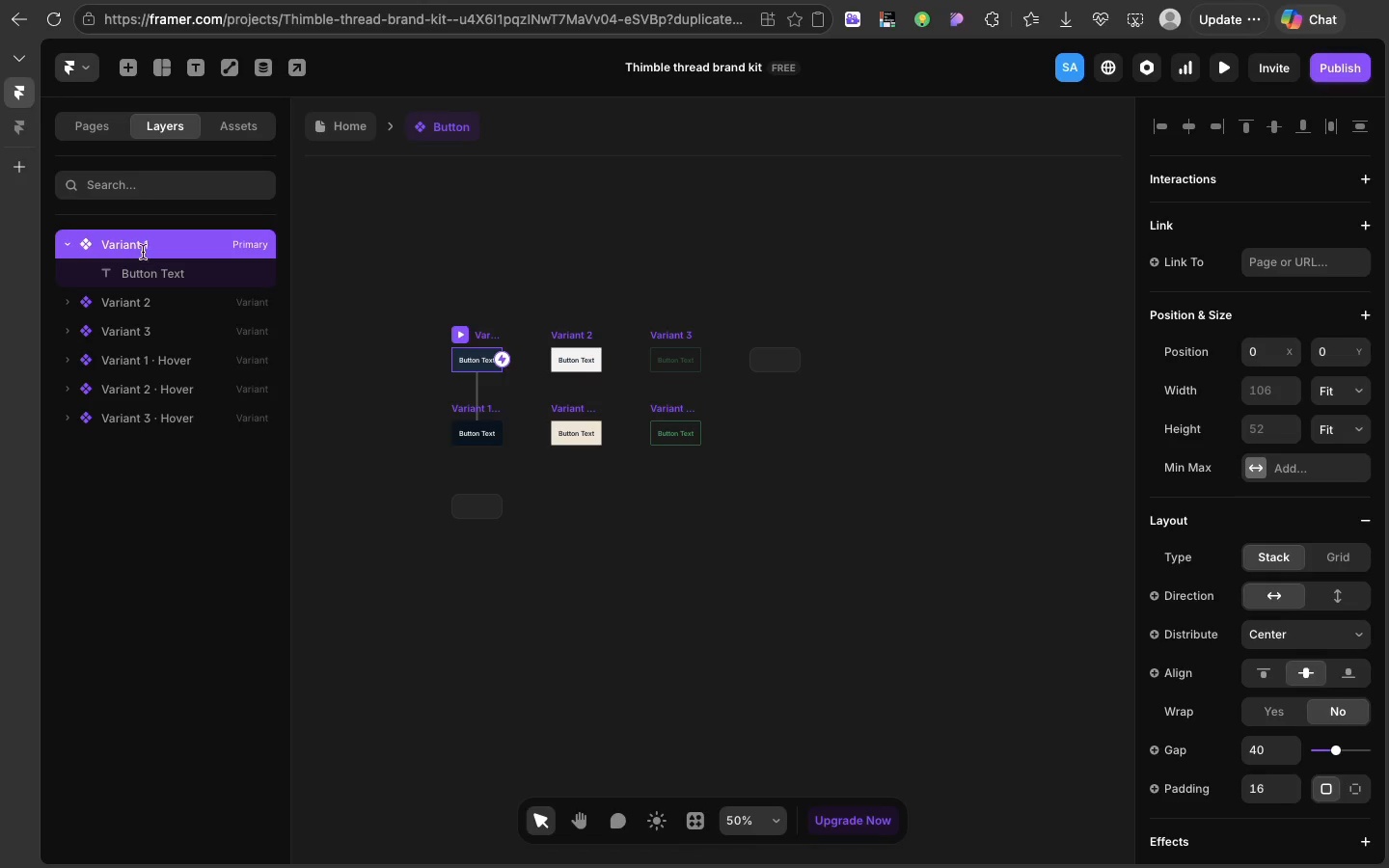 
double_click([143, 252])
 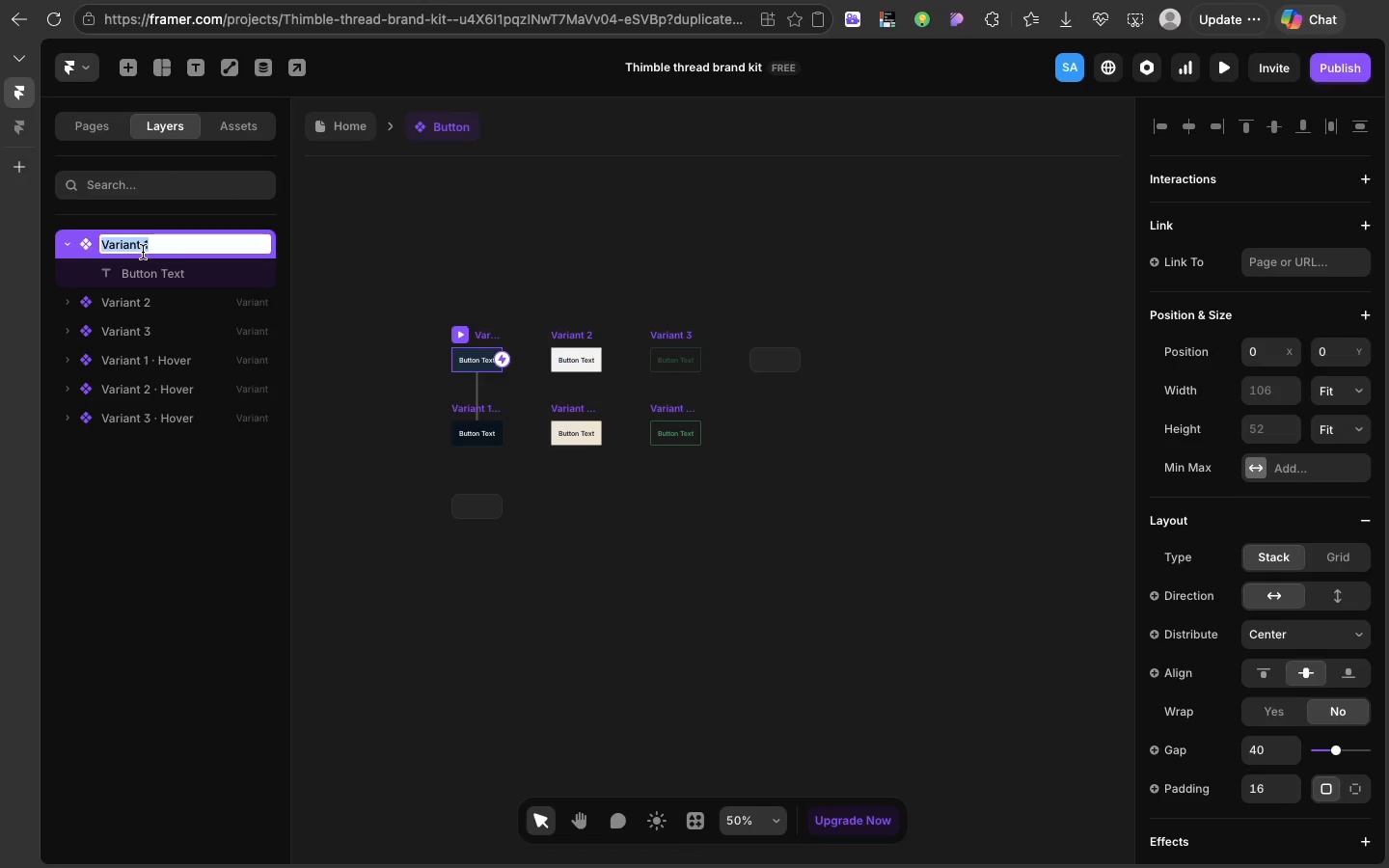 
type(Default)
 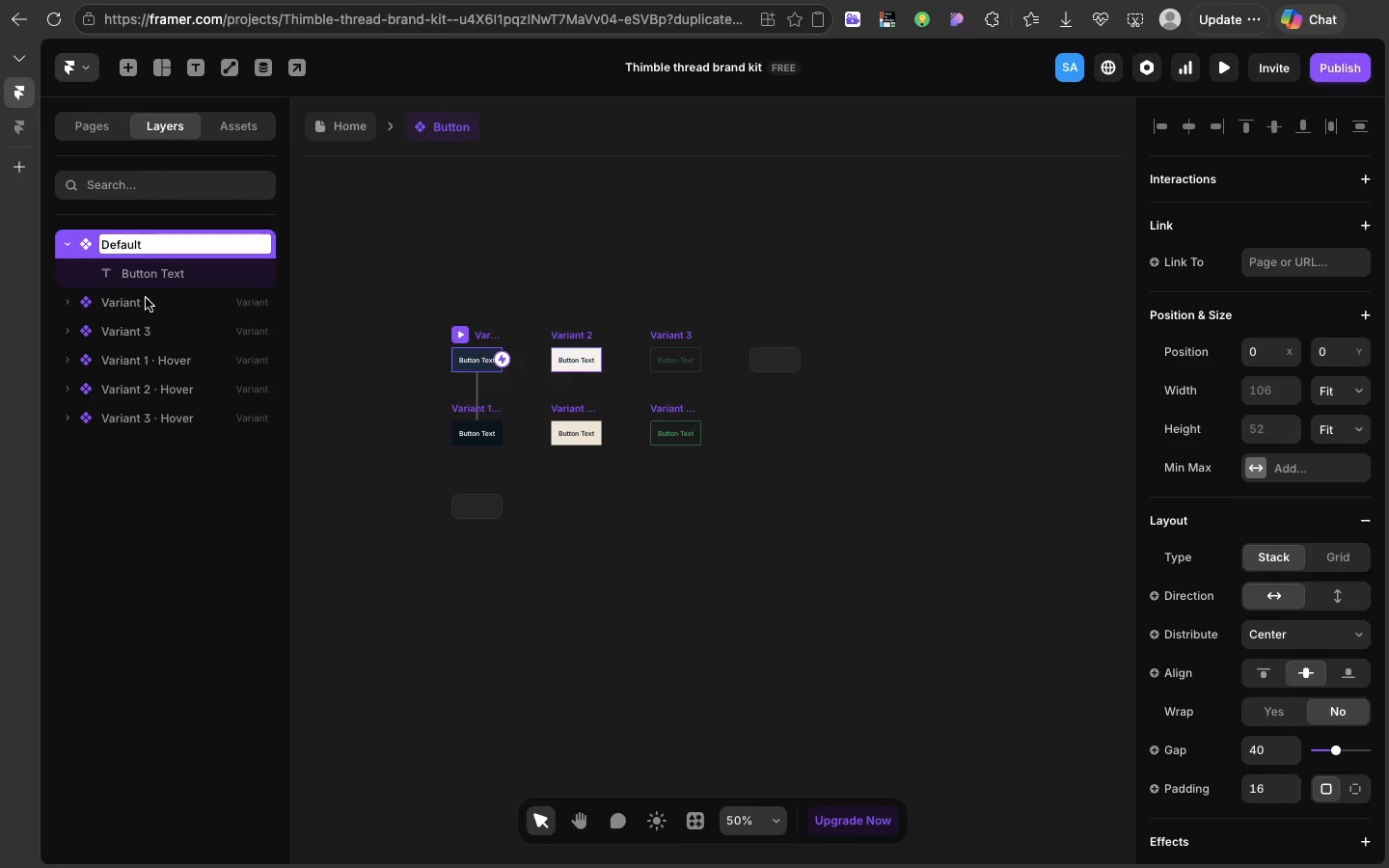 
double_click([146, 298])
 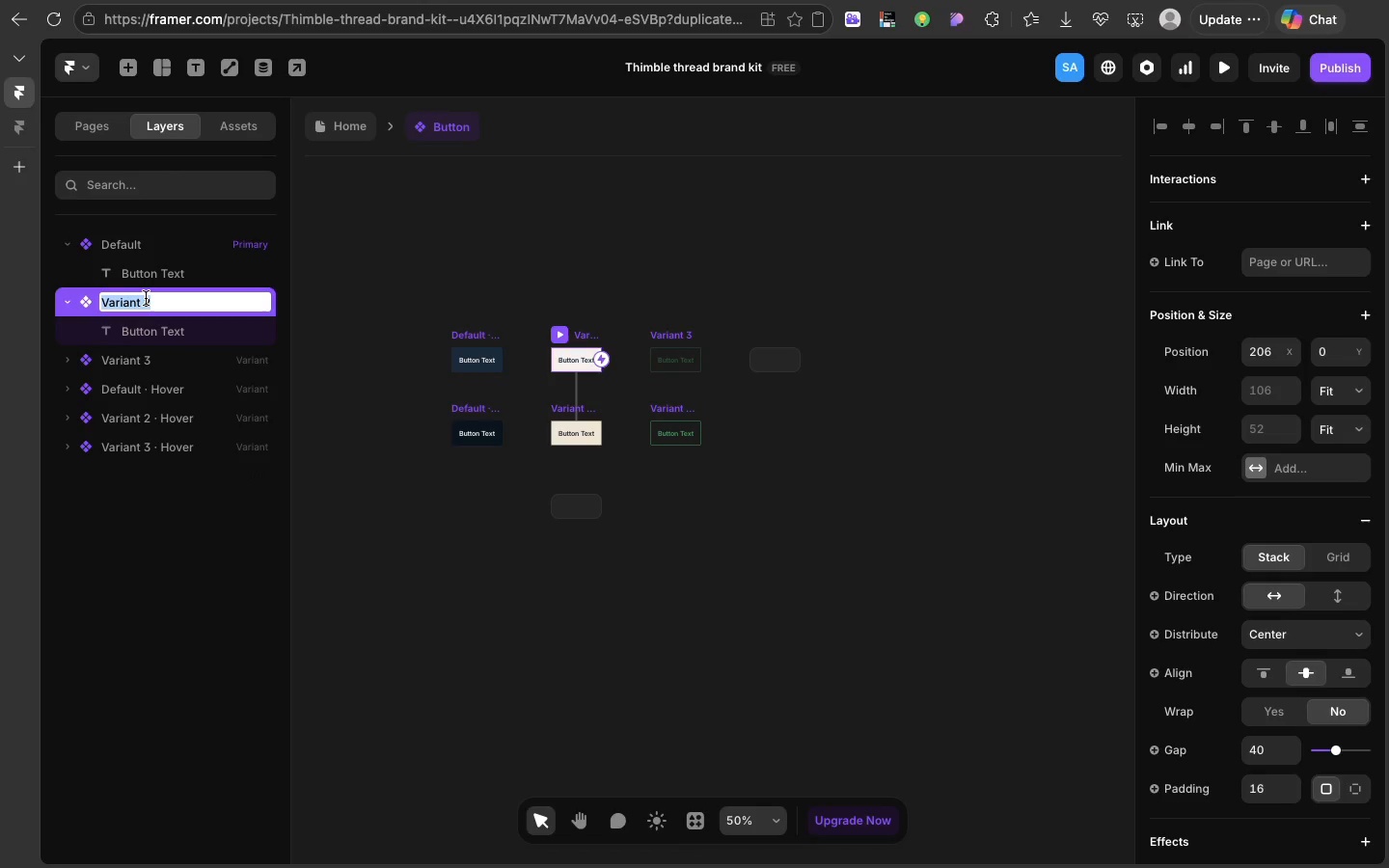 
type(Secondary)
 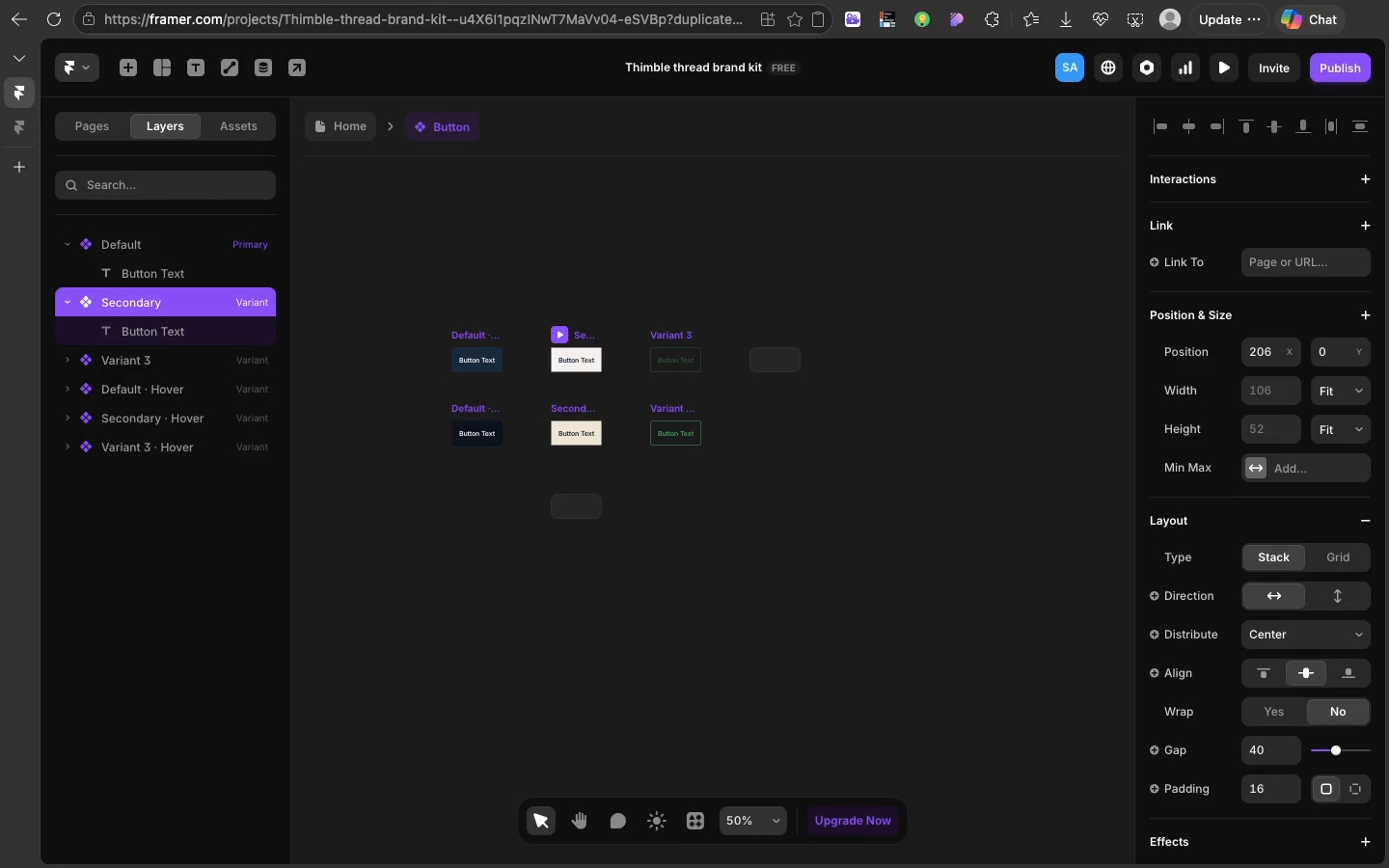 
key(Enter)
 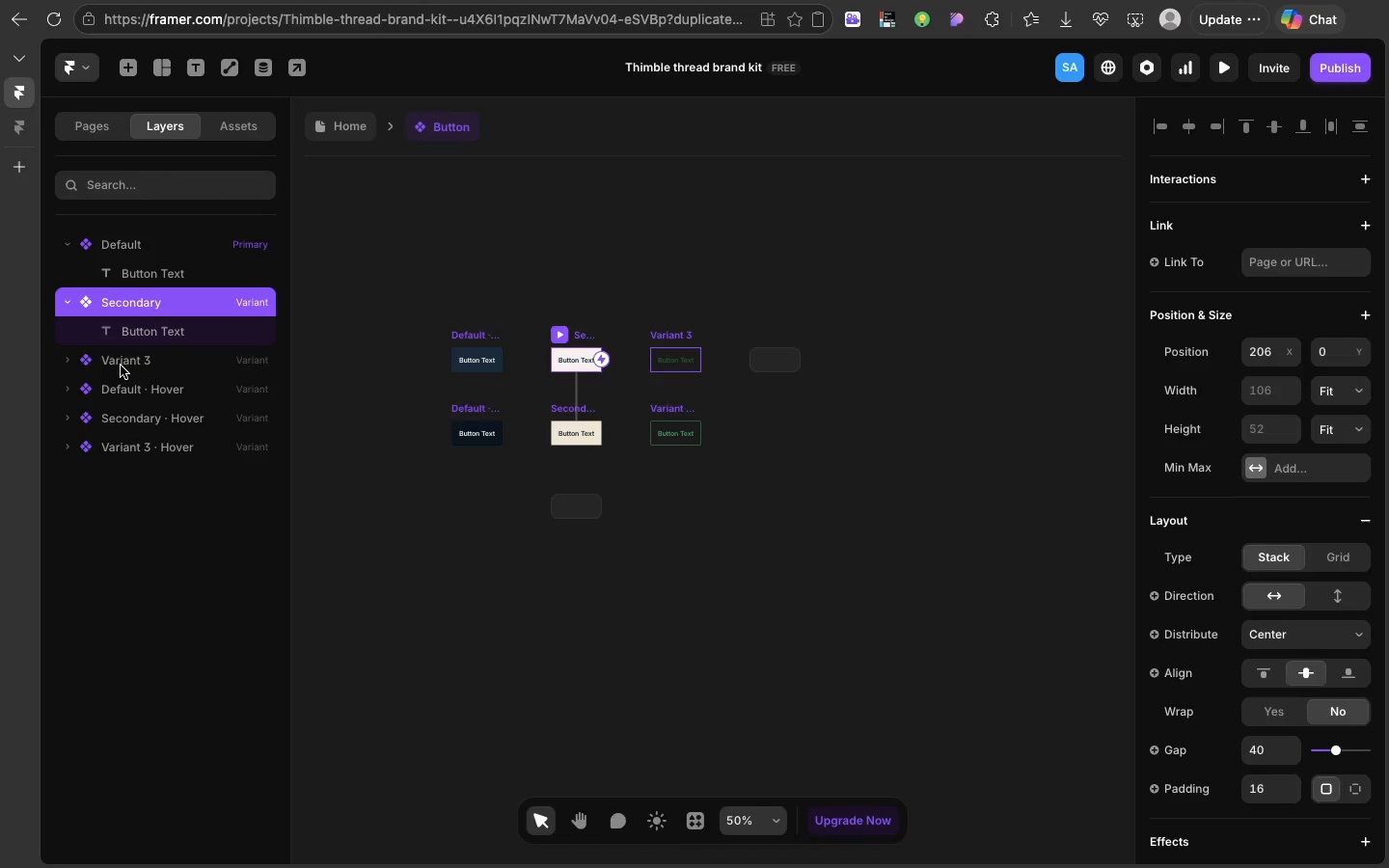 
double_click([120, 366])
 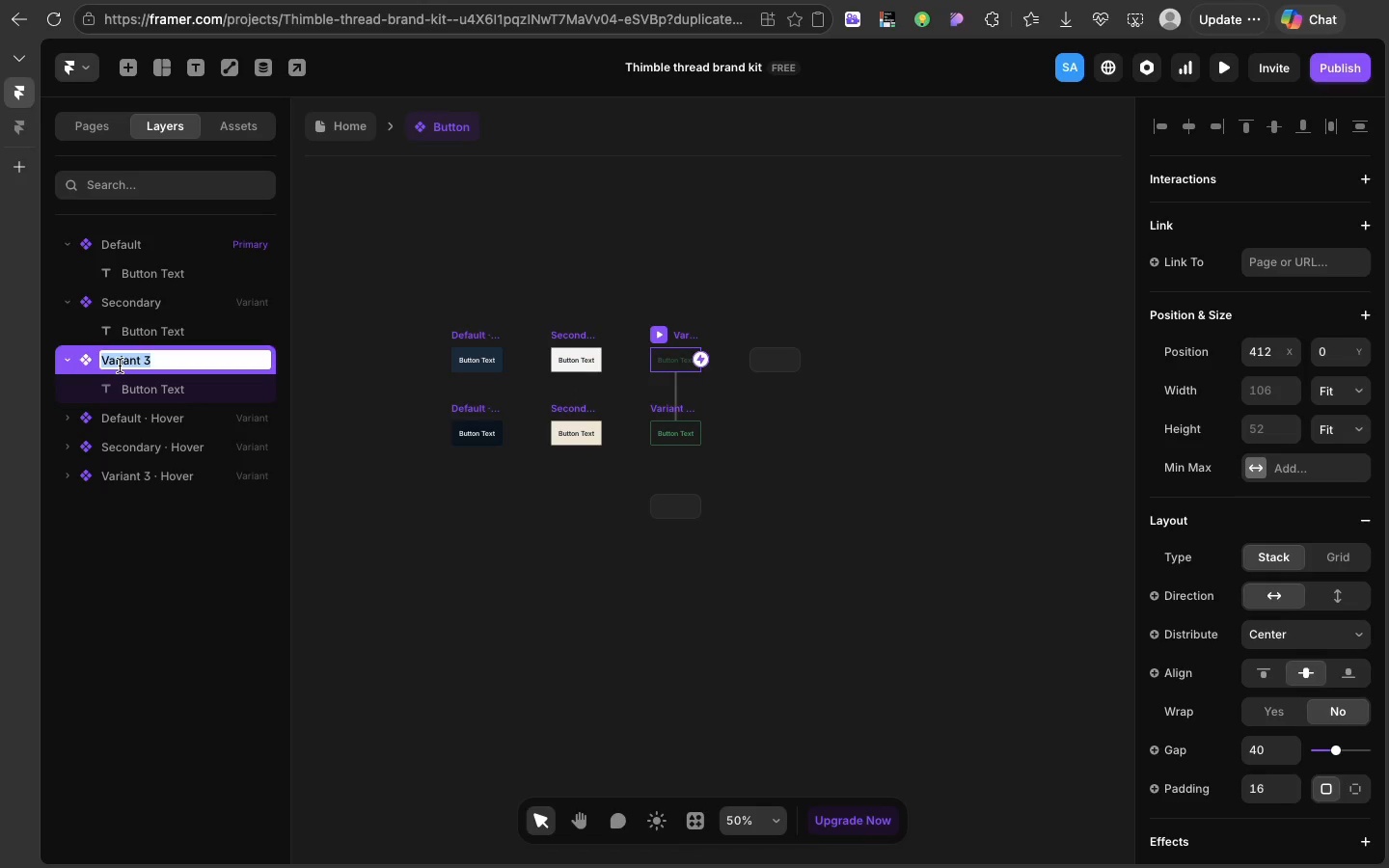 
triple_click([120, 366])
 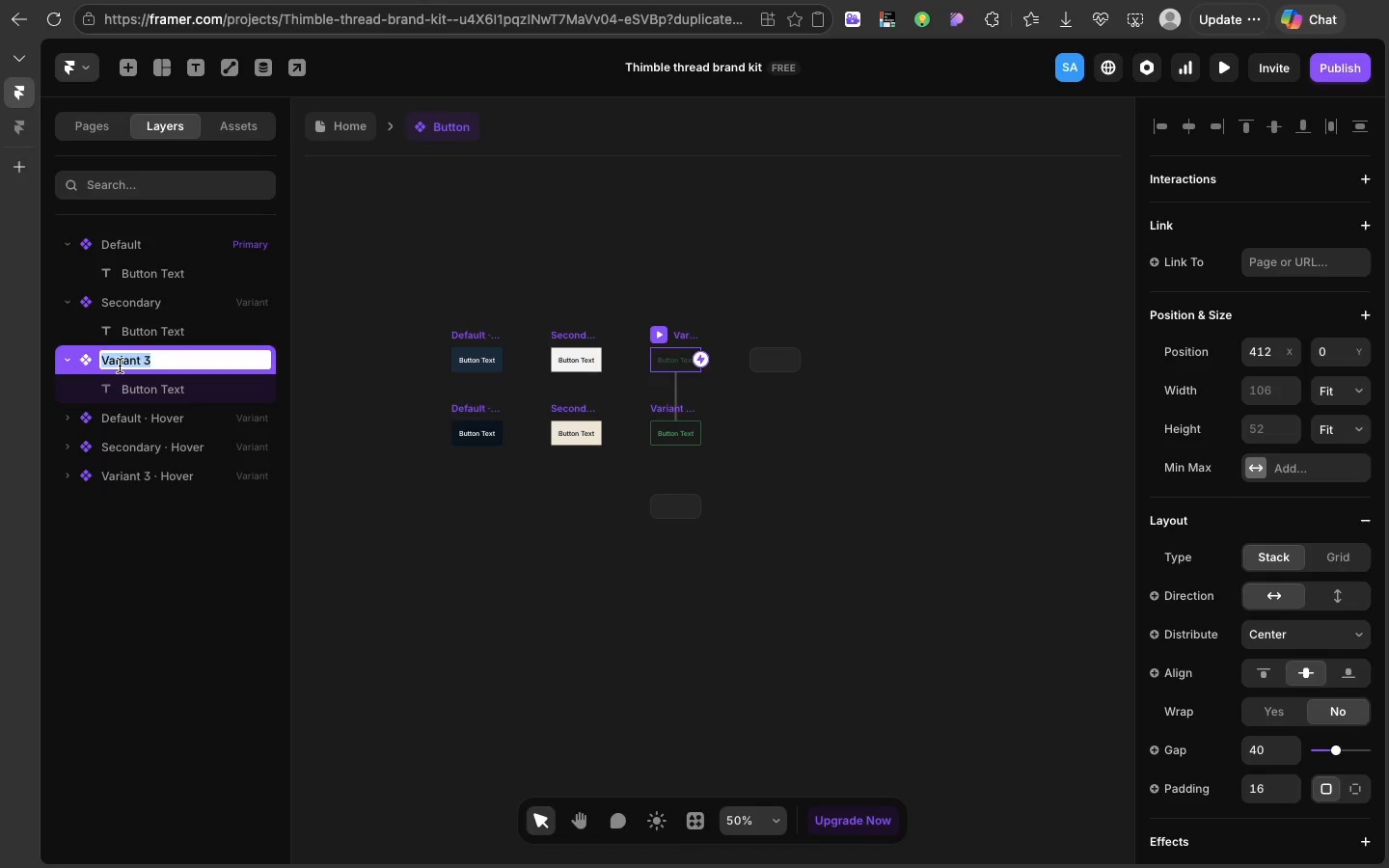 
type(Ghost)
 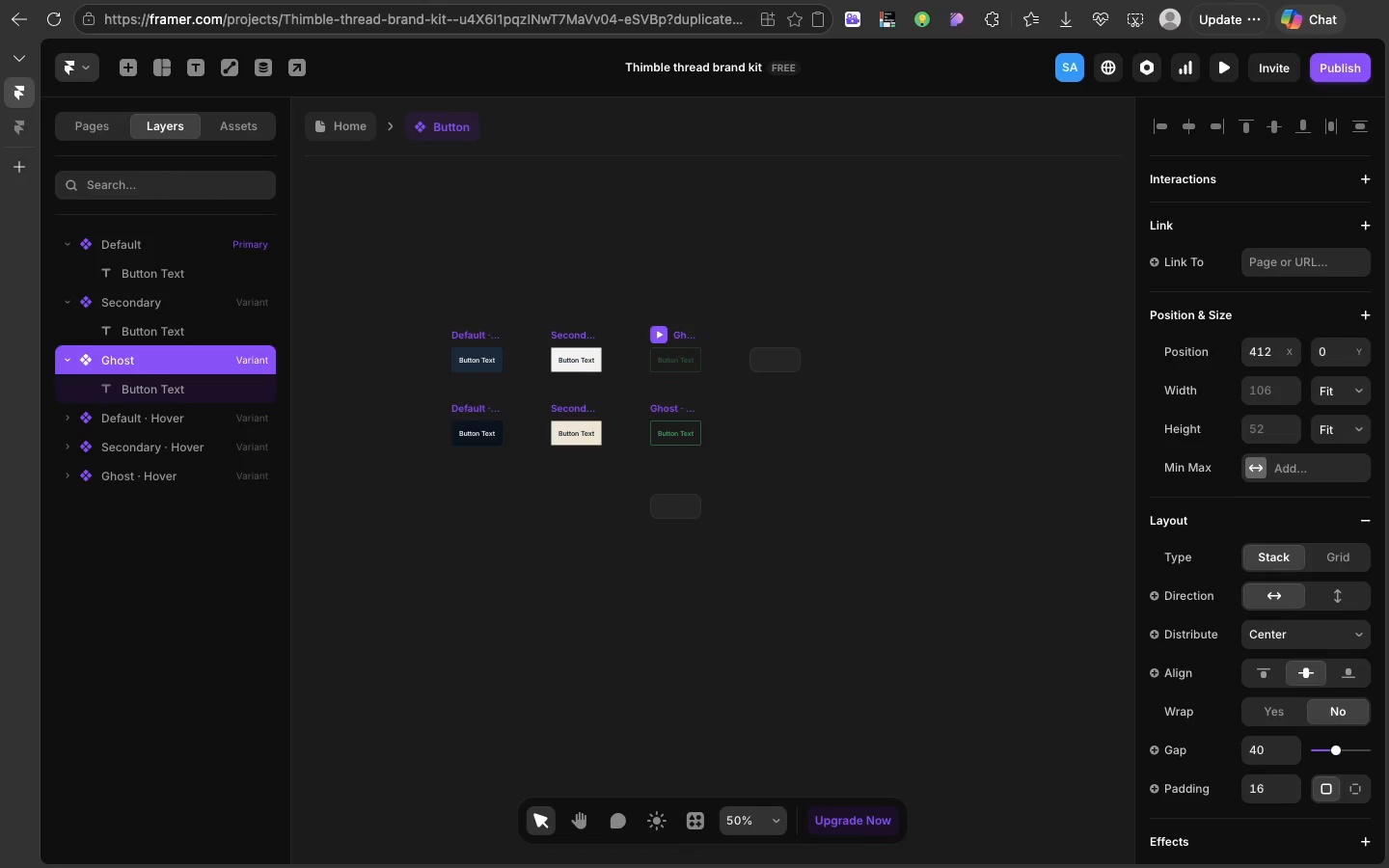 
key(Enter)
 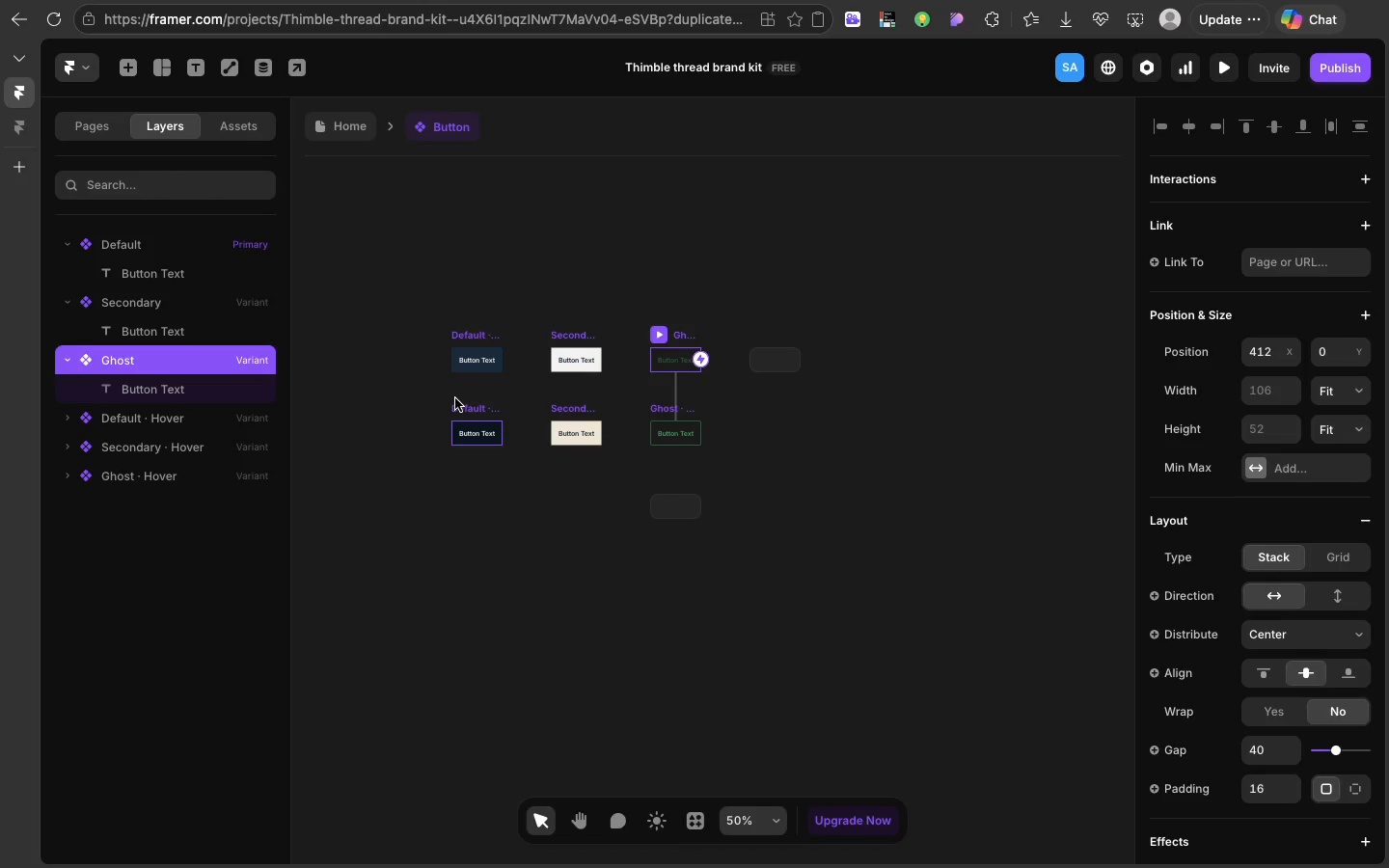 
left_click([455, 398])
 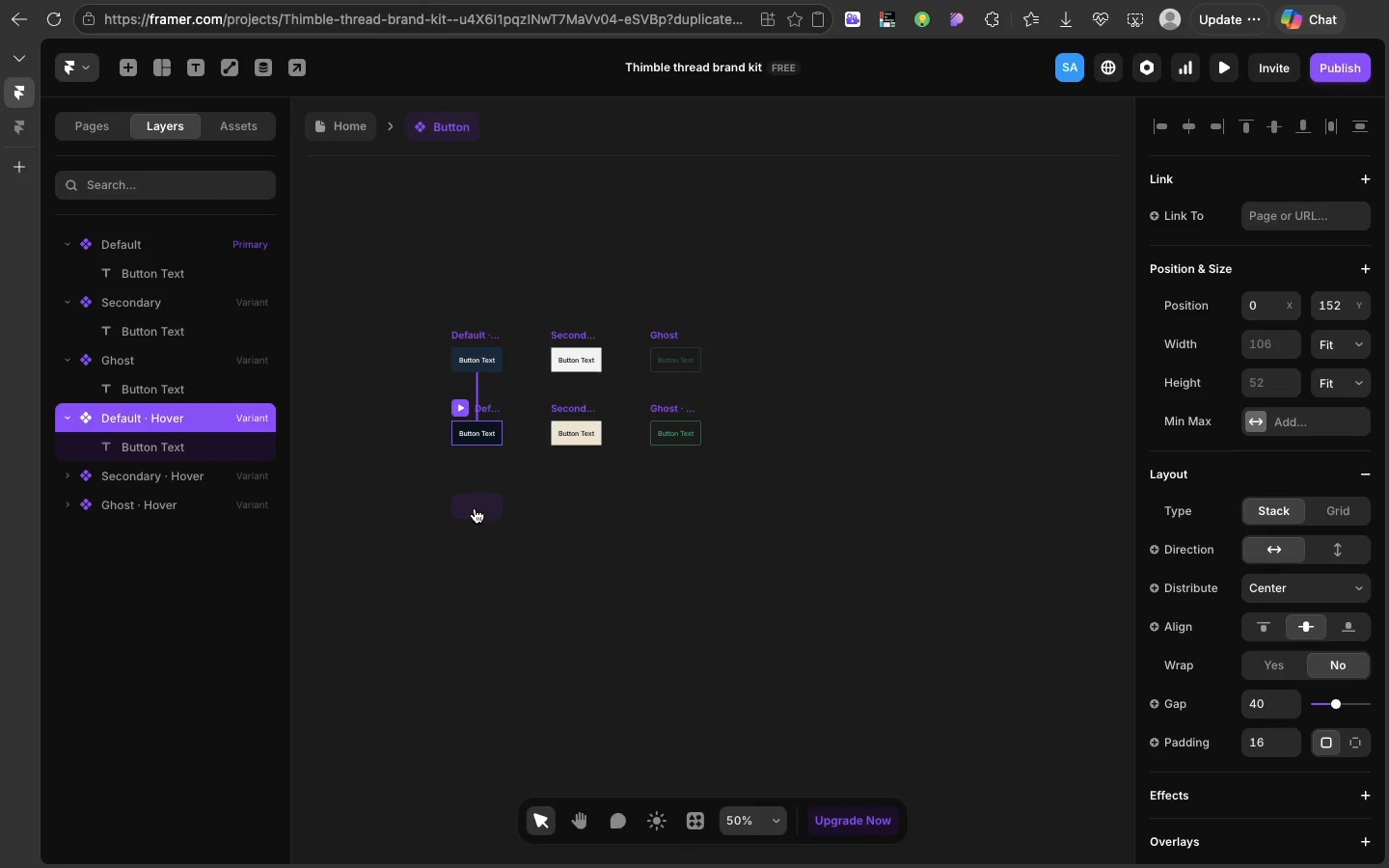 
left_click([475, 508])
 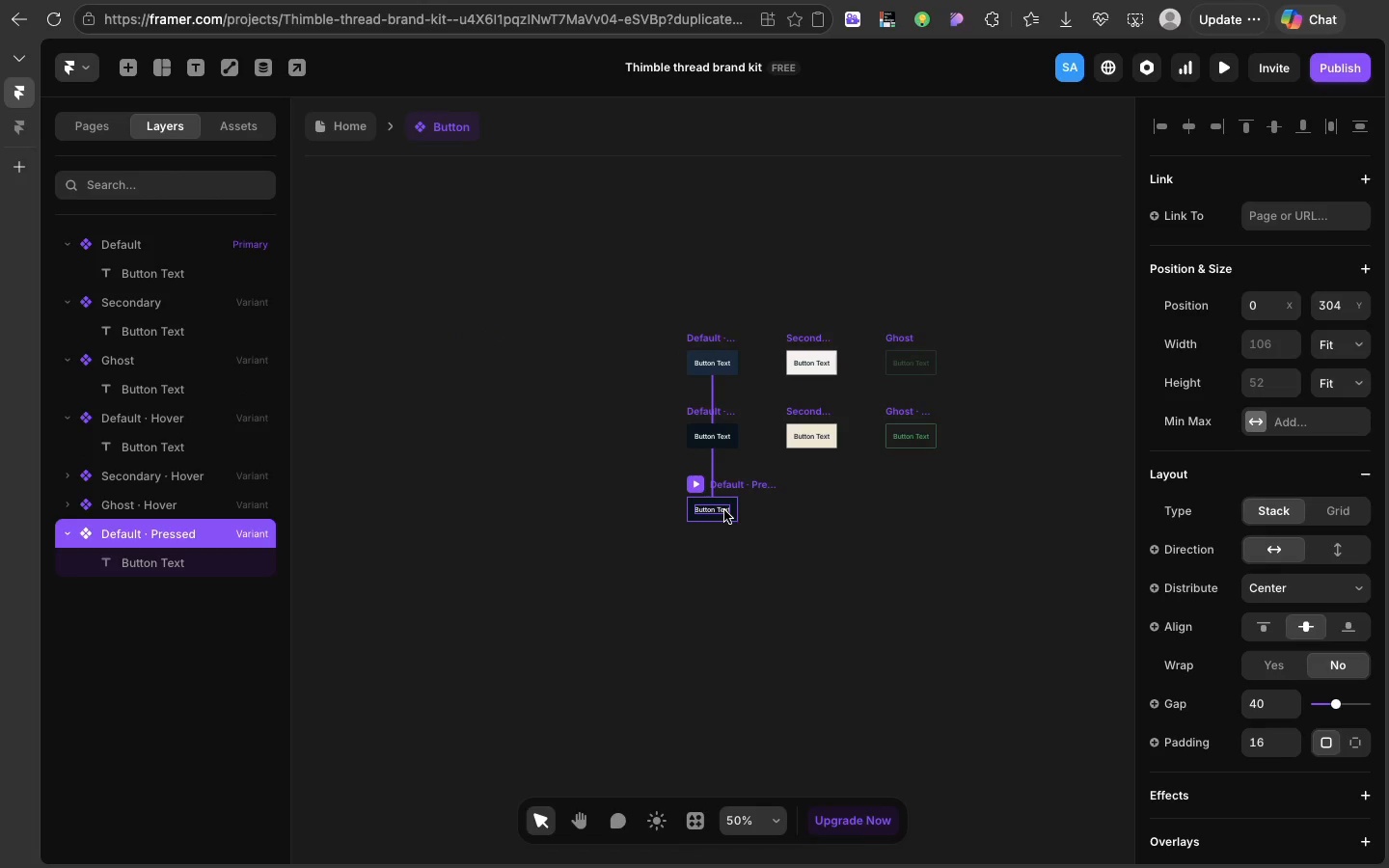 
mouse_move([747, 499])
 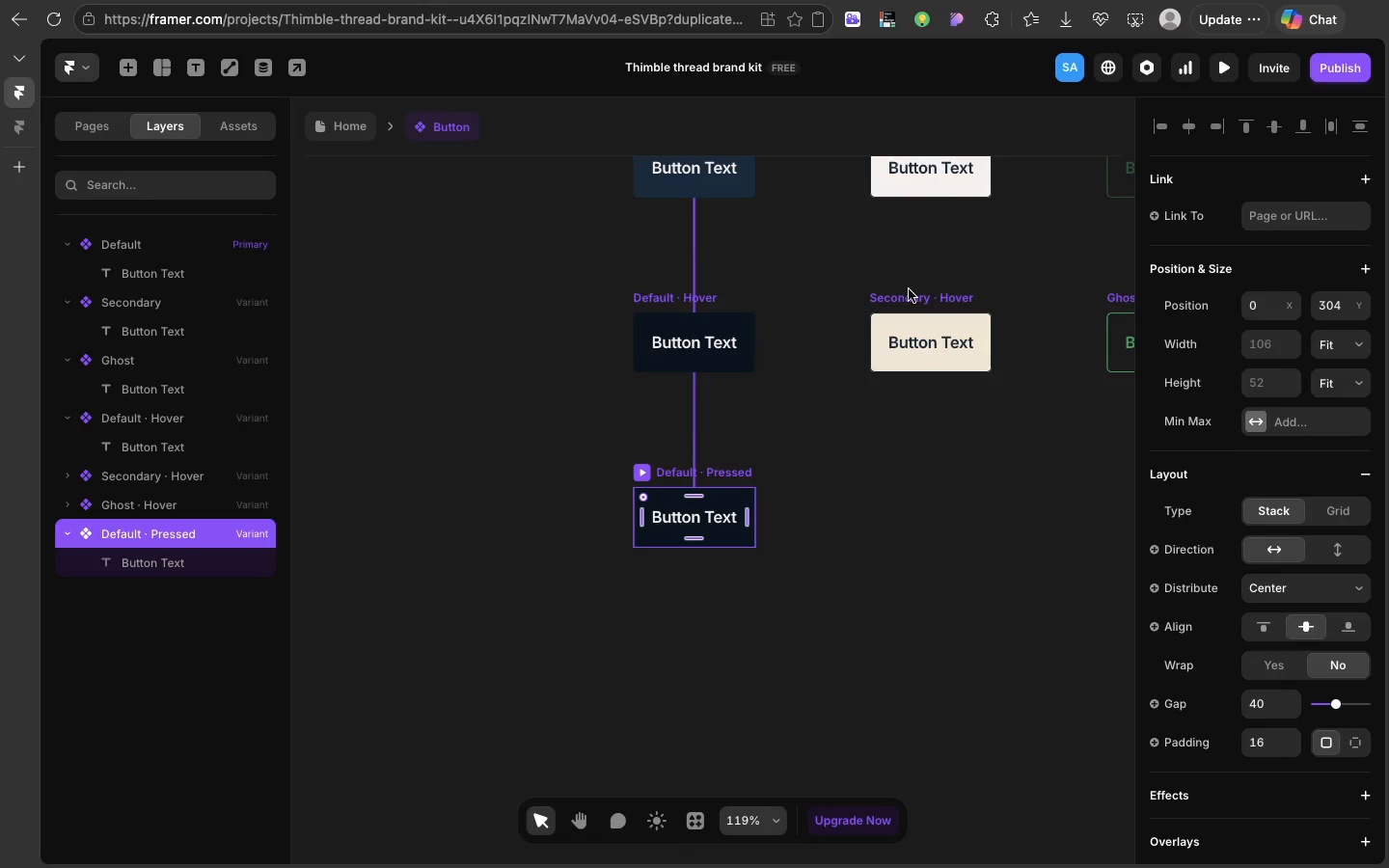 
left_click([910, 294])
 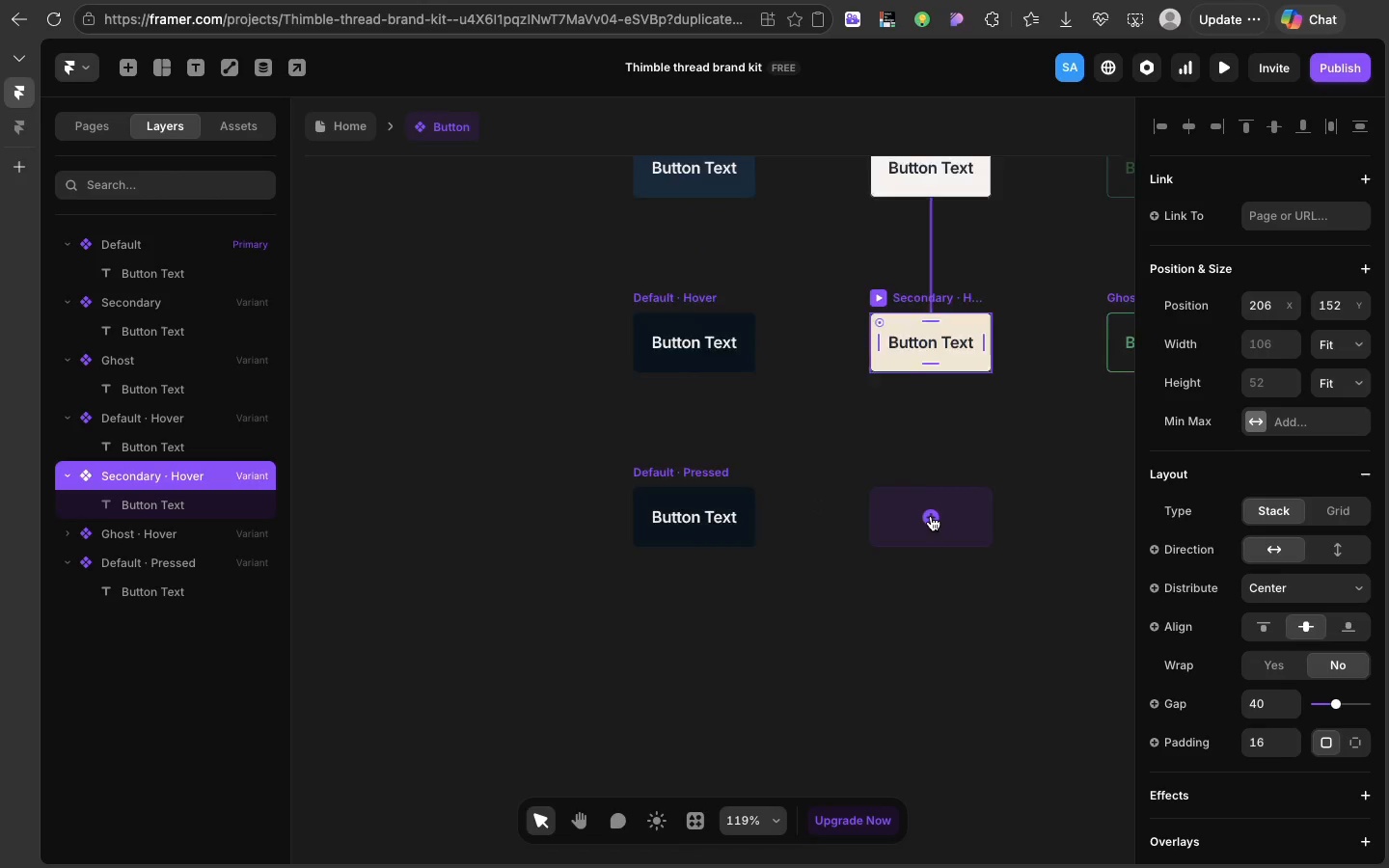 
left_click([931, 516])
 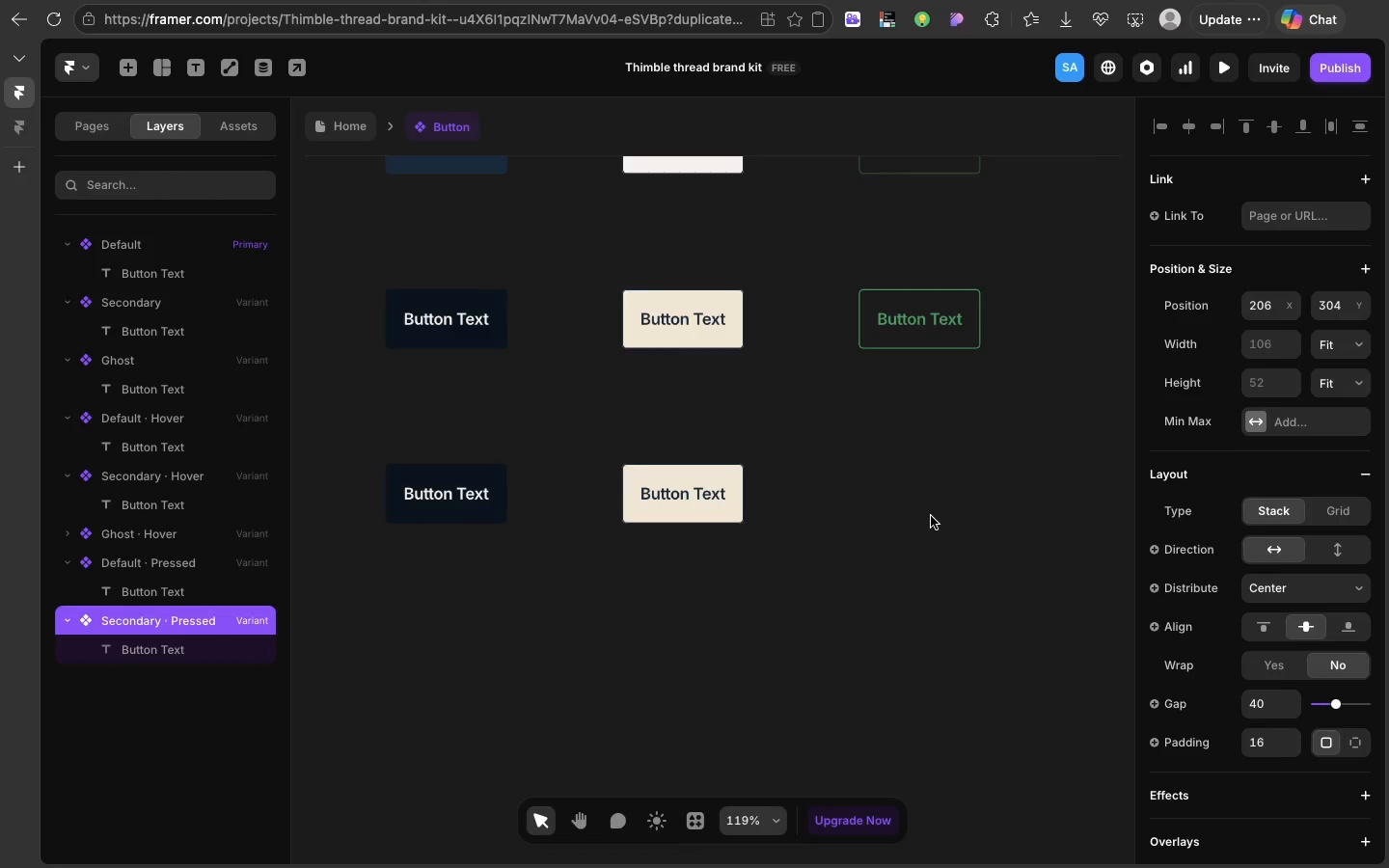 
scroll: coordinate [931, 516], scroll_direction: down, amount: 6.0
 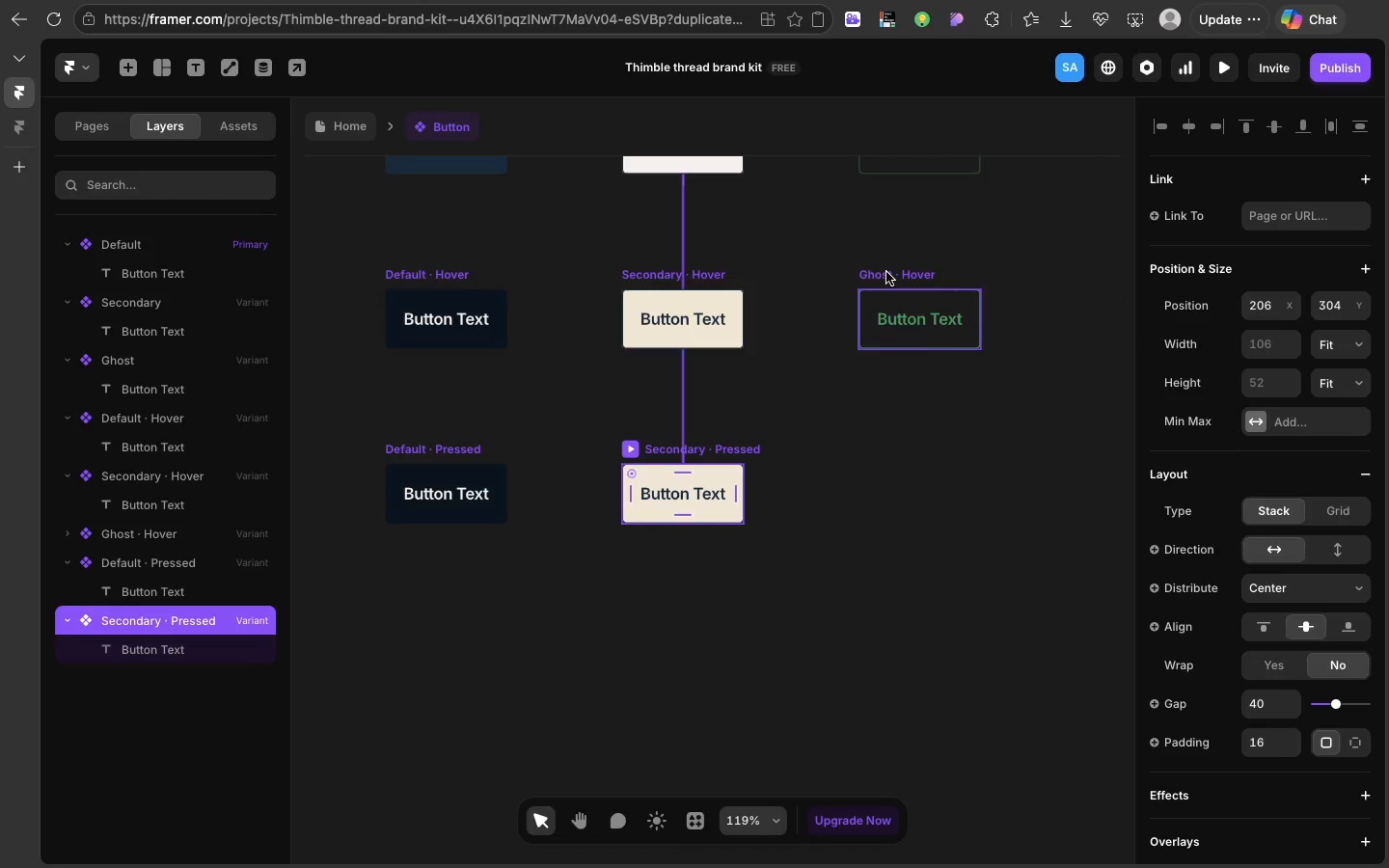 
left_click([886, 272])
 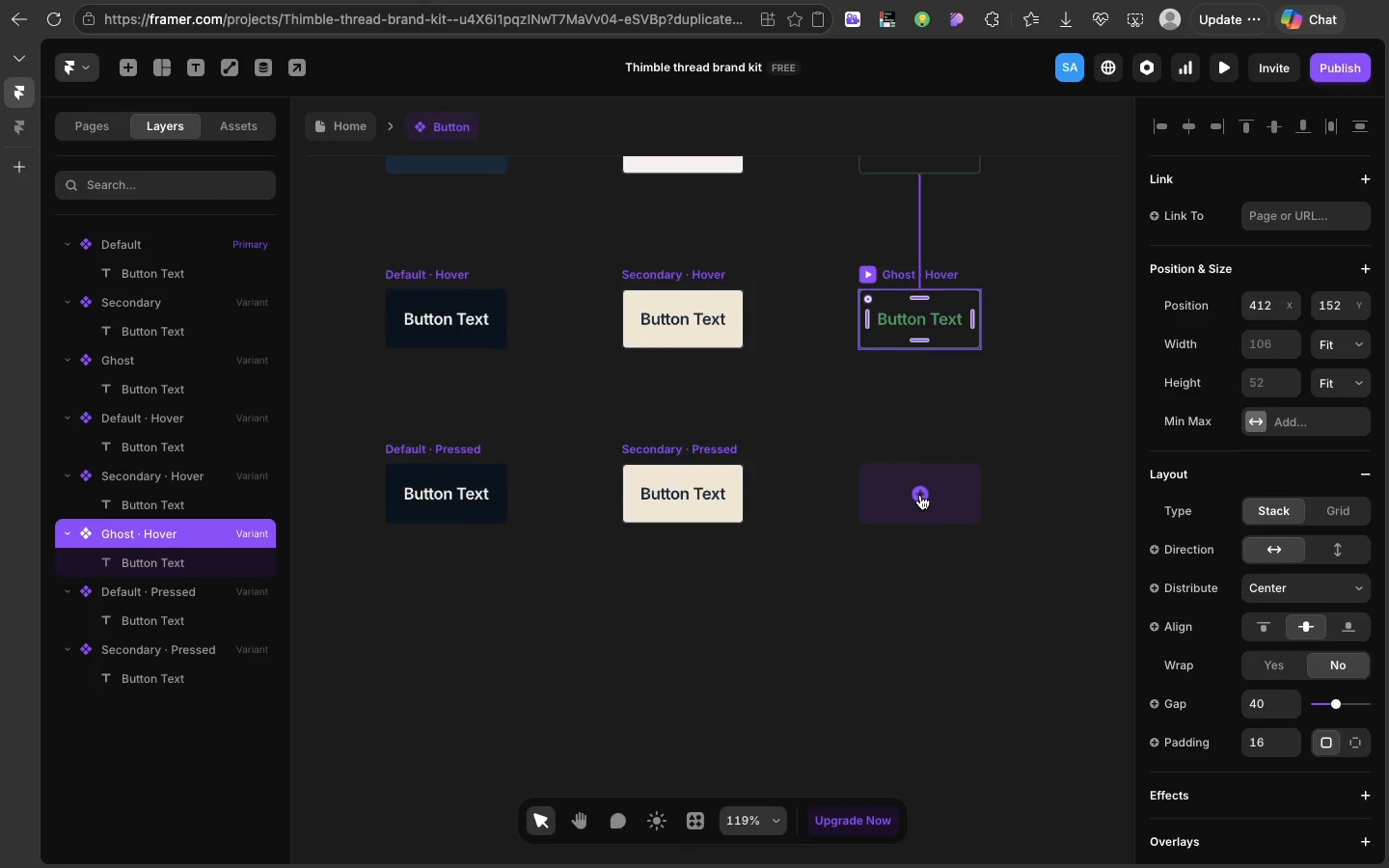 
left_click([920, 495])
 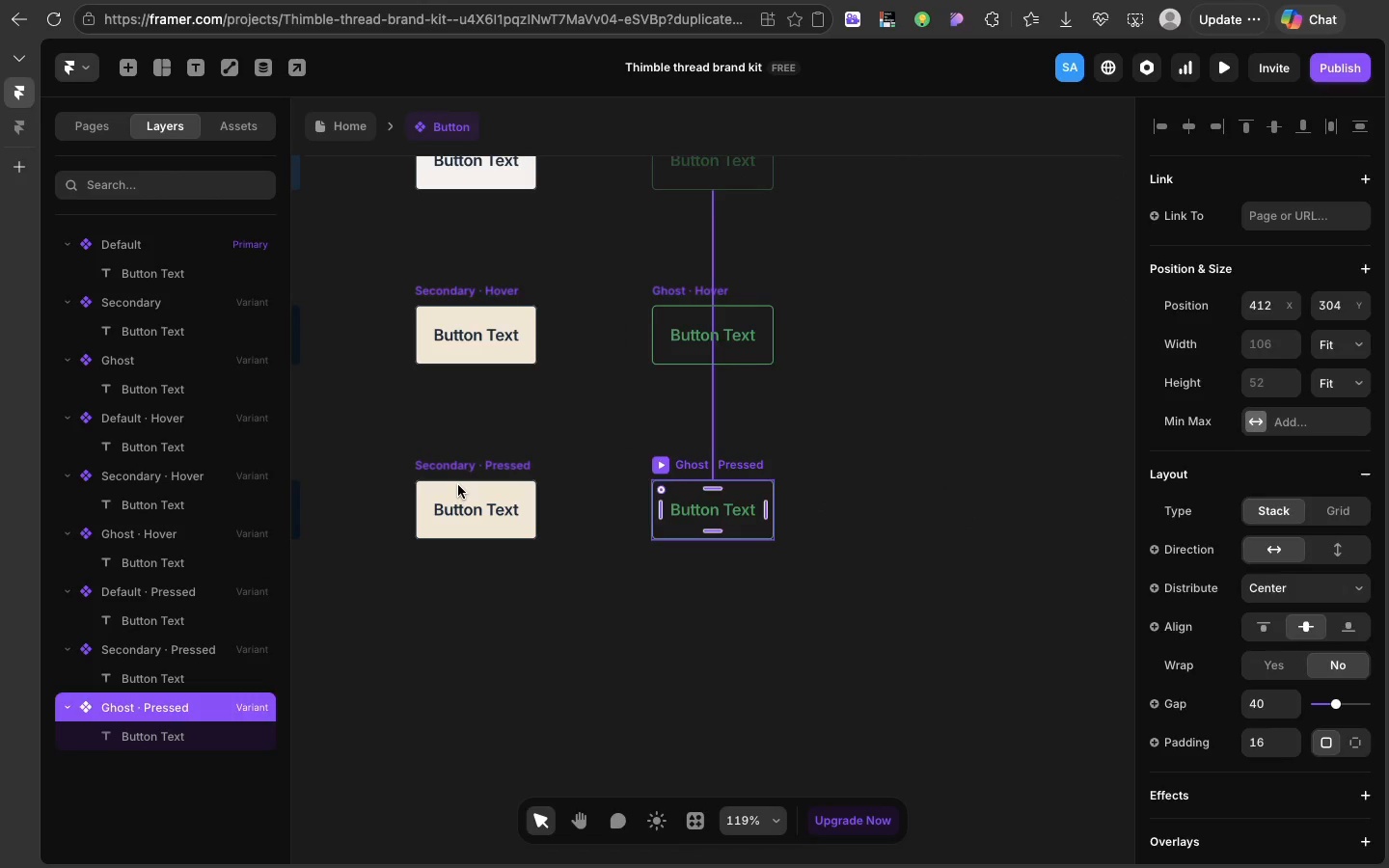 
left_click([458, 485])
 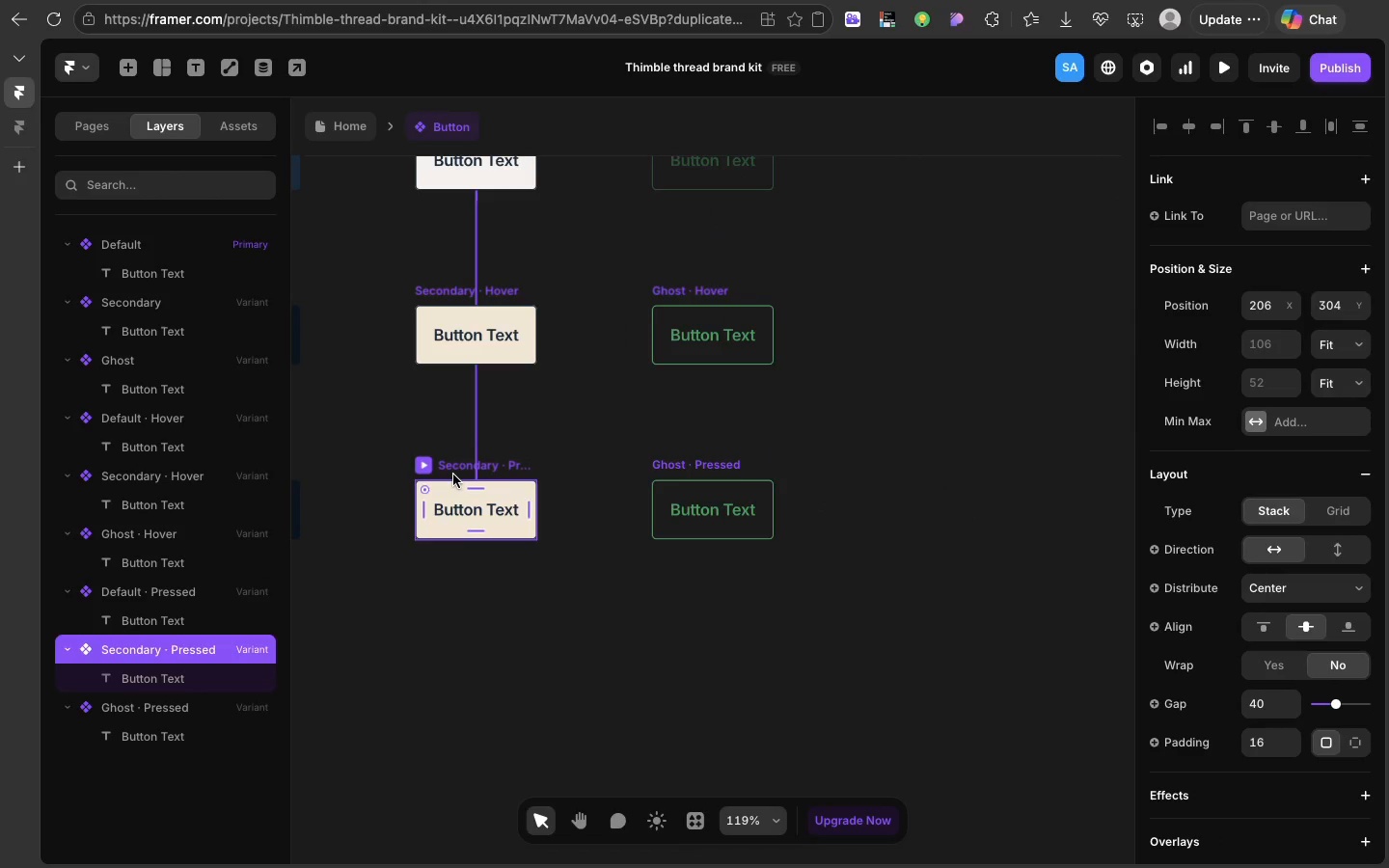 
left_click([453, 475])
 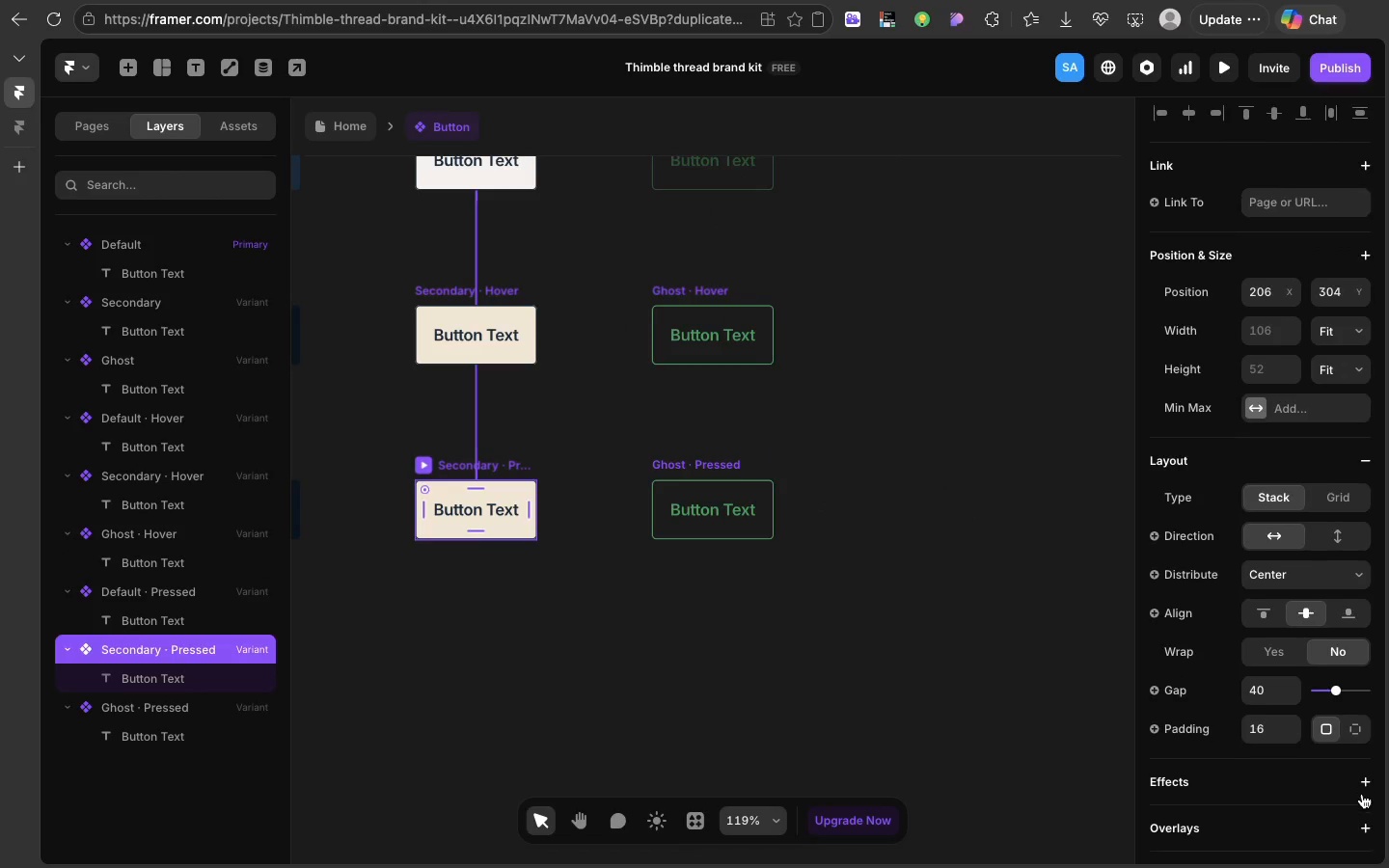 
scroll: coordinate [1362, 794], scroll_direction: down, amount: 43.0
 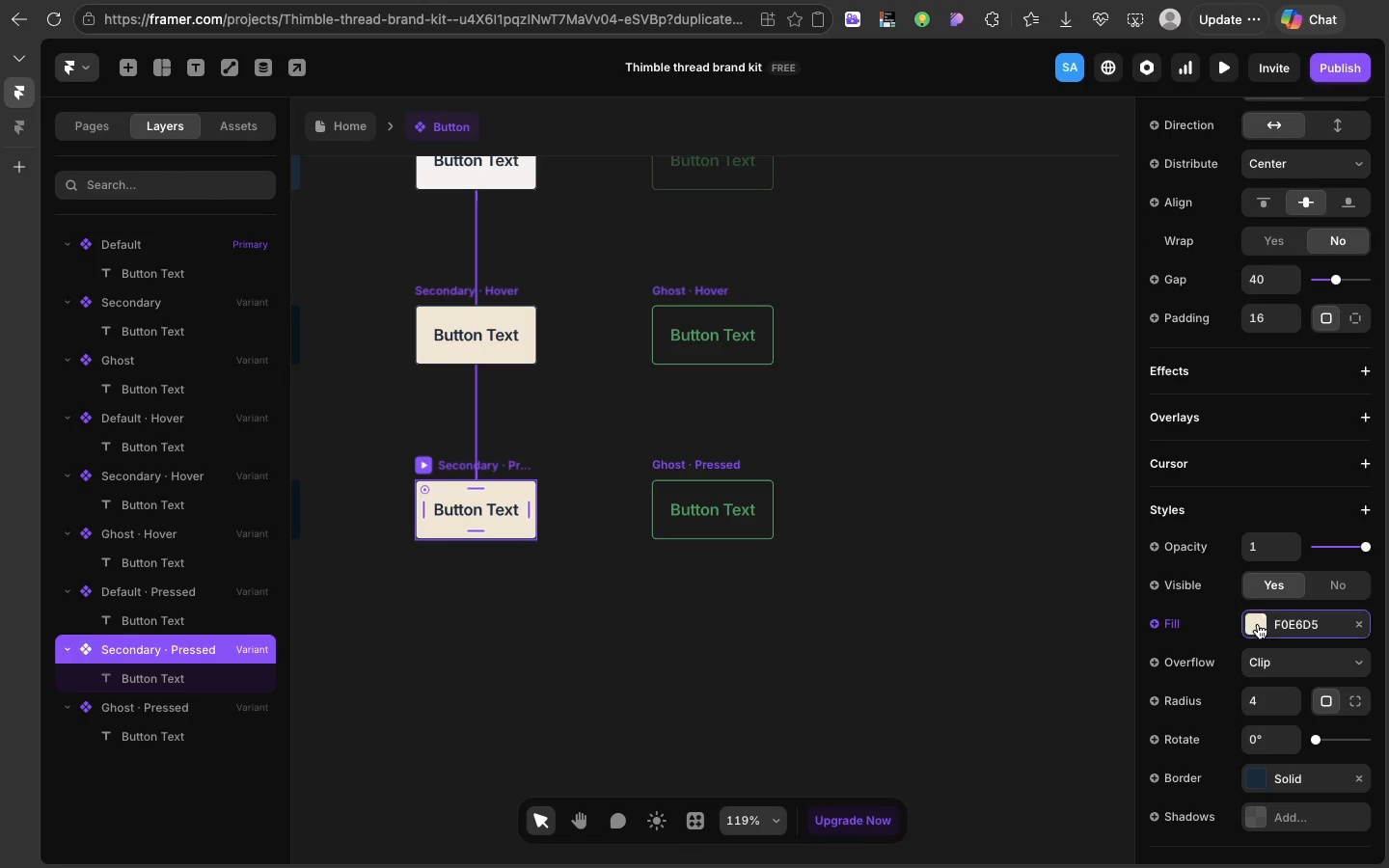 
left_click([1258, 624])
 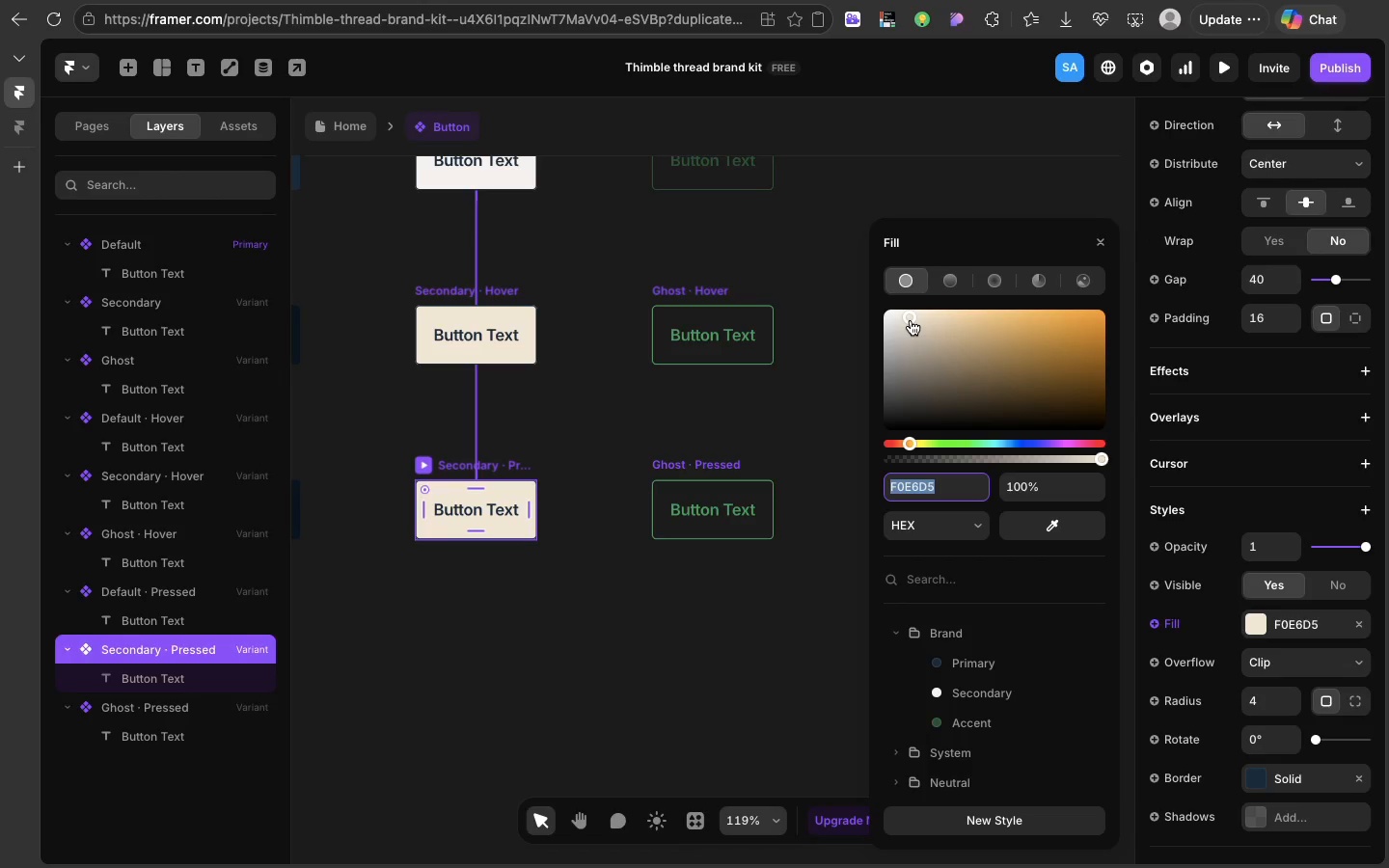 
left_click_drag(start_coordinate=[911, 320], to_coordinate=[904, 324])
 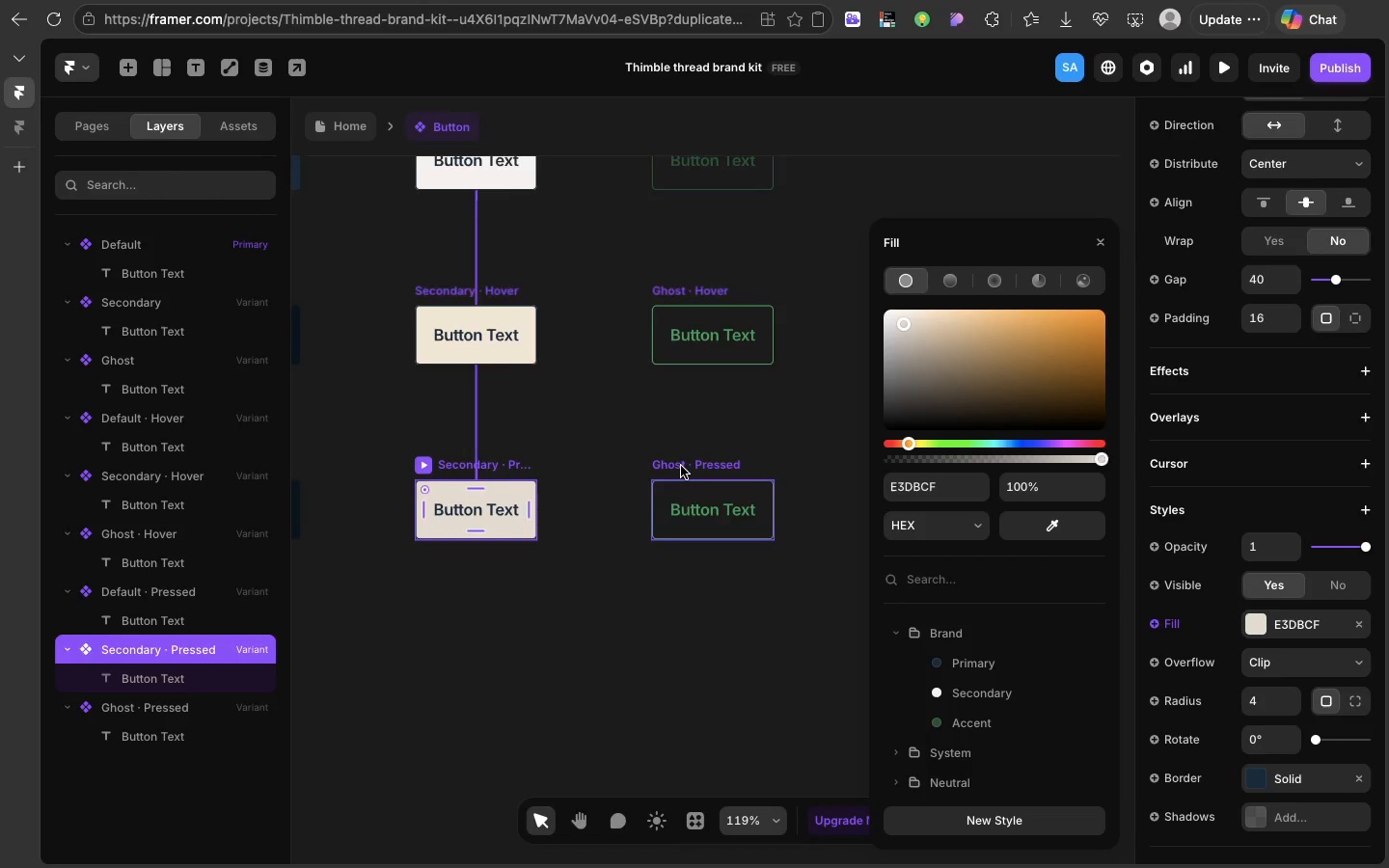 
scroll: coordinate [681, 466], scroll_direction: up, amount: 40.0
 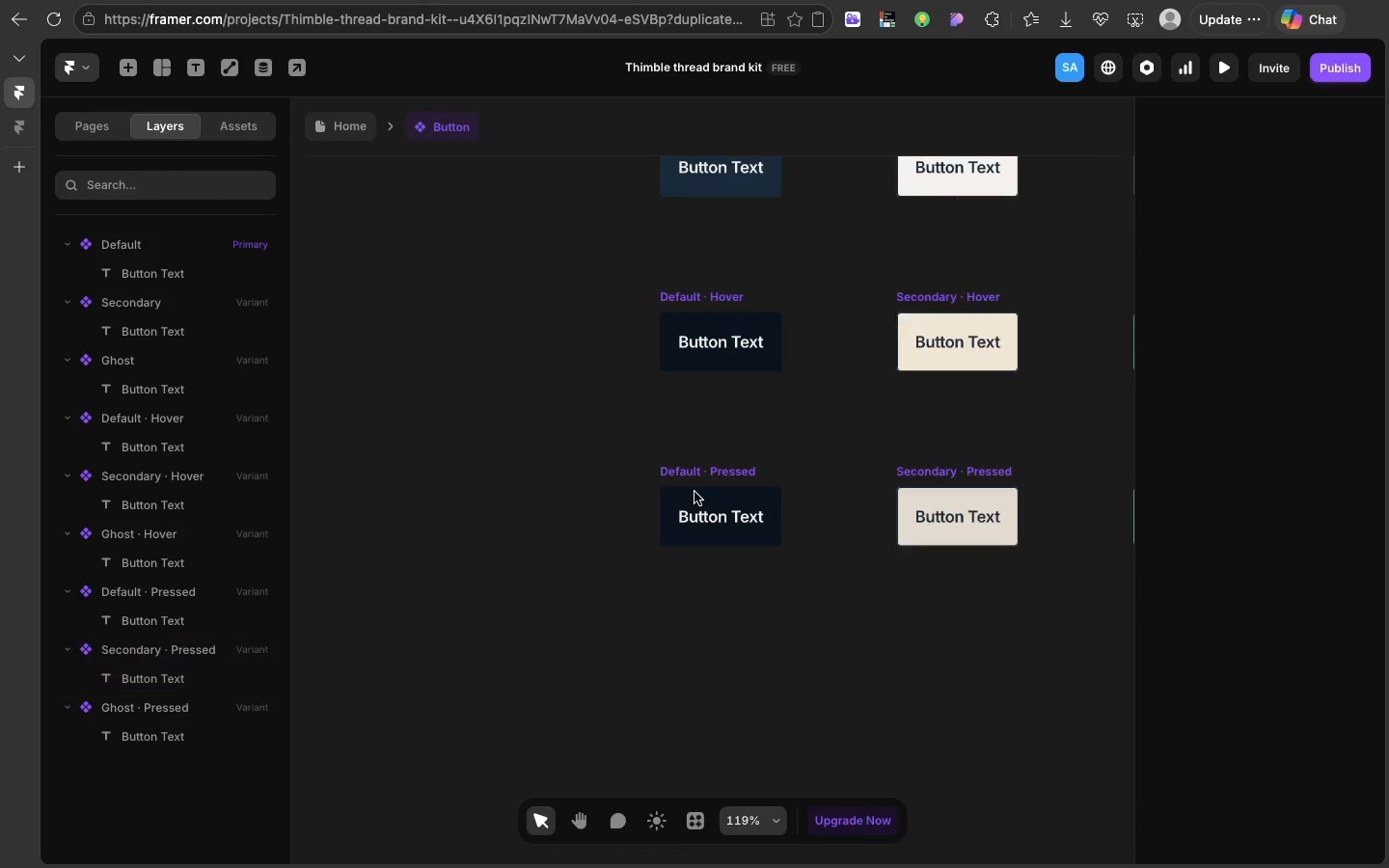 
left_click([694, 492])
 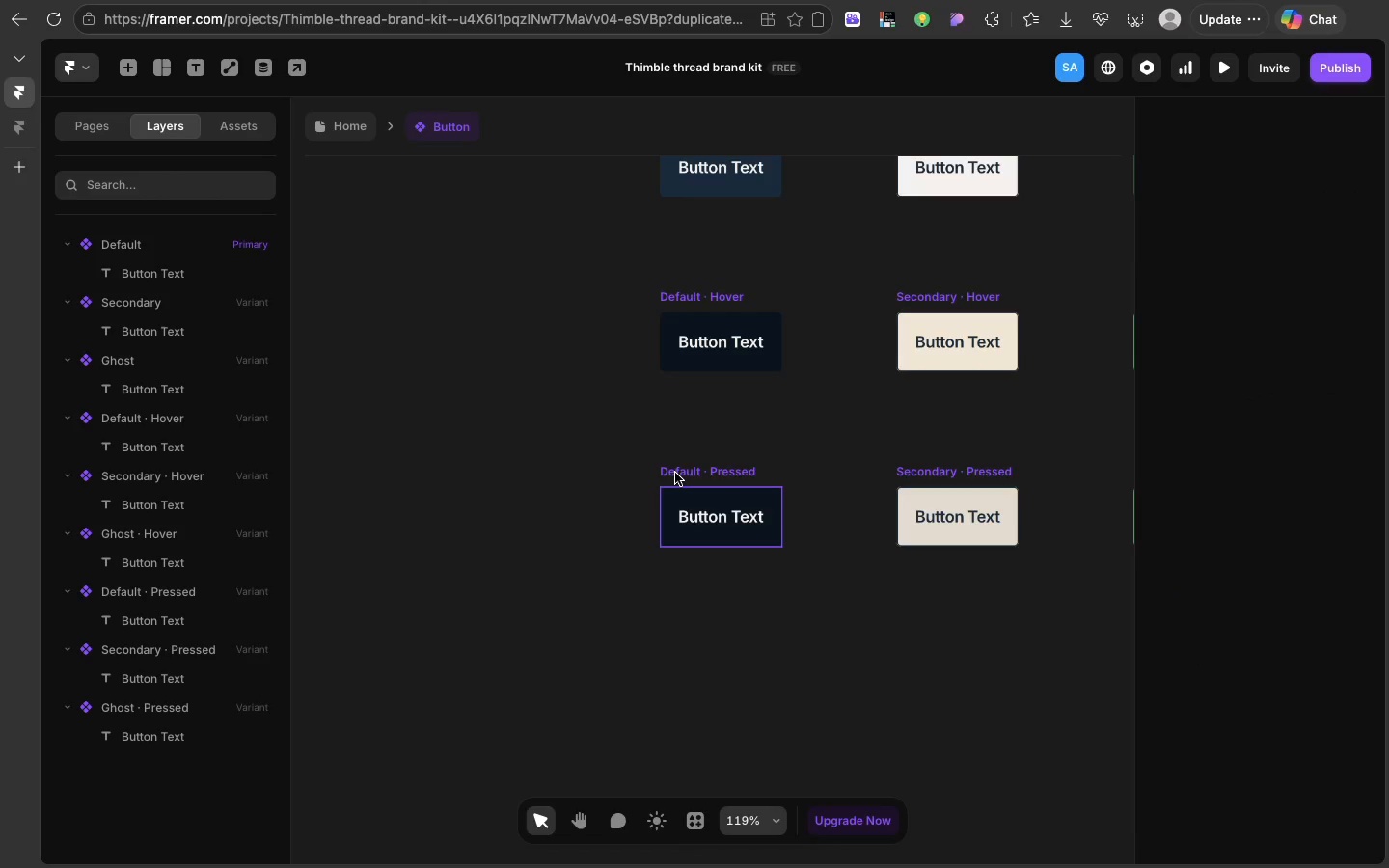 
left_click([675, 473])
 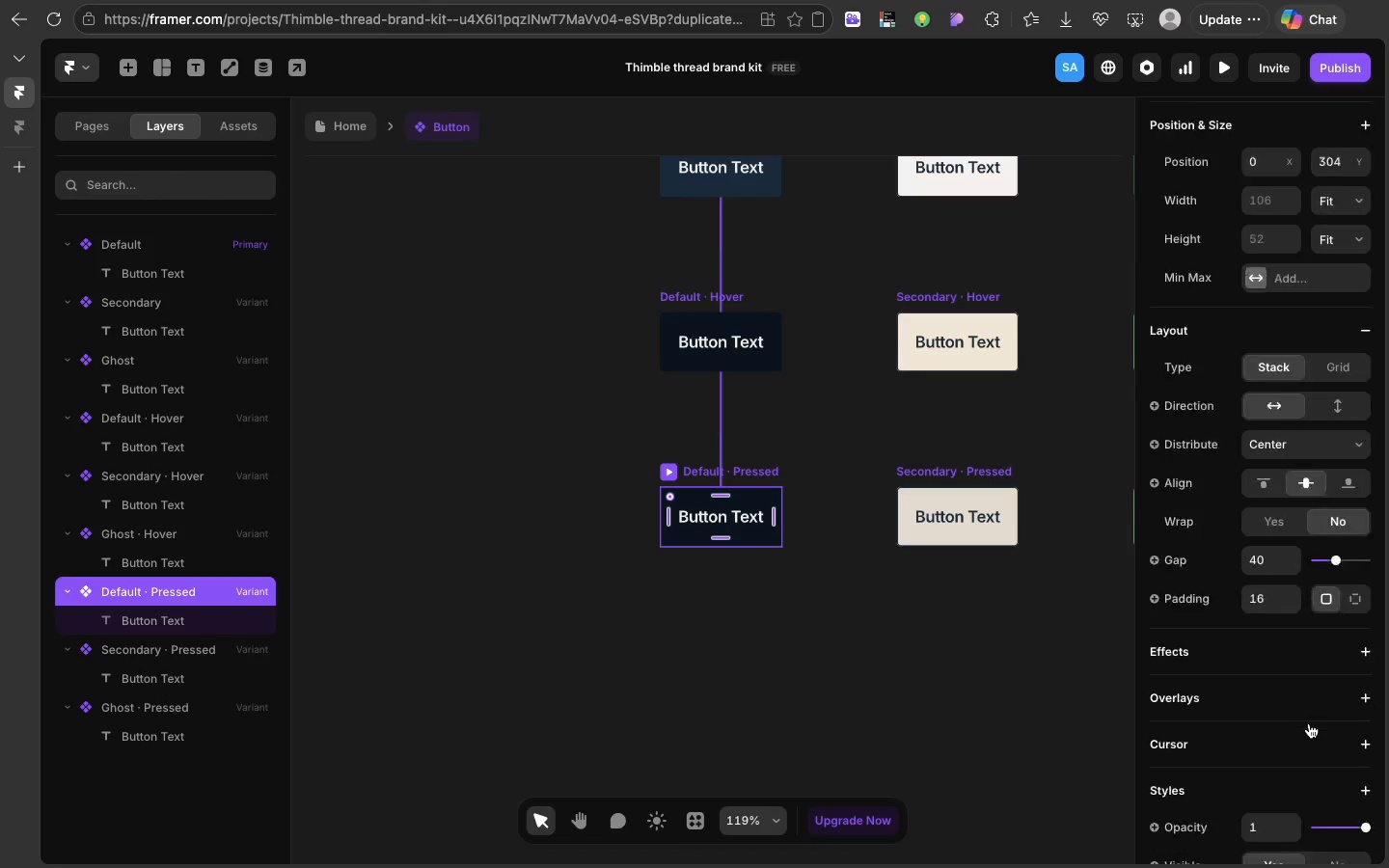 
scroll: coordinate [1309, 723], scroll_direction: down, amount: 39.0
 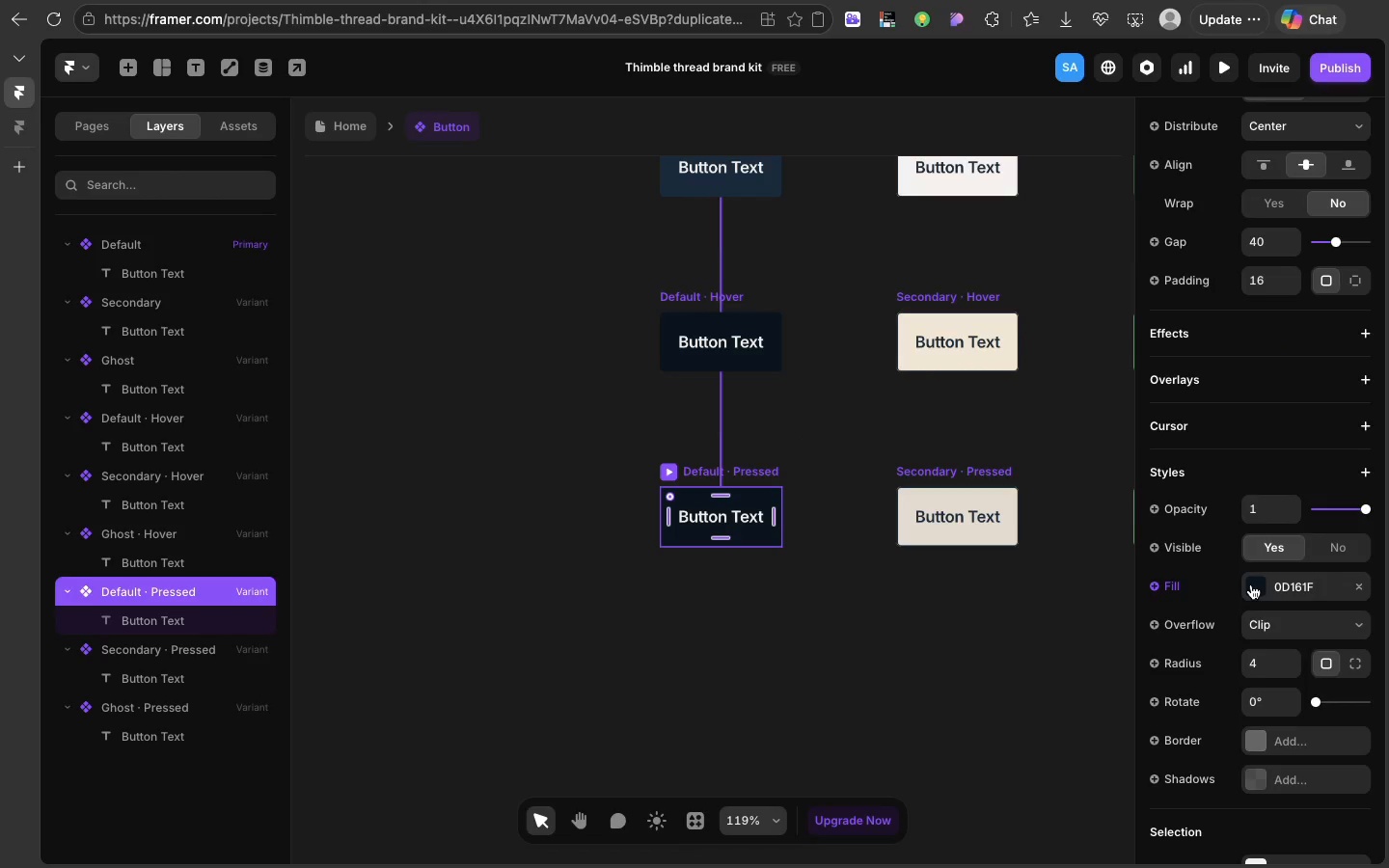 
left_click([1251, 584])
 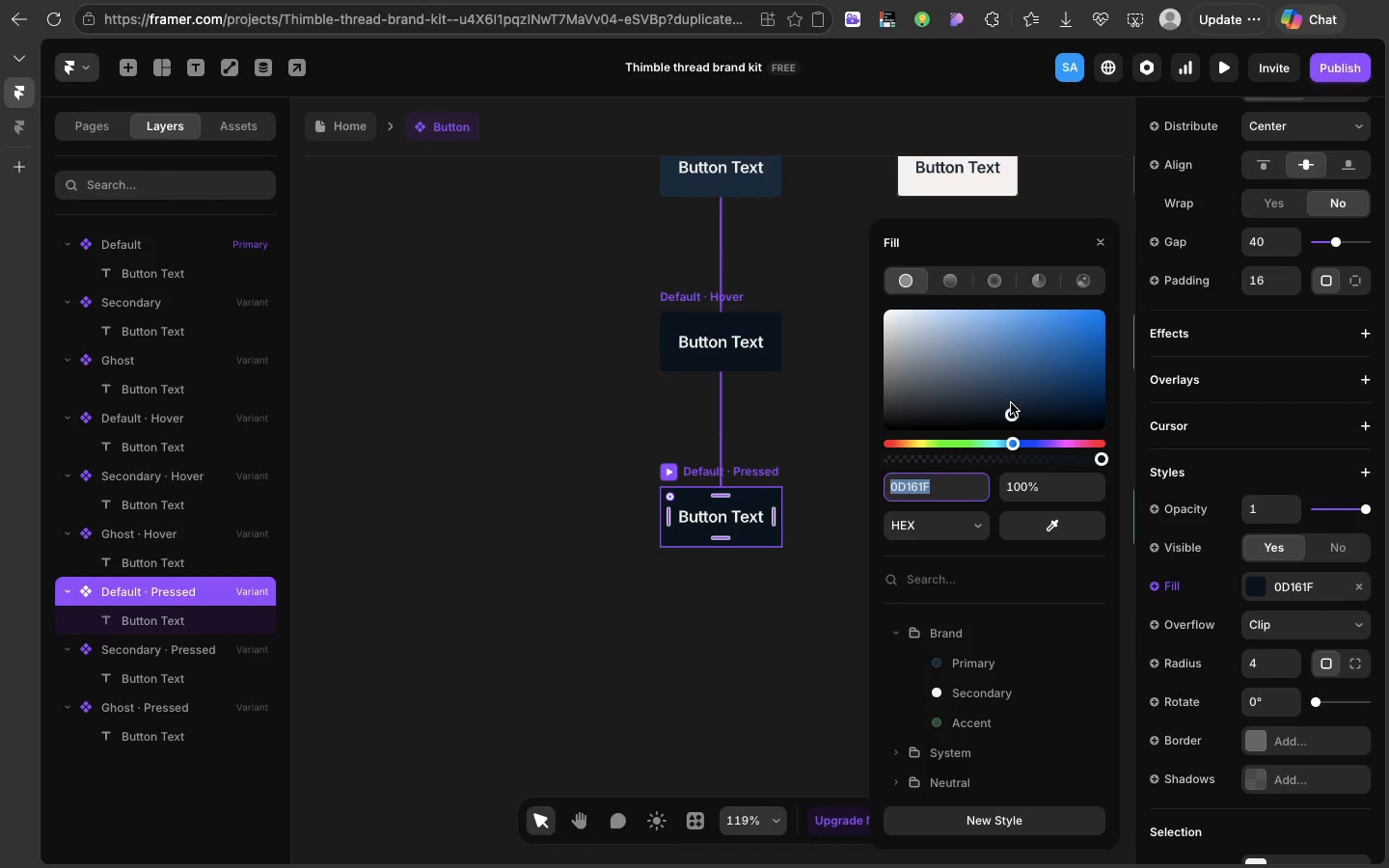 
left_click([1011, 403])
 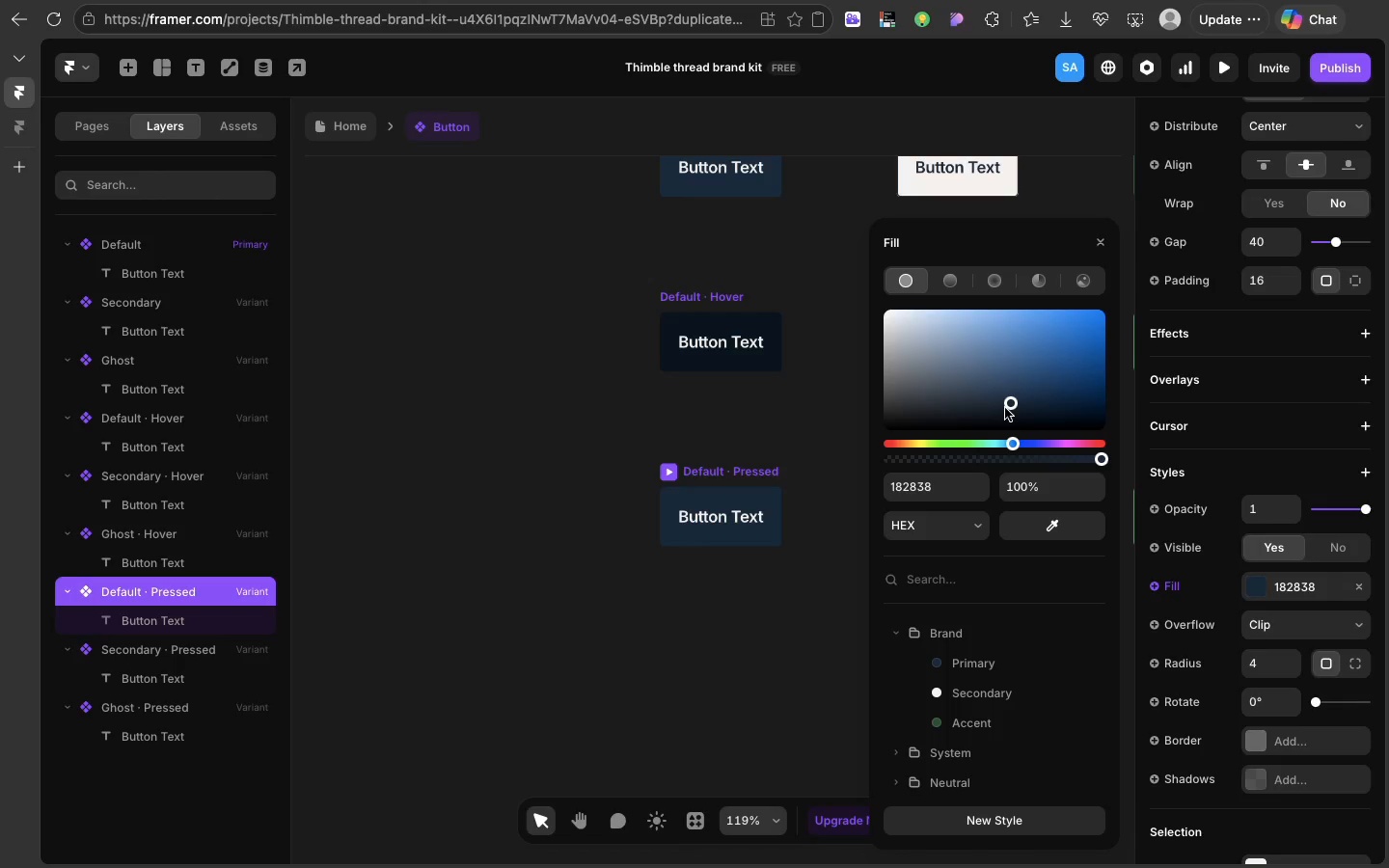 
left_click([1005, 408])
 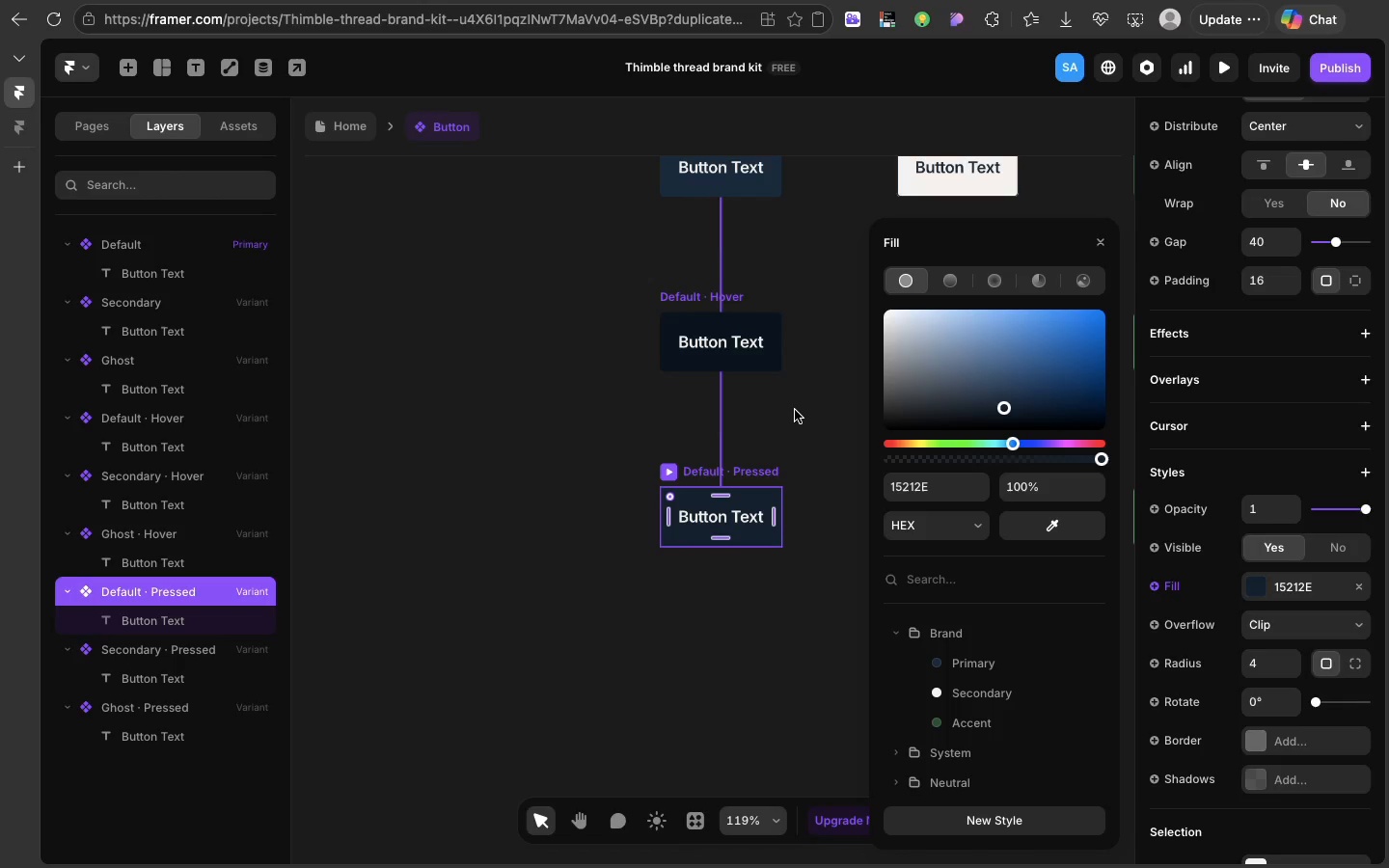 
scroll: coordinate [790, 432], scroll_direction: down, amount: 52.0
 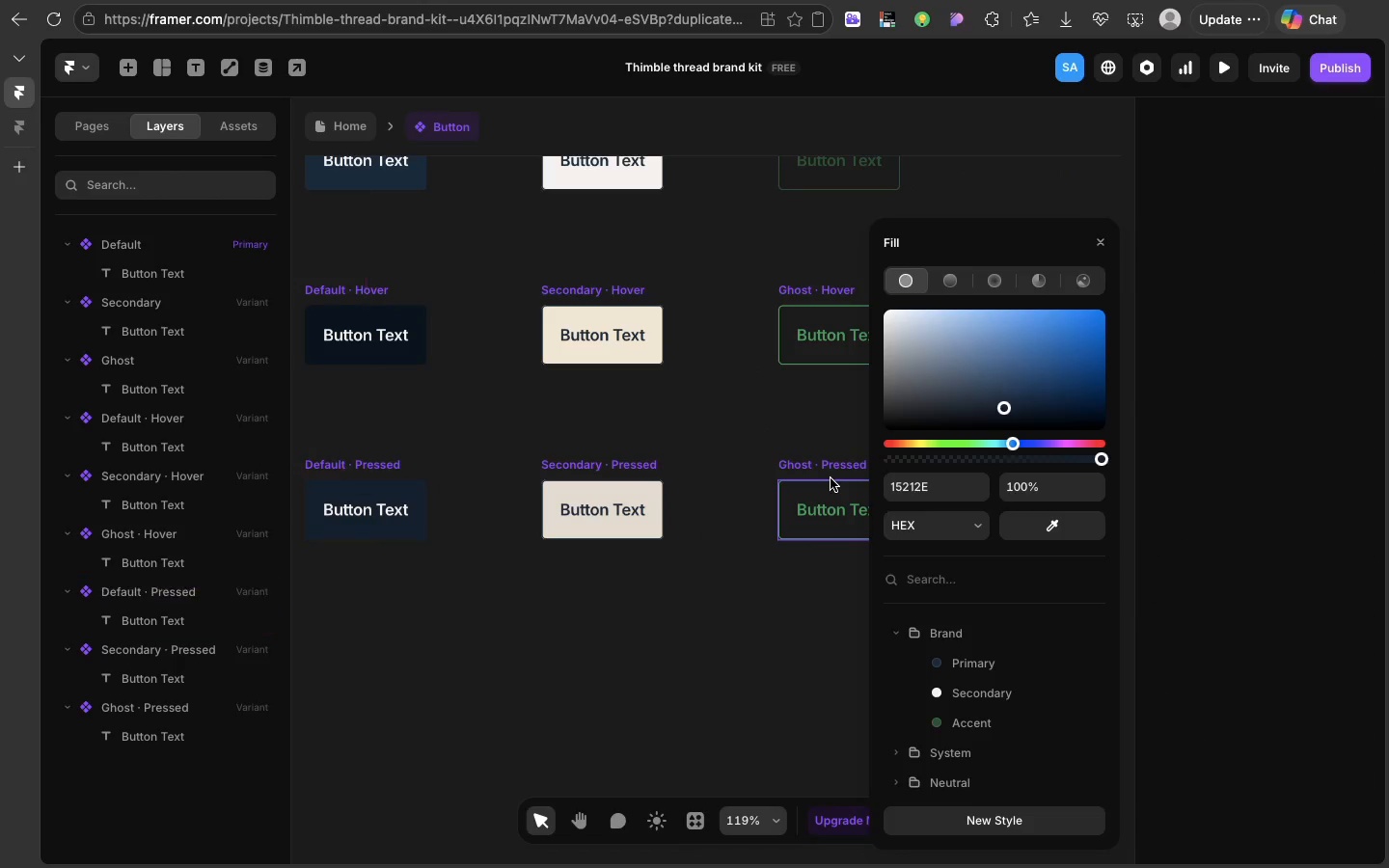 
left_click([831, 478])
 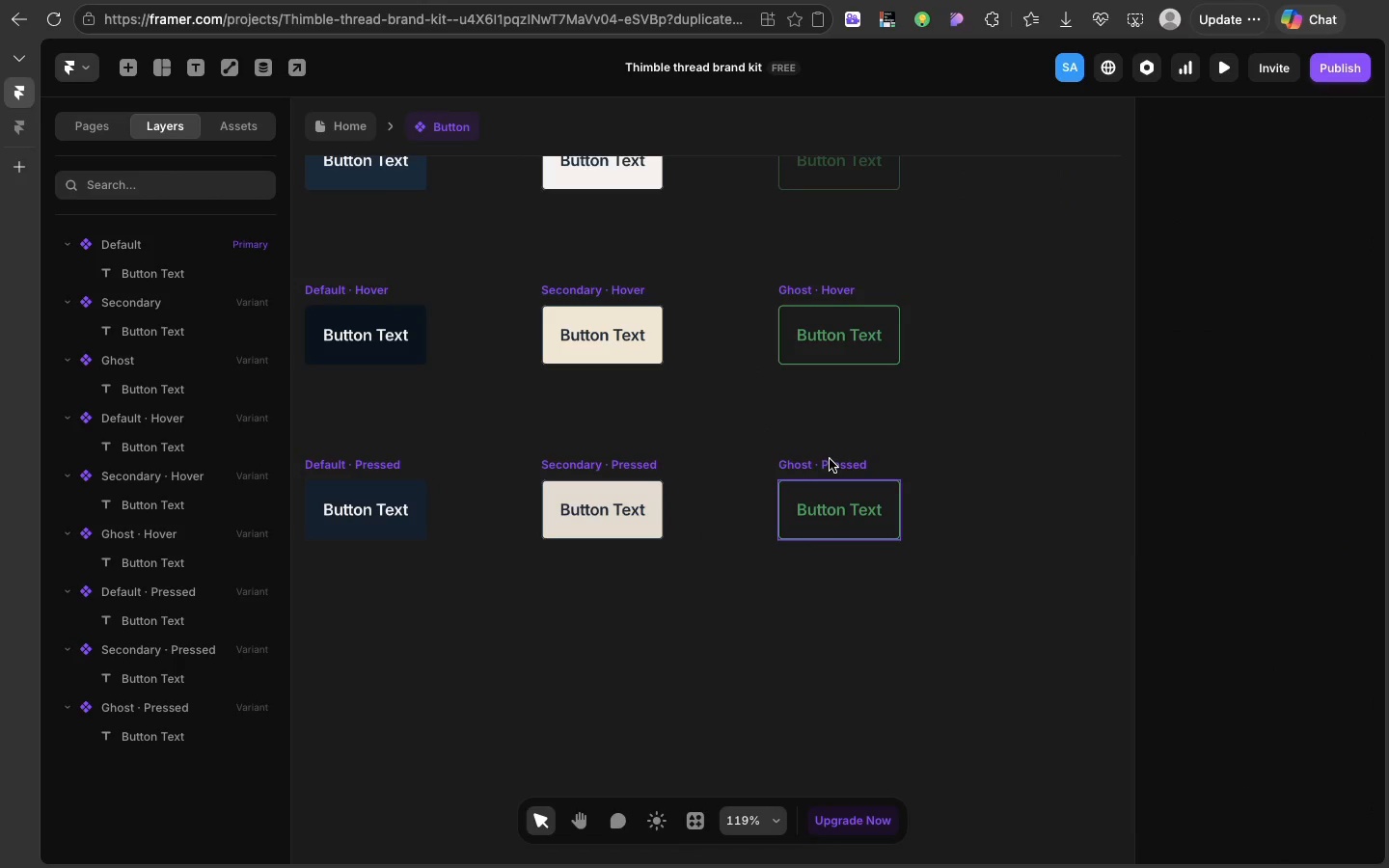 
left_click([830, 459])
 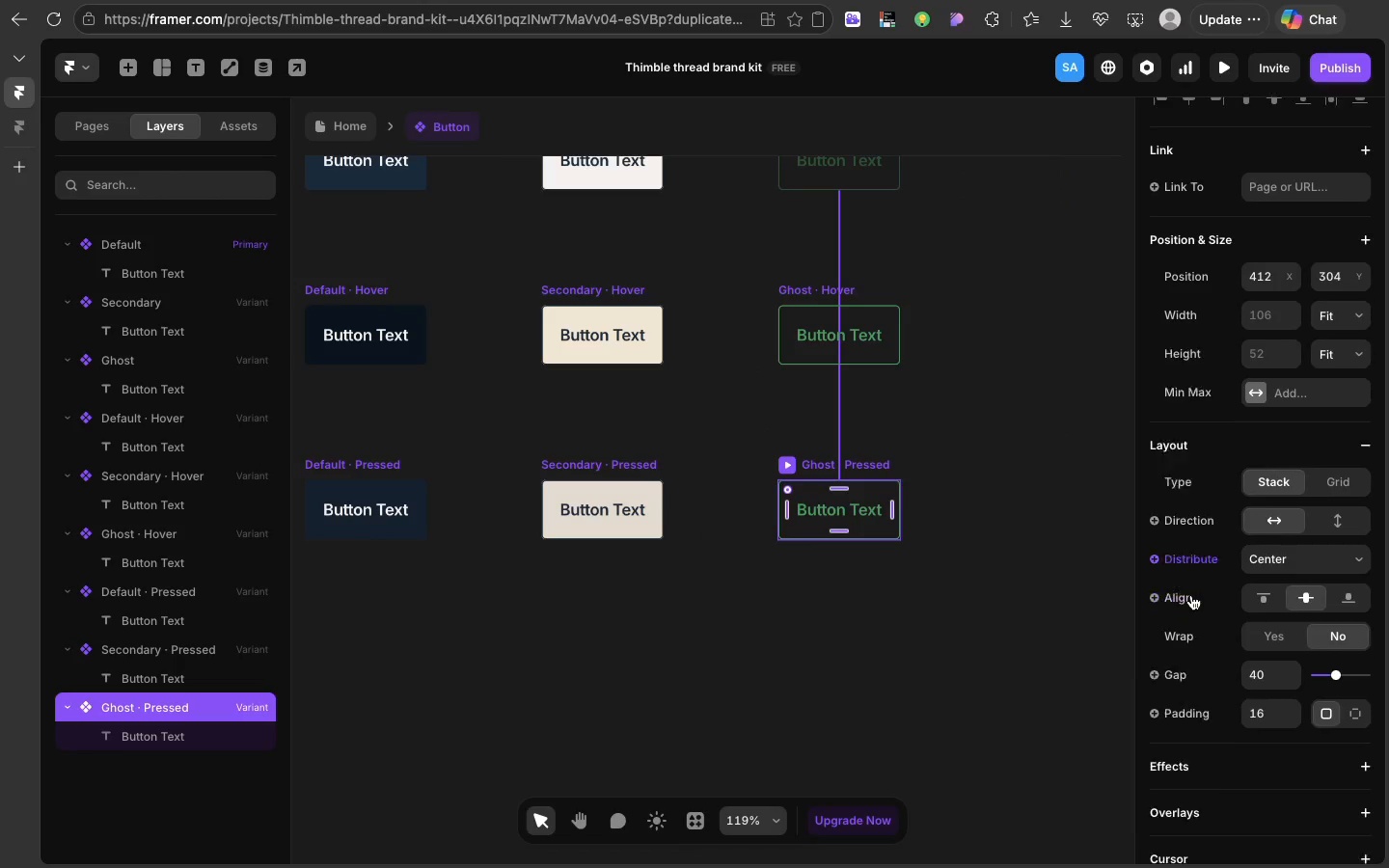 
scroll: coordinate [1191, 594], scroll_direction: down, amount: 43.0
 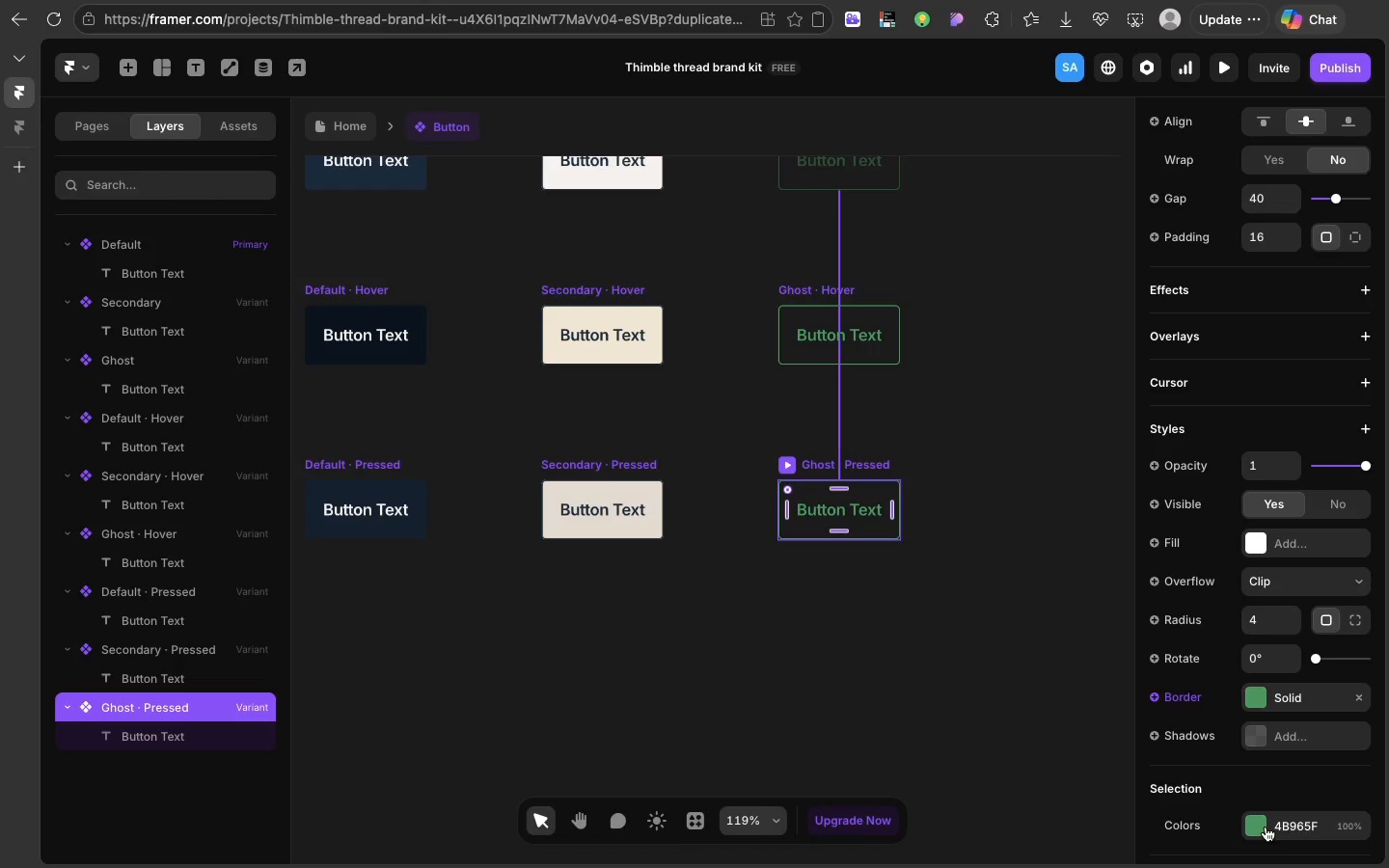 
left_click([1266, 827])
 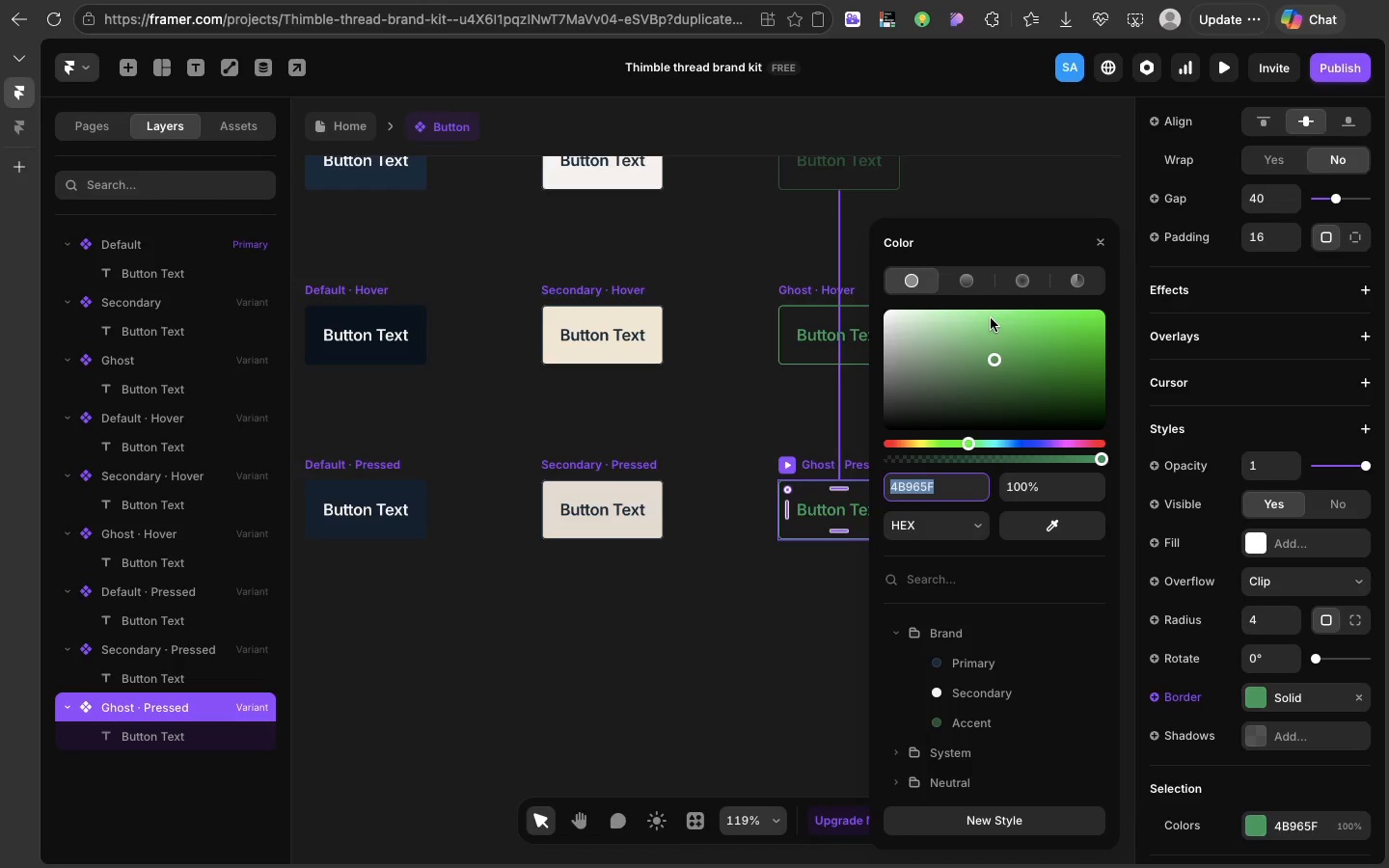 
left_click([991, 318])
 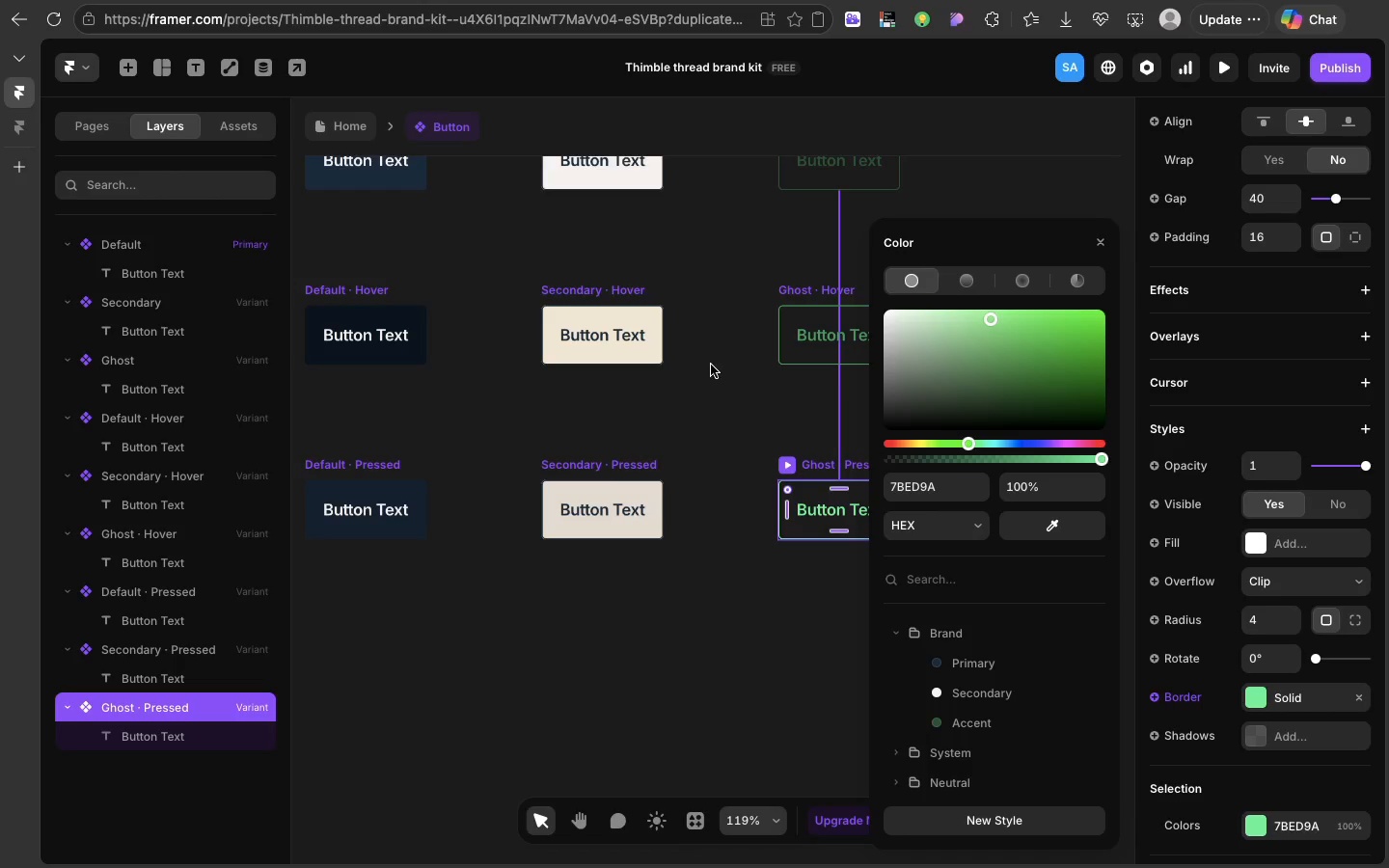 
left_click([711, 367])
 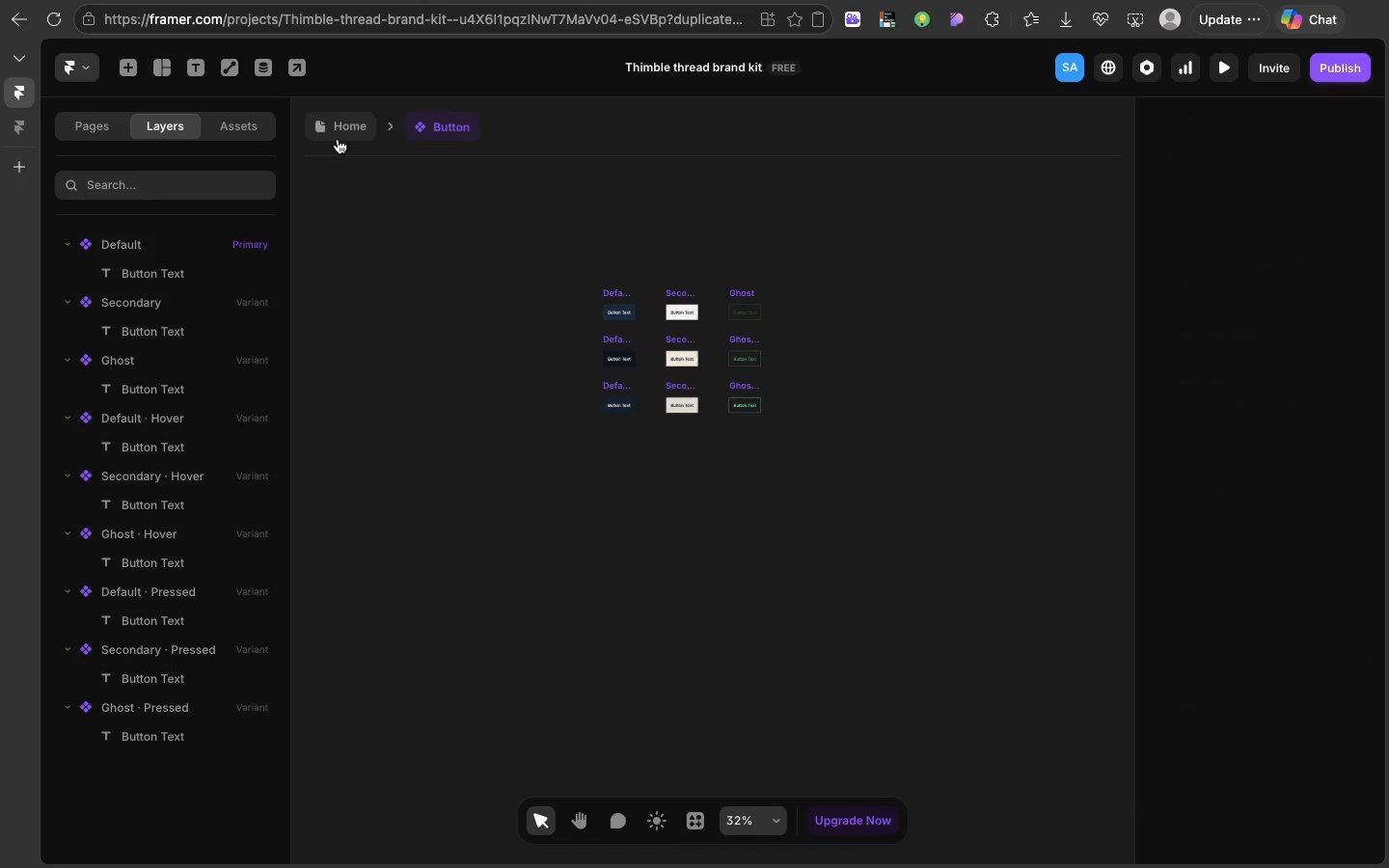 
left_click([337, 135])
 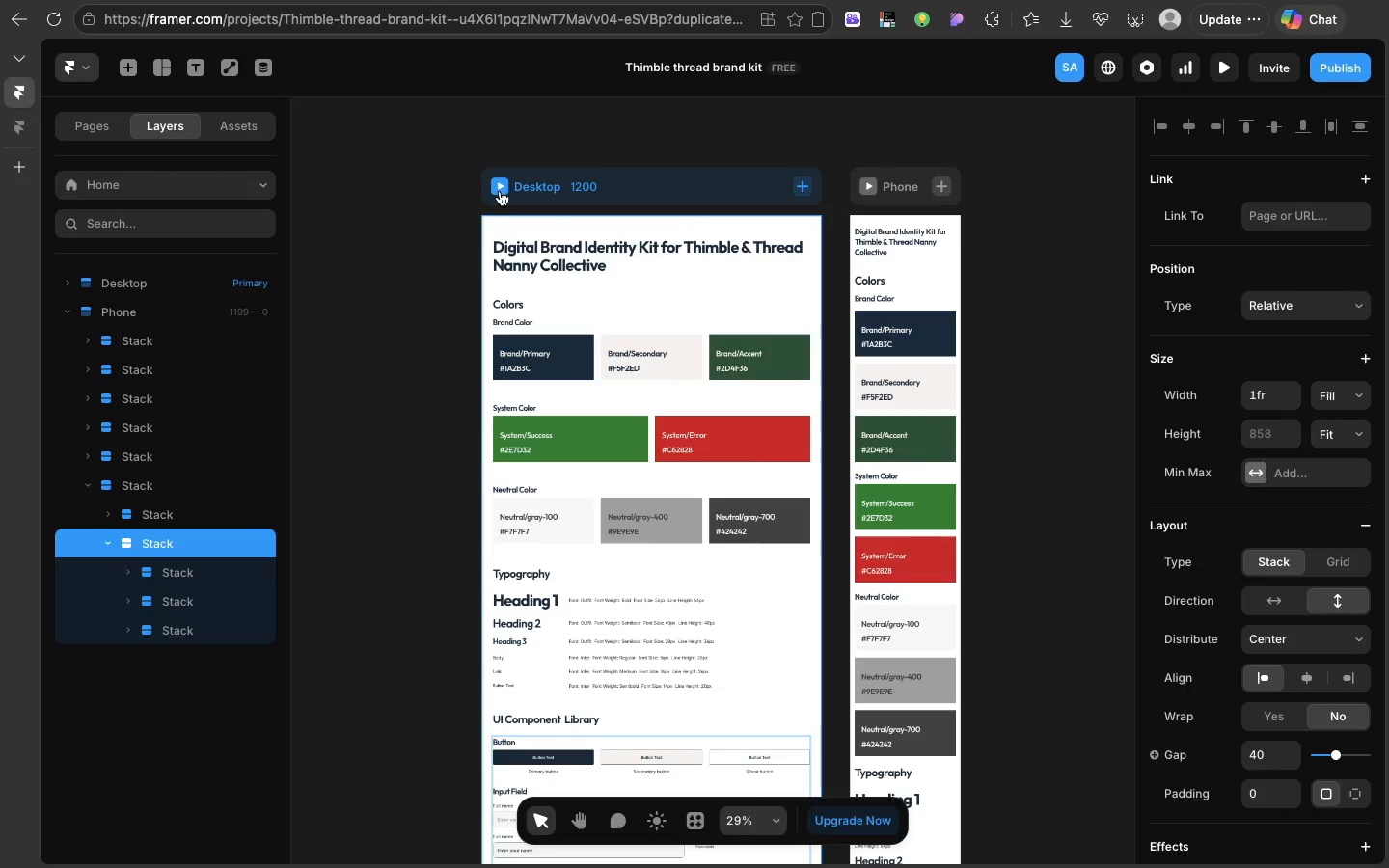 
left_click([500, 191])
 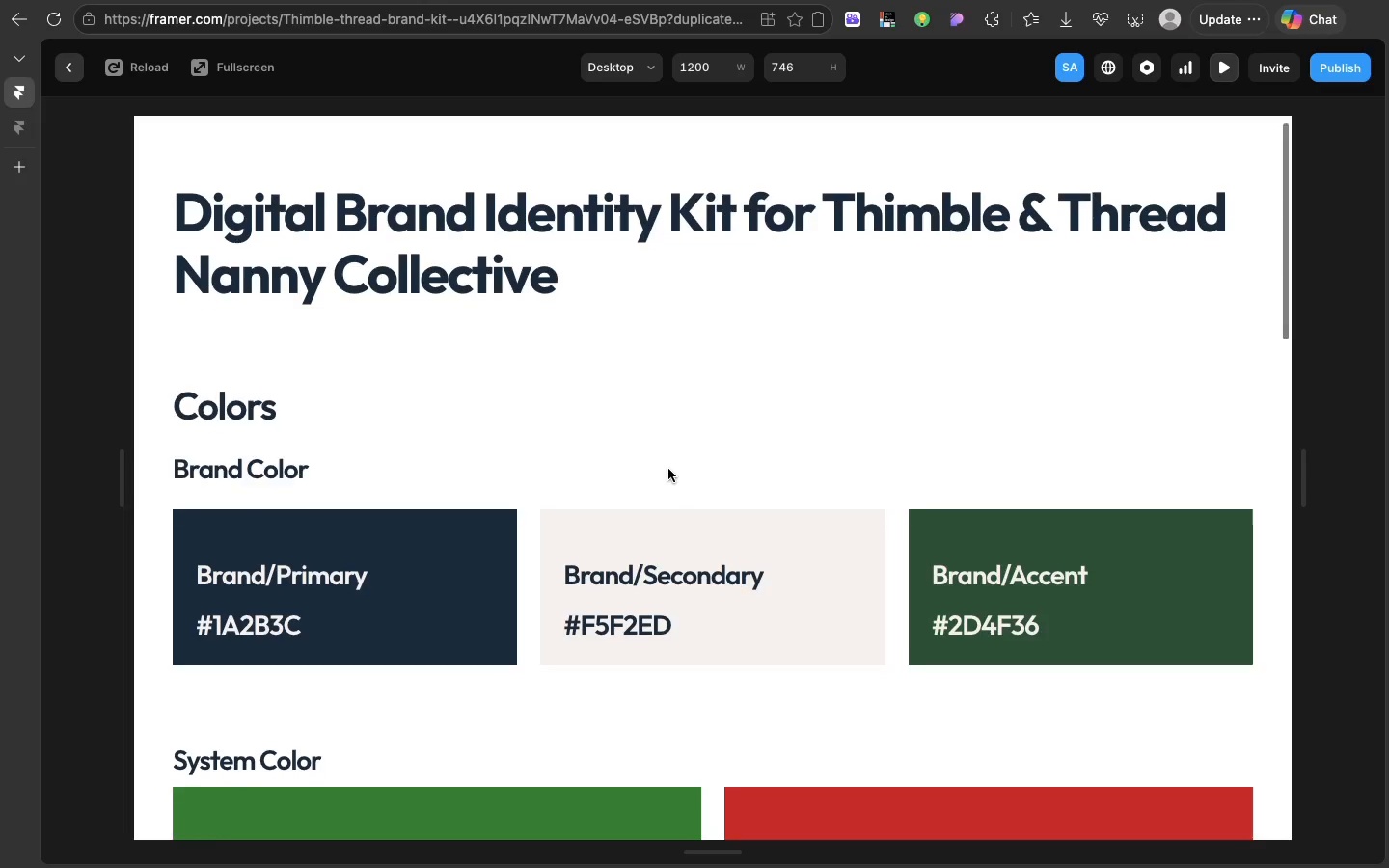 
scroll: coordinate [668, 469], scroll_direction: down, amount: 153.0
 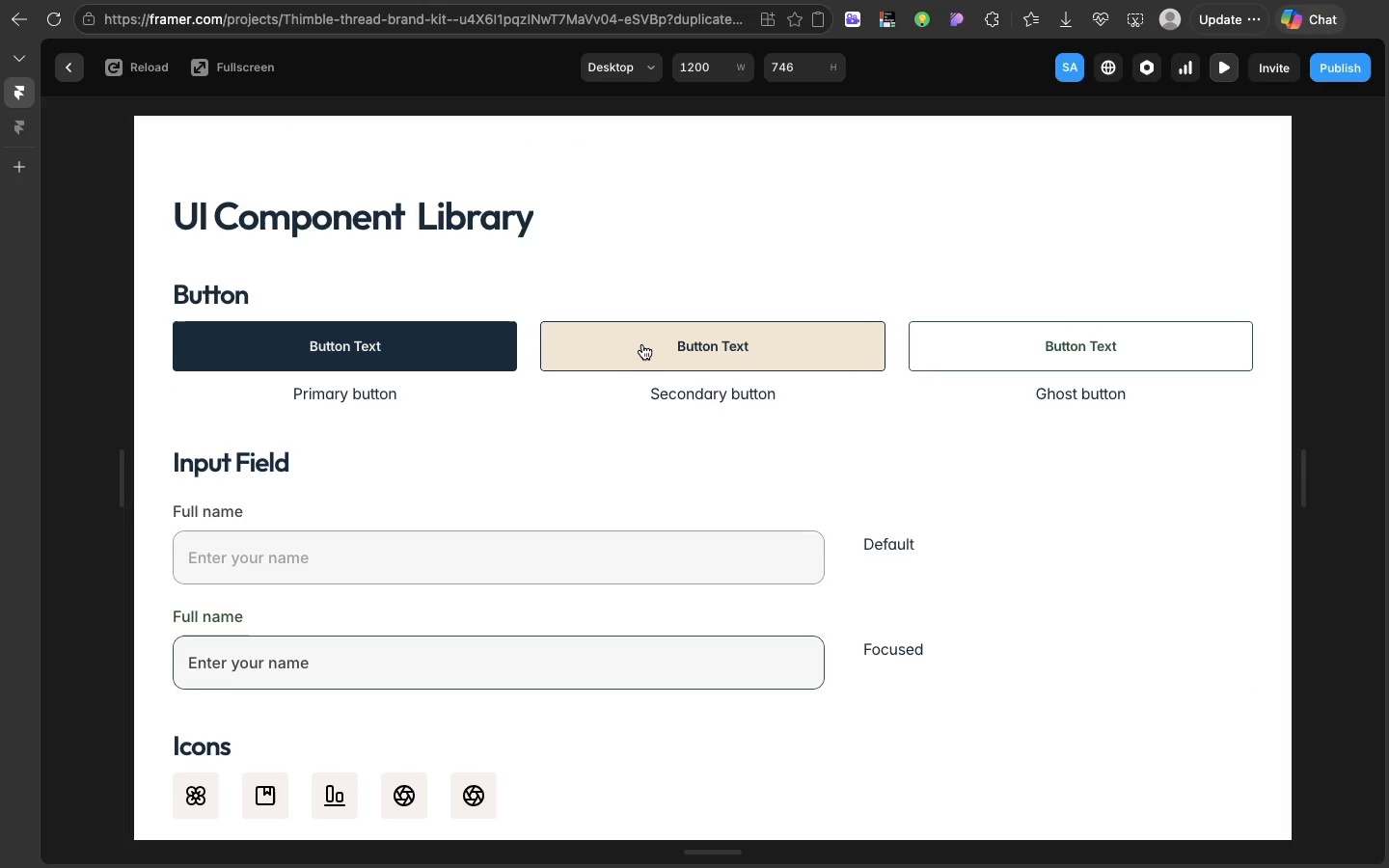 
left_click([642, 344])
 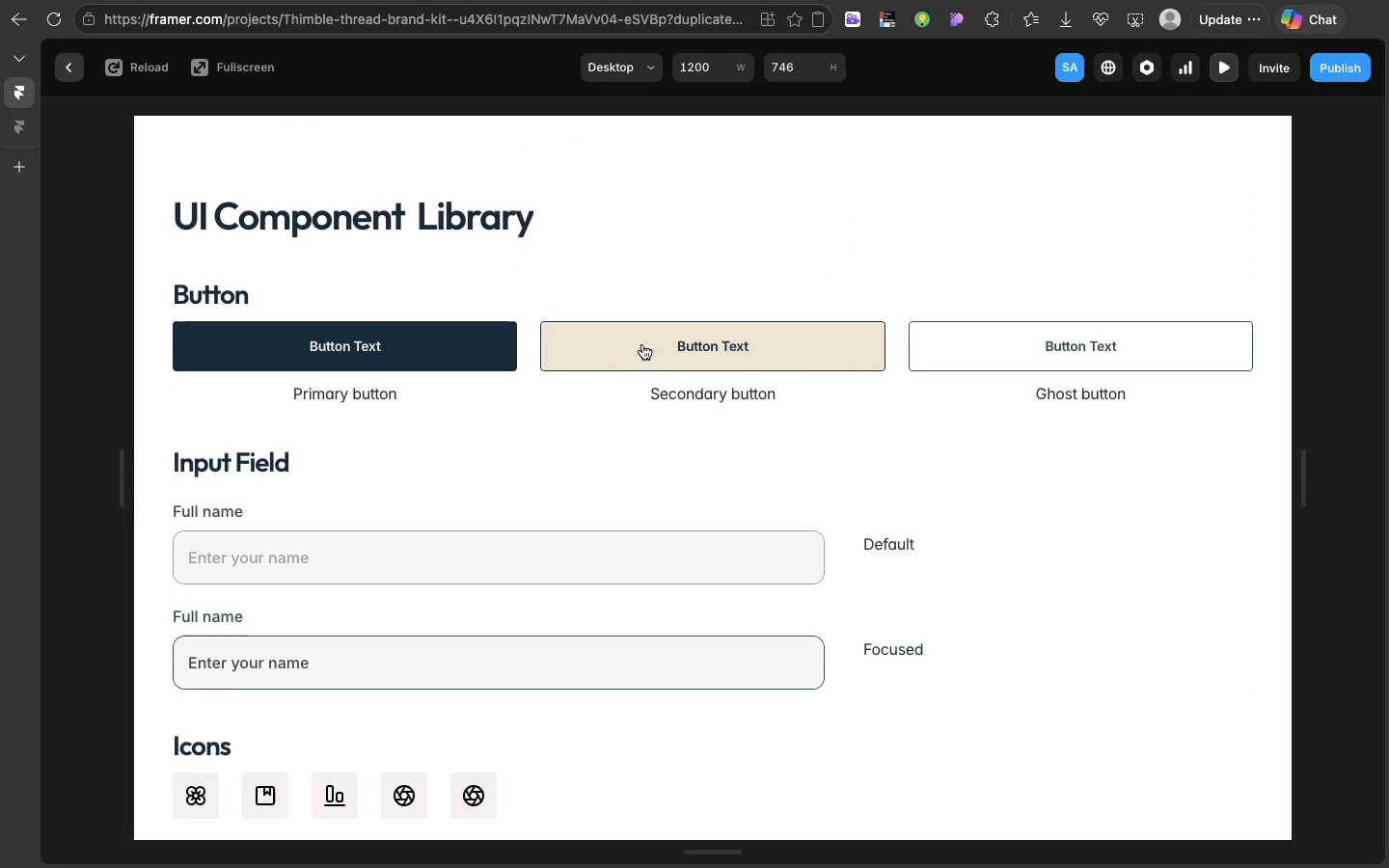 
left_click([642, 344])
 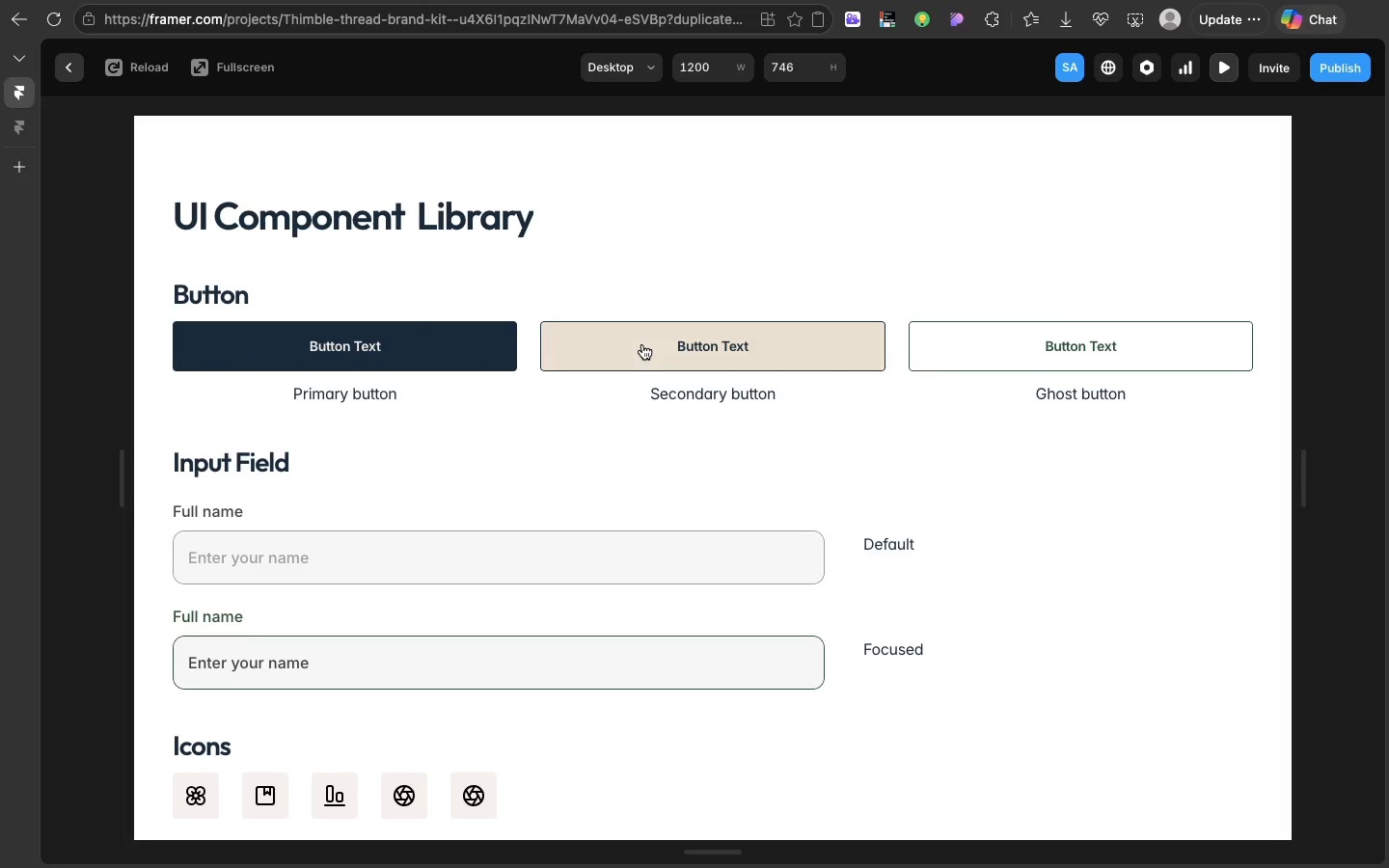 
left_click([642, 344])
 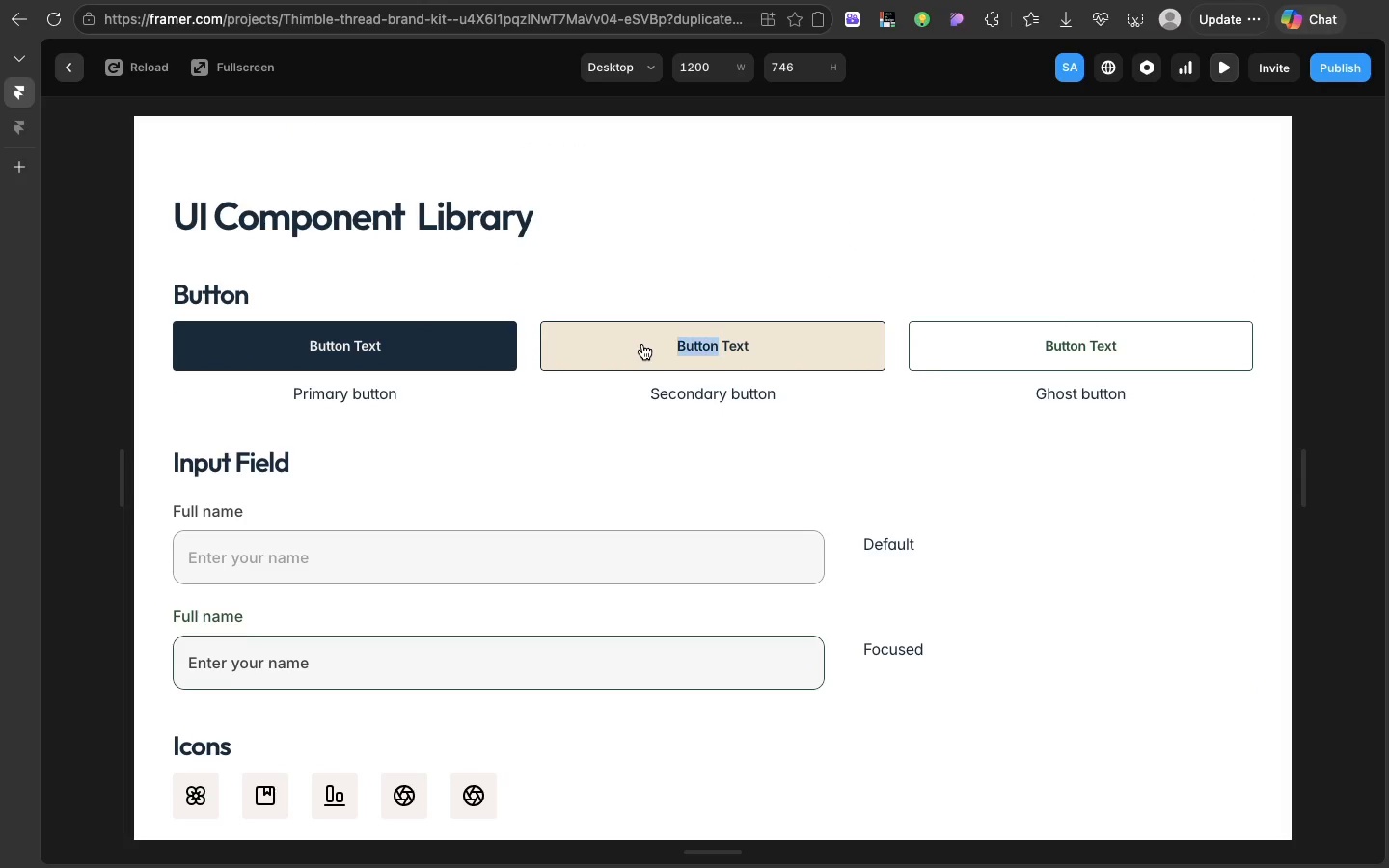 
double_click([642, 344])
 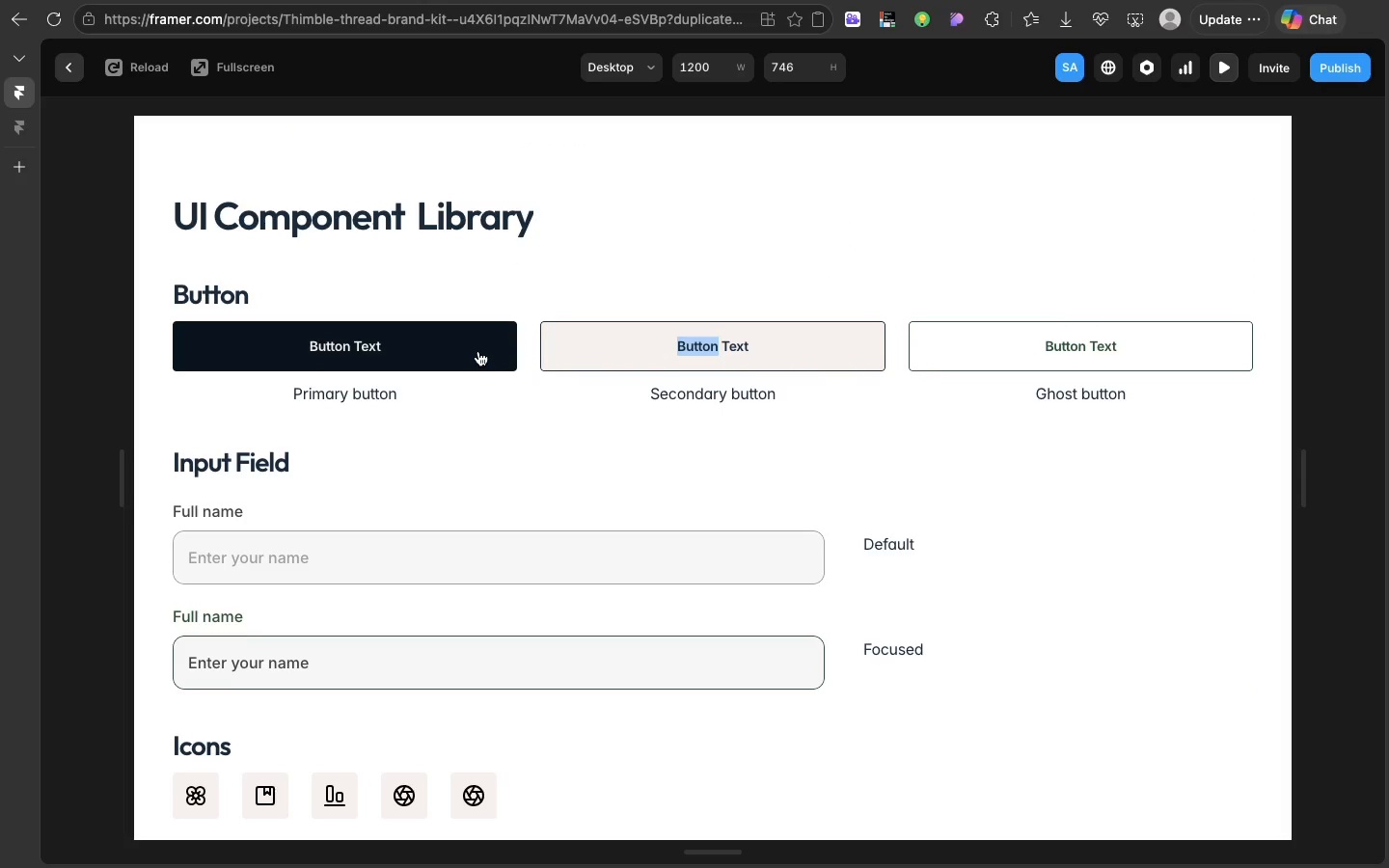 
left_click([478, 351])
 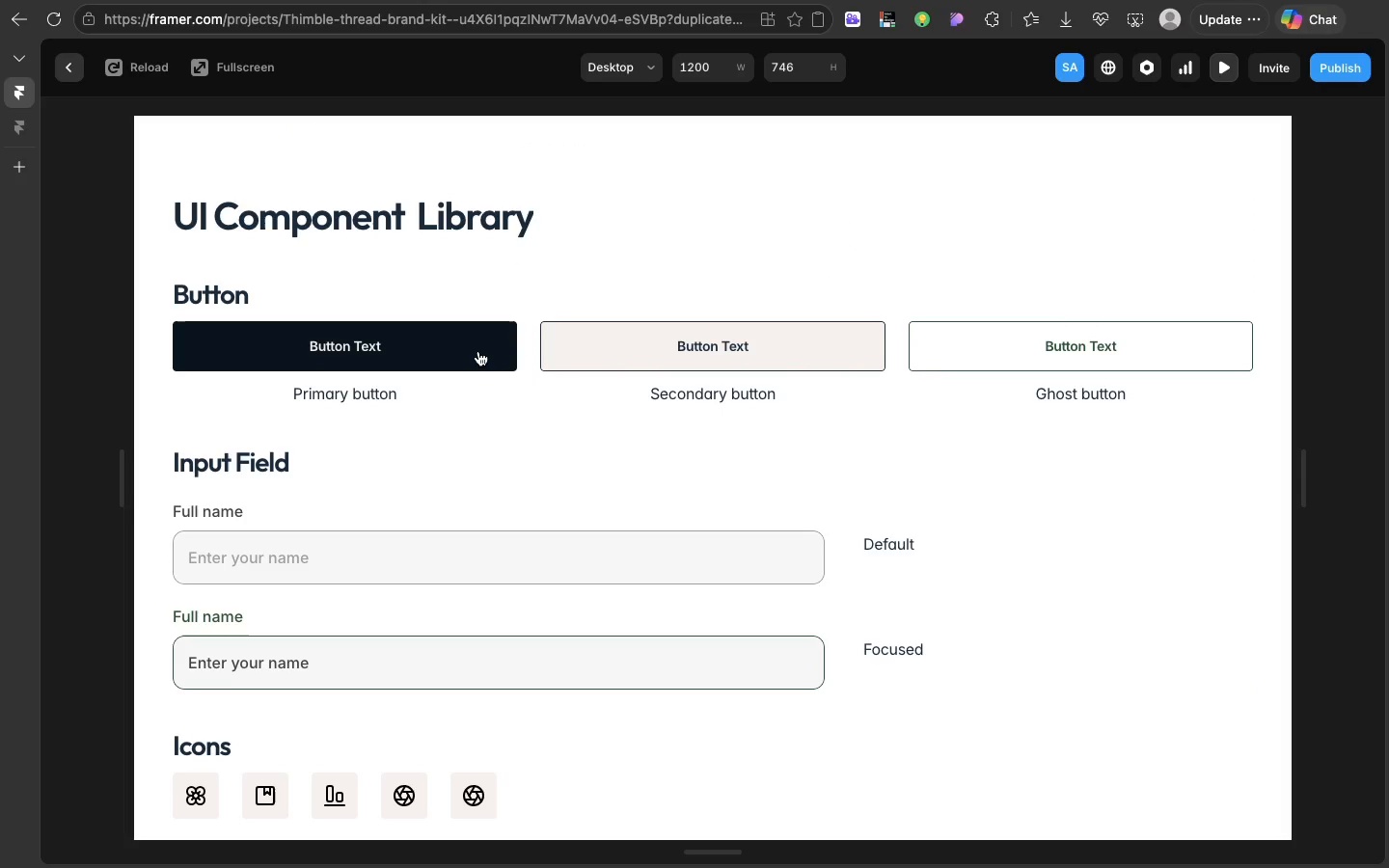 
left_click([478, 351])
 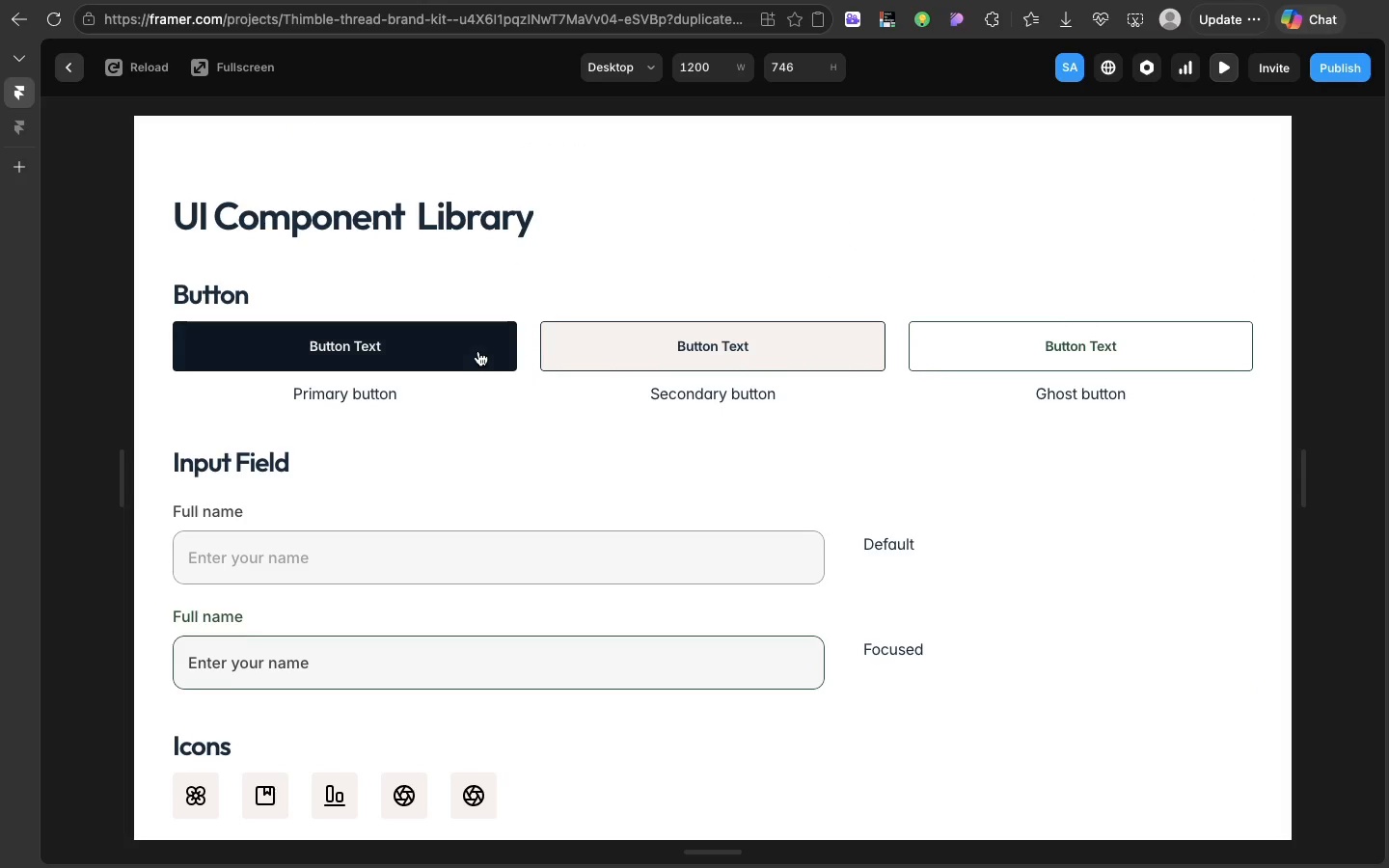 
left_click([478, 351])
 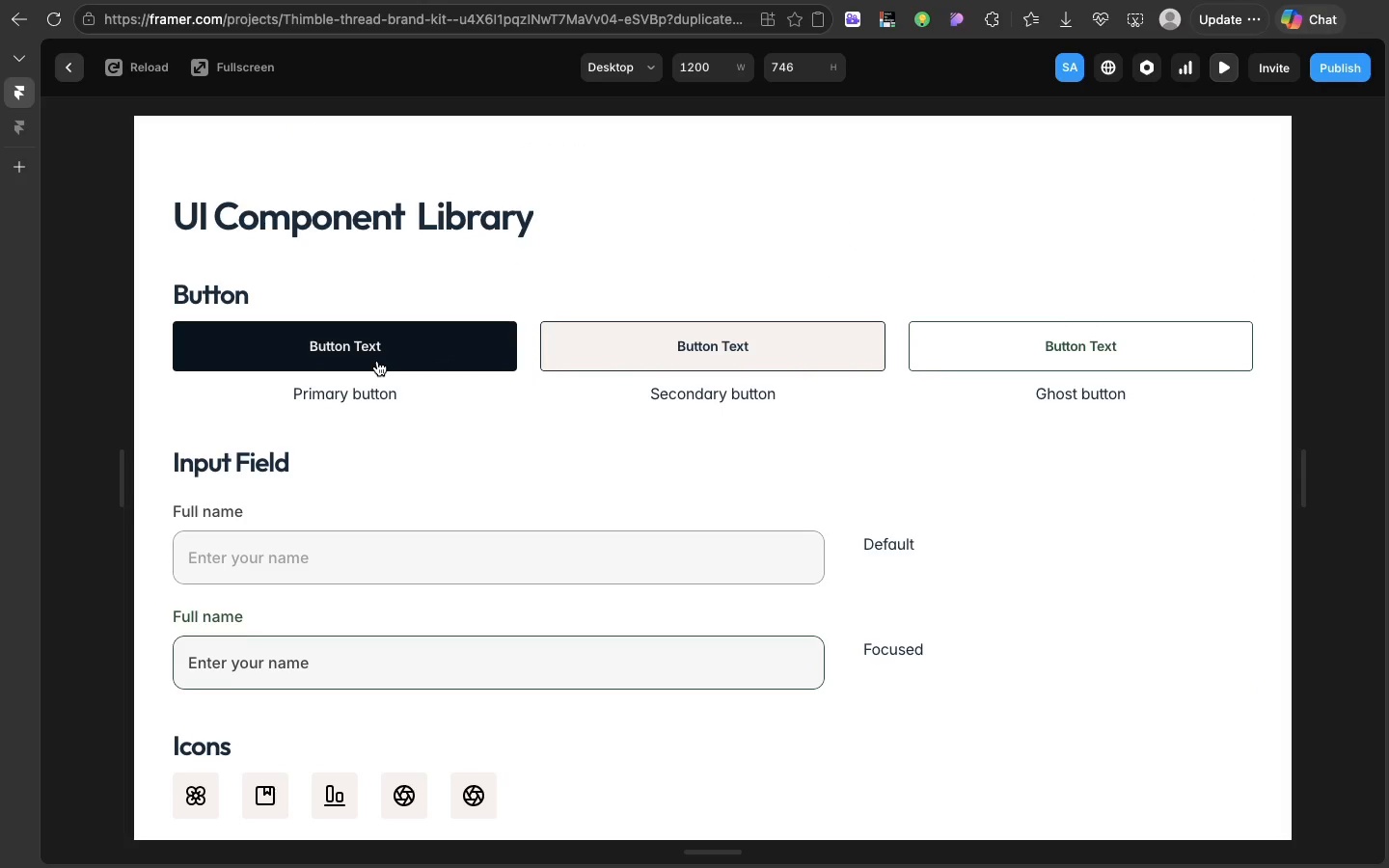 
left_click([377, 361])
 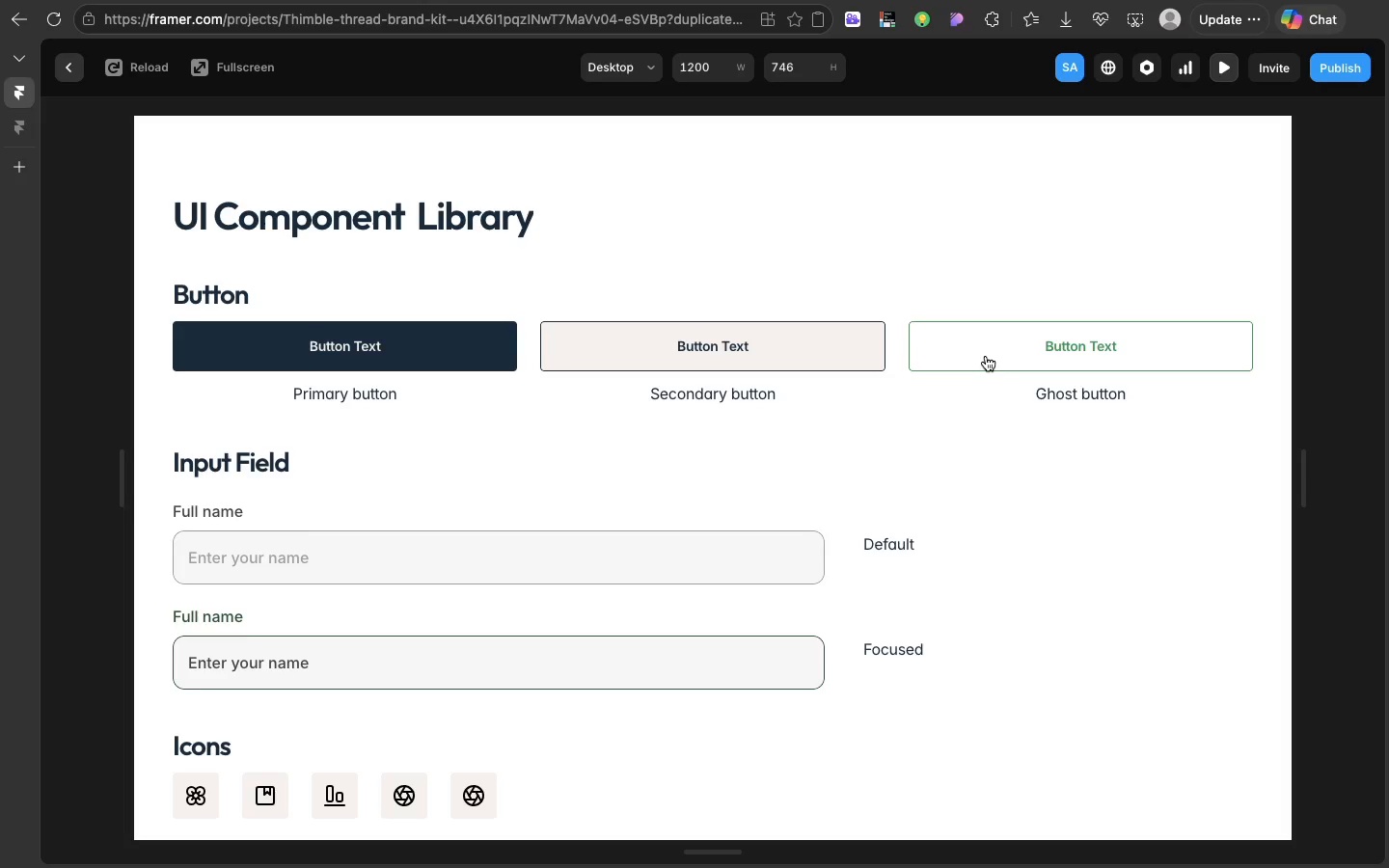 
left_click([986, 356])
 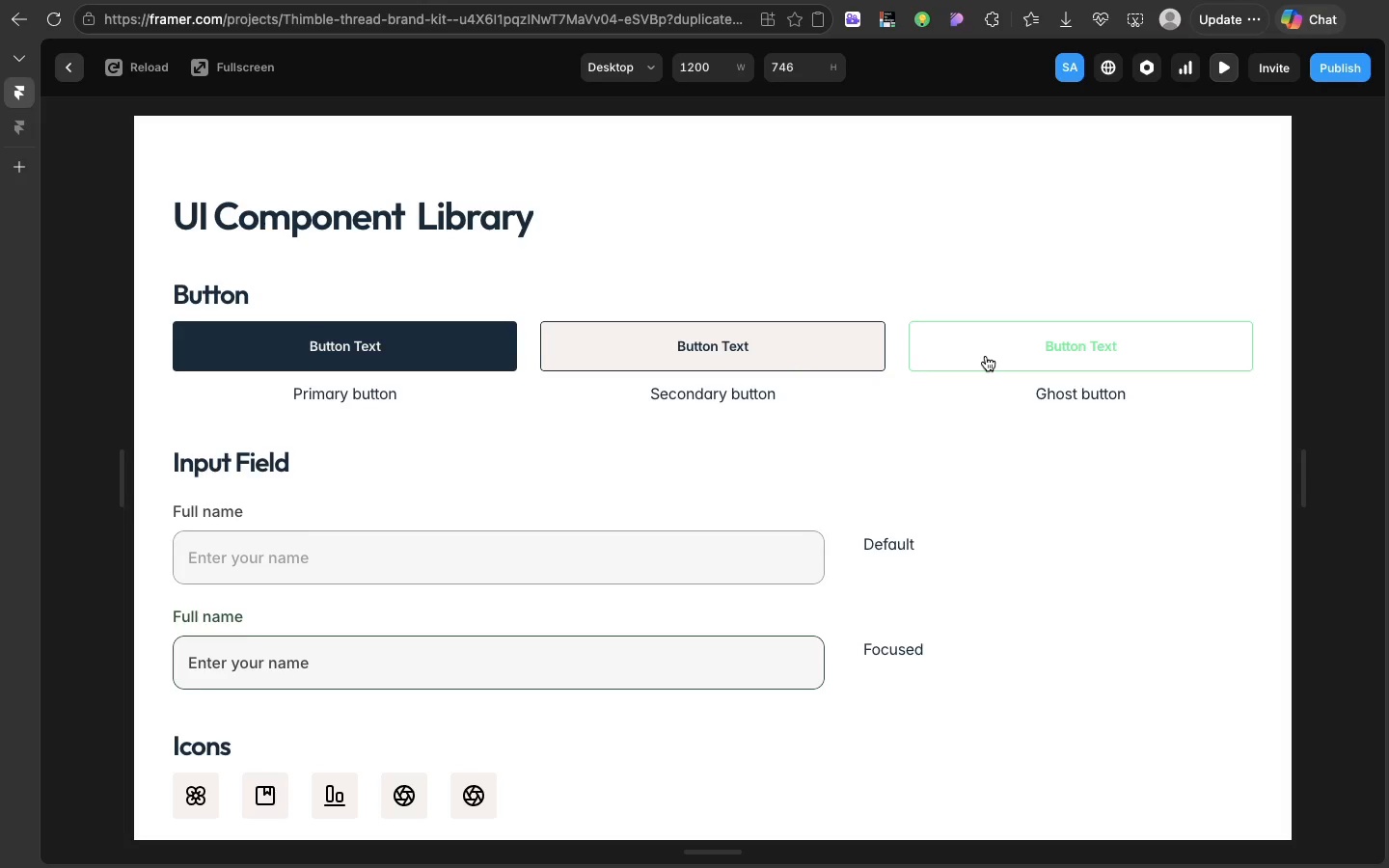 
left_click([986, 356])
 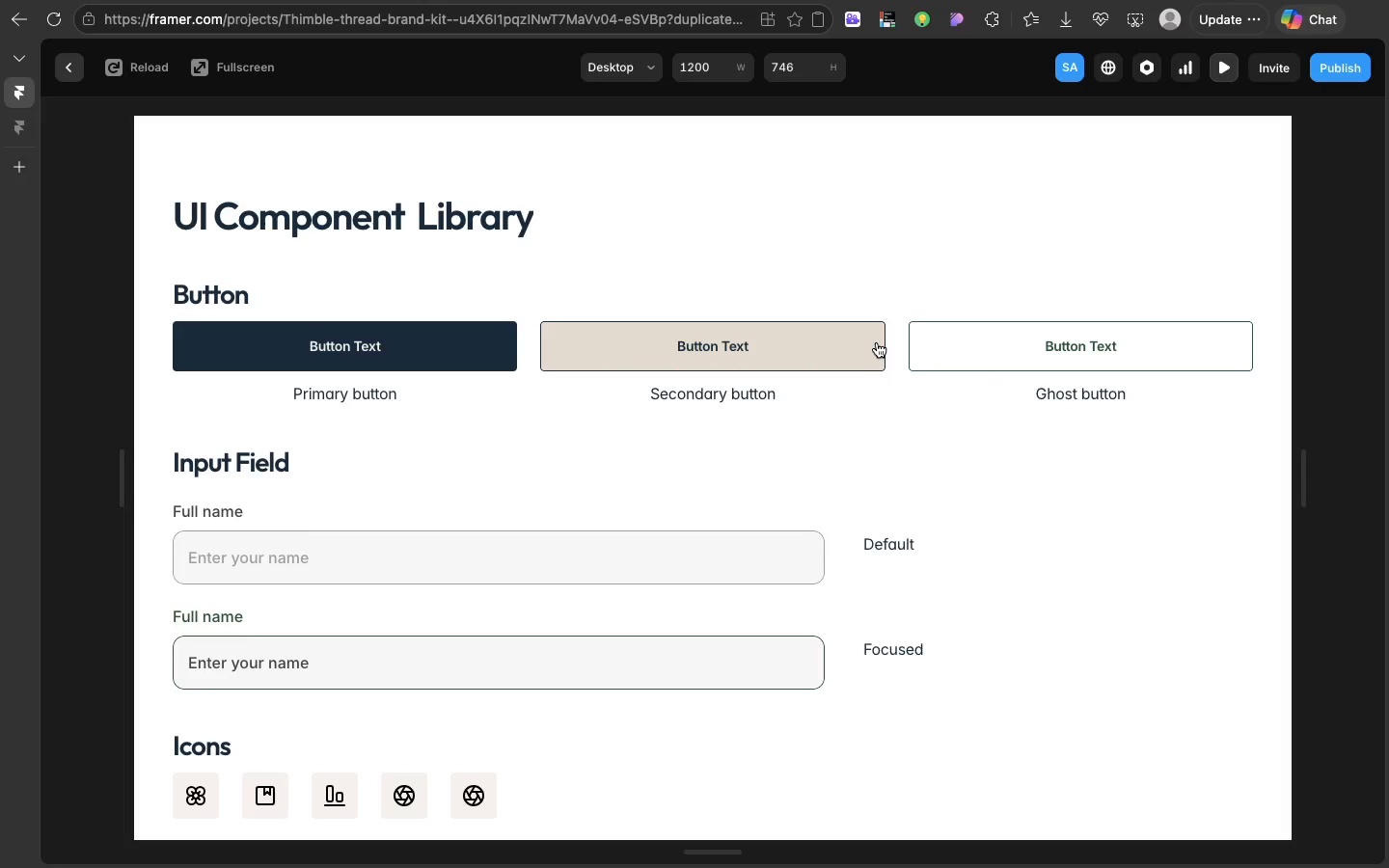 
left_click([877, 342])
 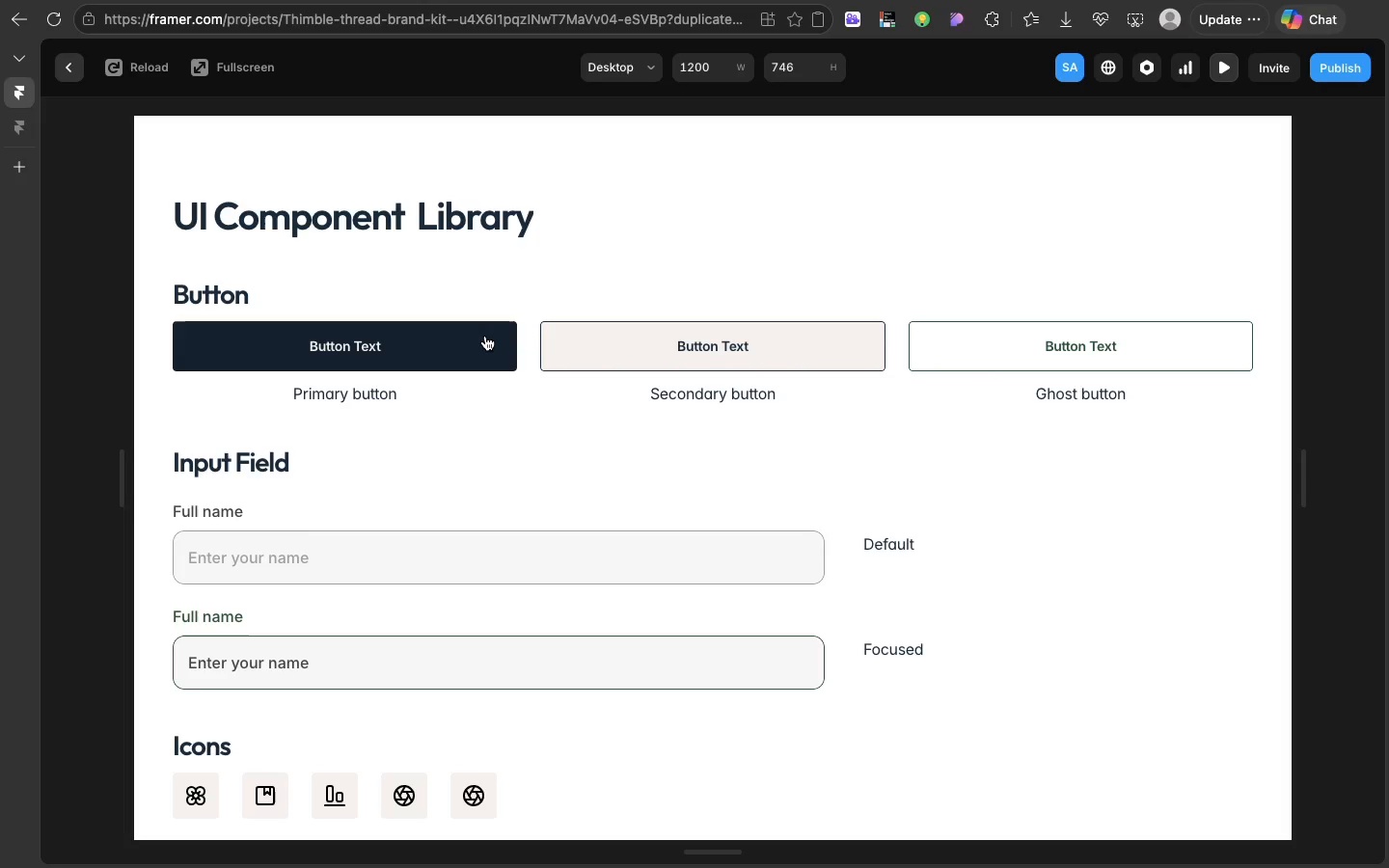 
left_click([485, 336])
 